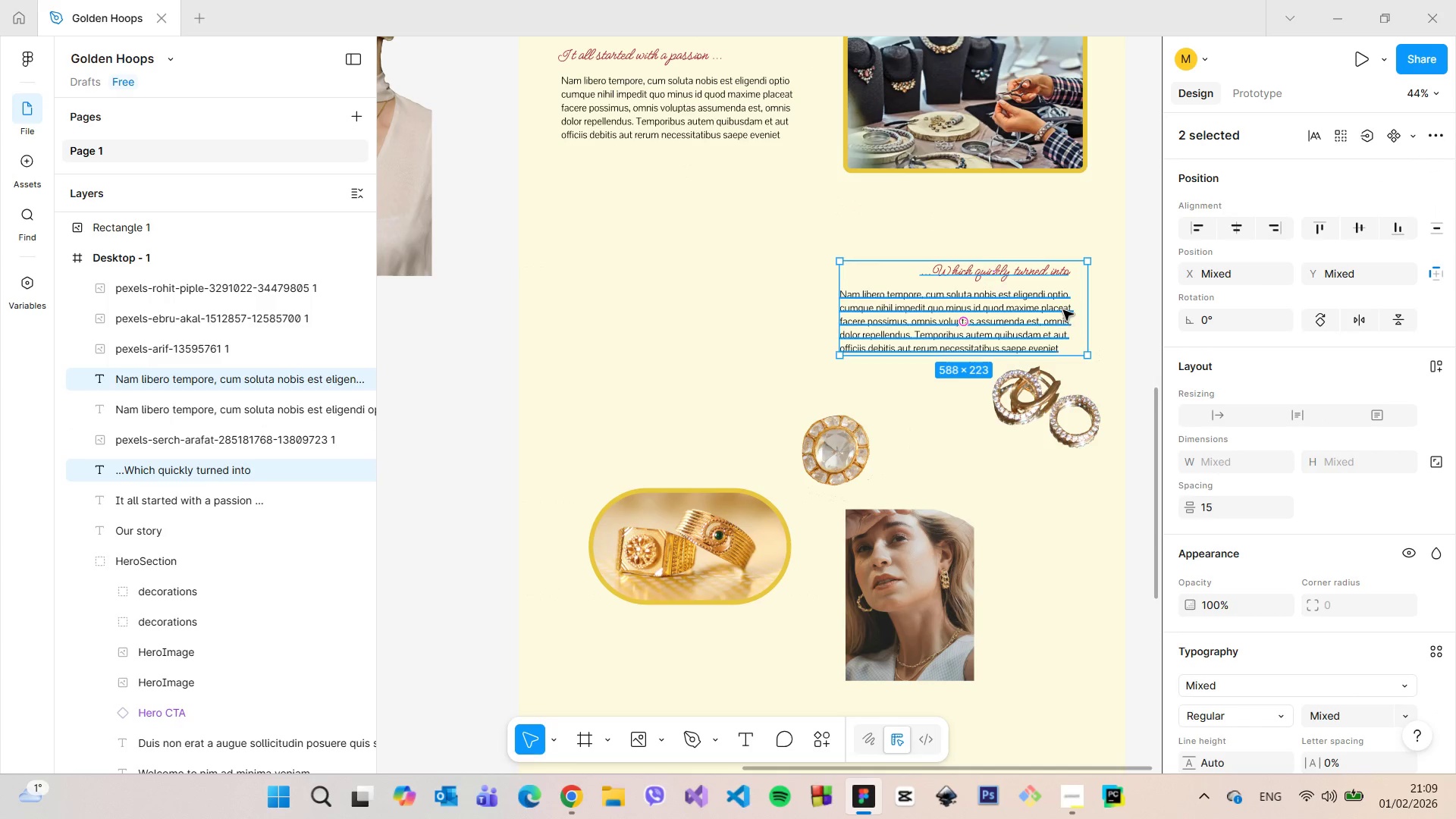 
double_click([1063, 310])
 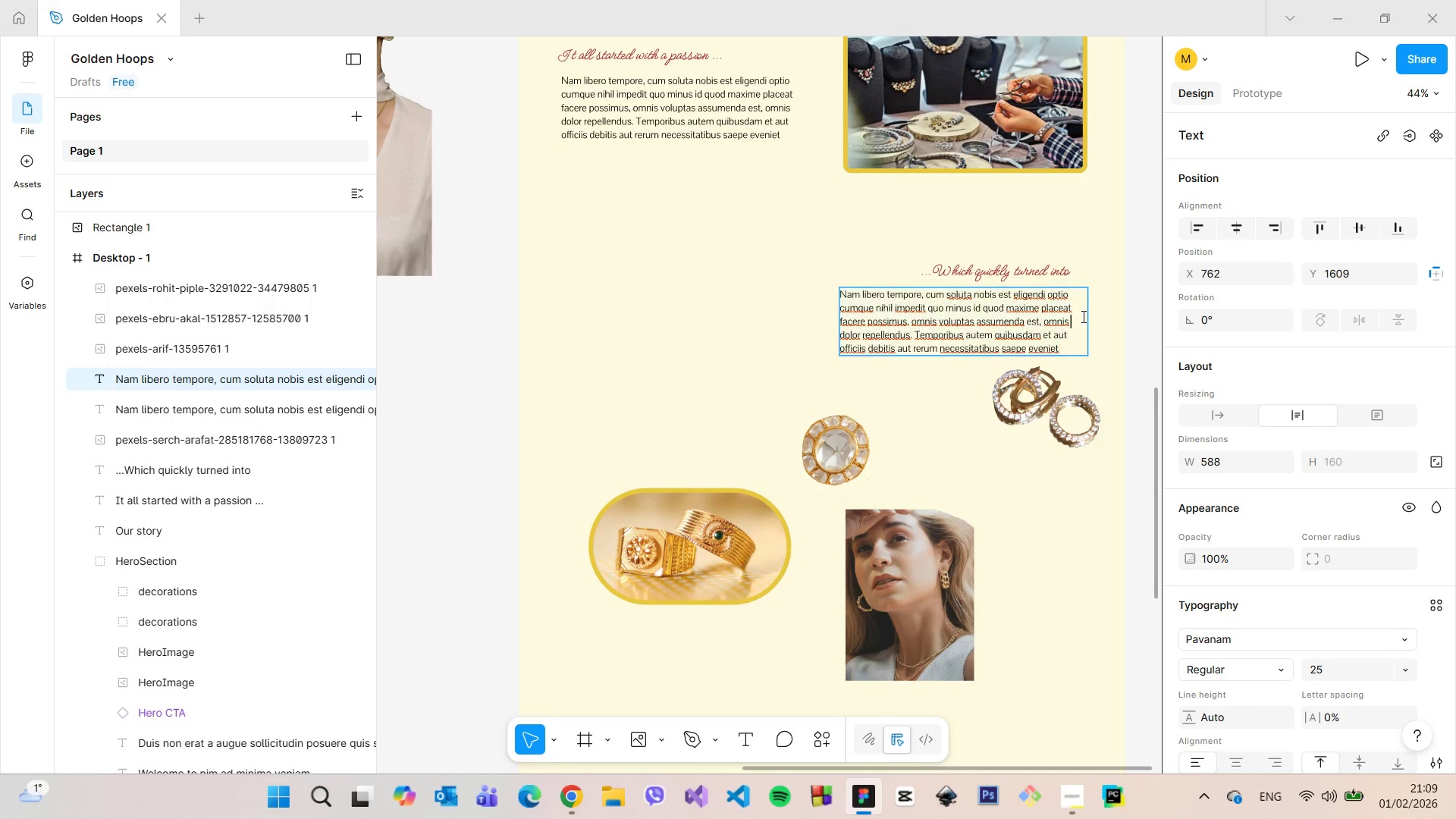 
double_click([1097, 320])
 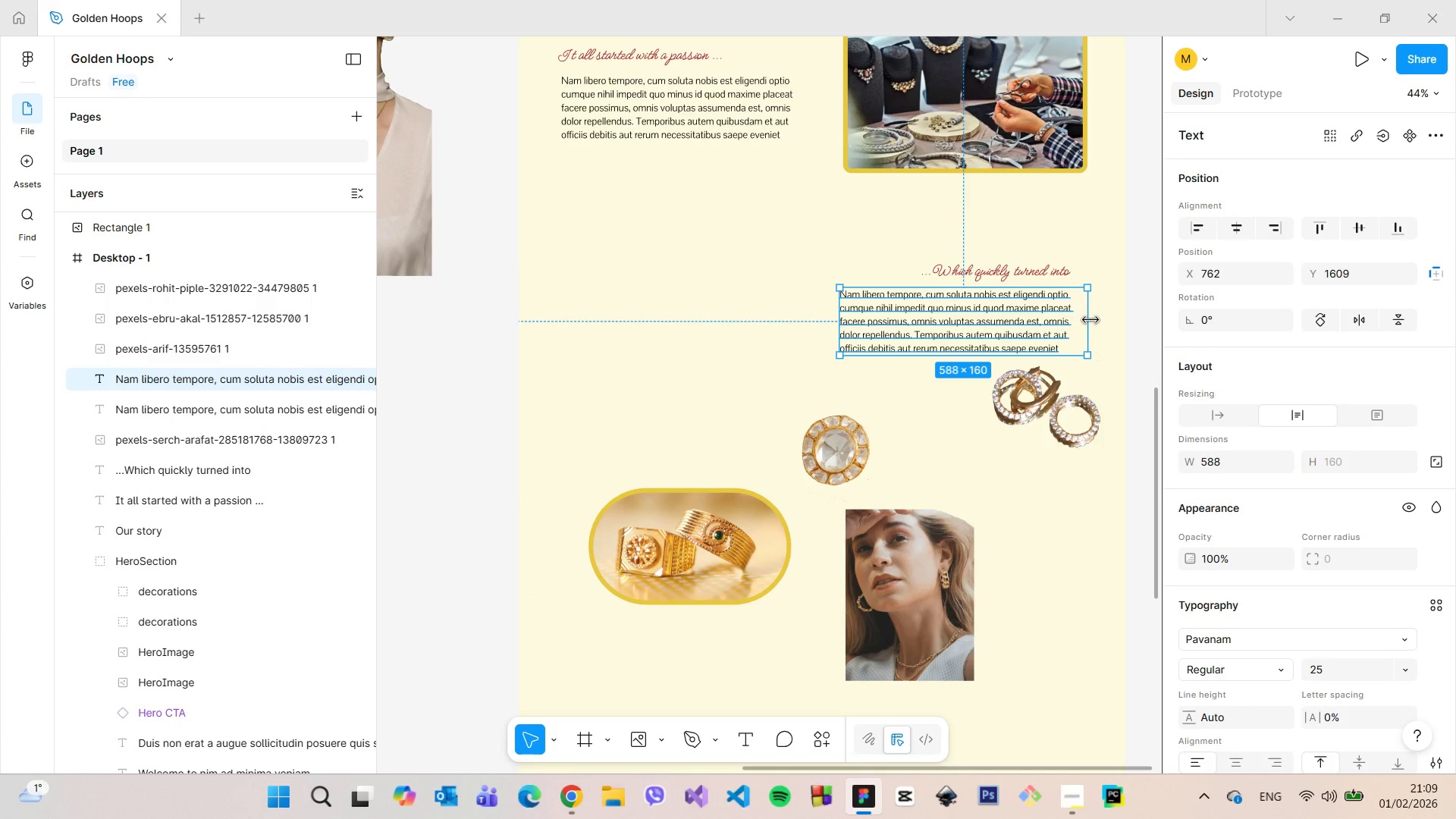 
hold_key(key=ControlLeft, duration=1.22)
left_click_drag(start_coordinate=[1090, 320], to_coordinate=[1078, 319])
 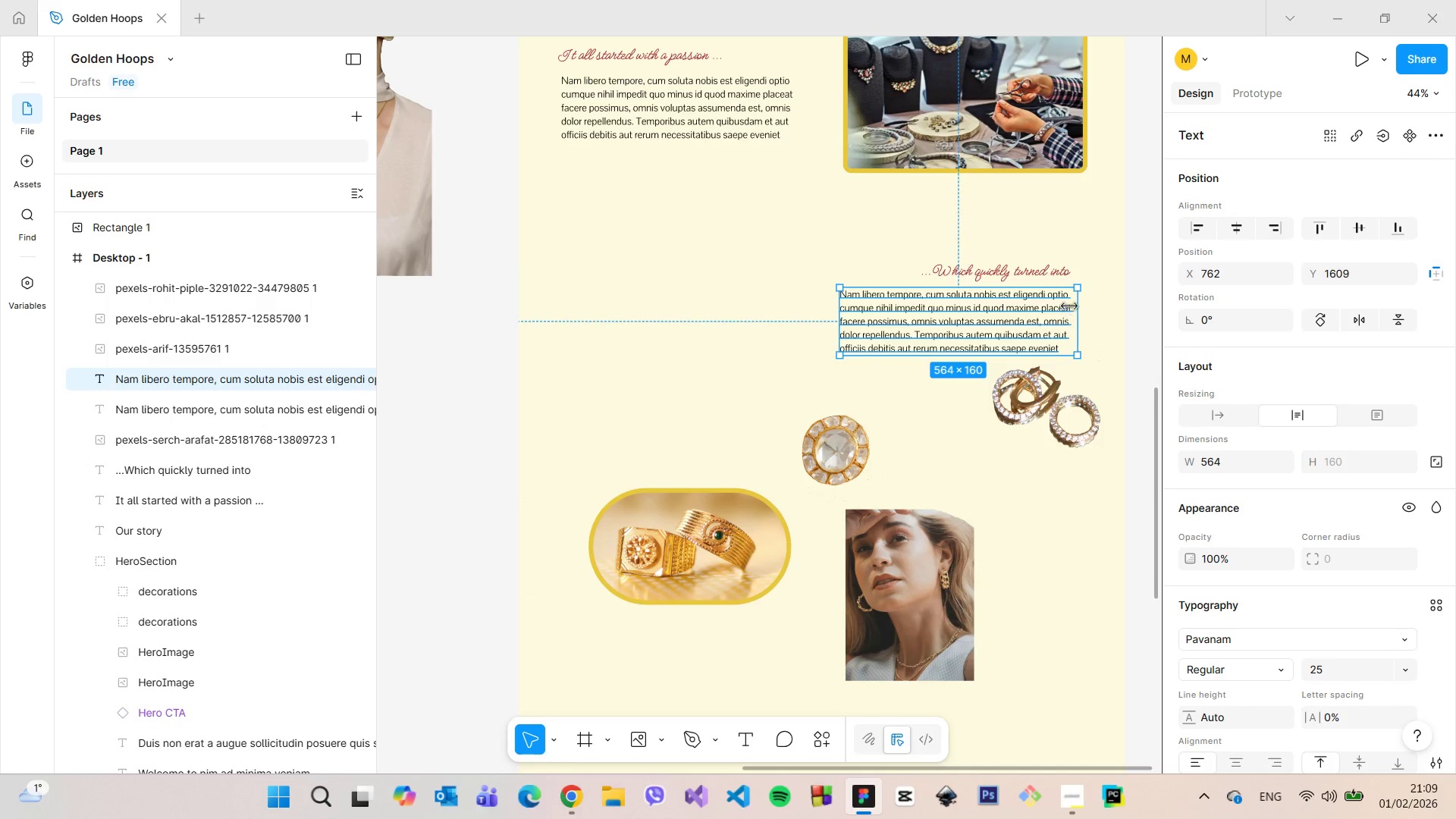 
left_click([1046, 265])
 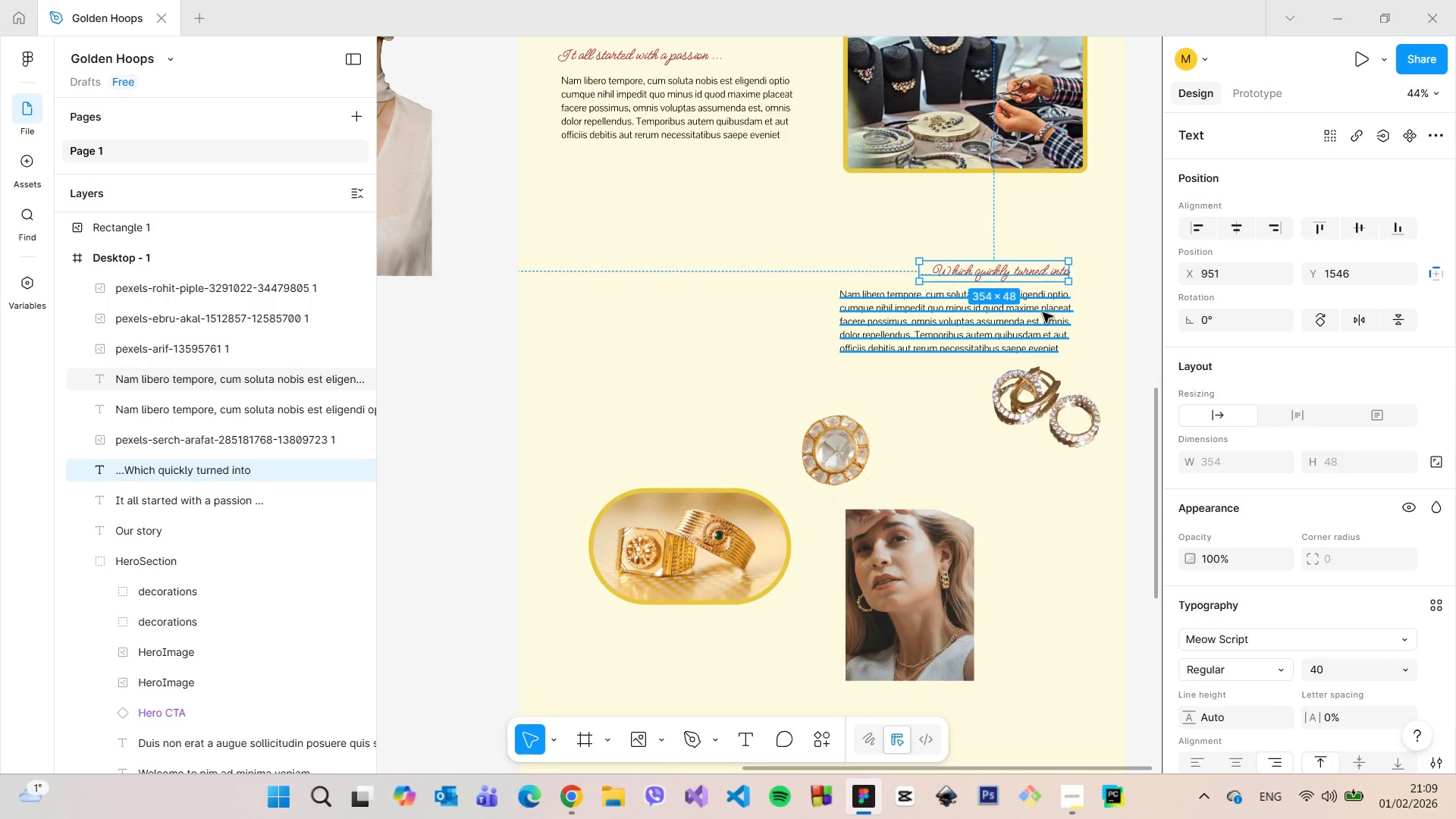 
hold_key(key=ShiftLeft, duration=0.52)
left_click([1043, 312])
 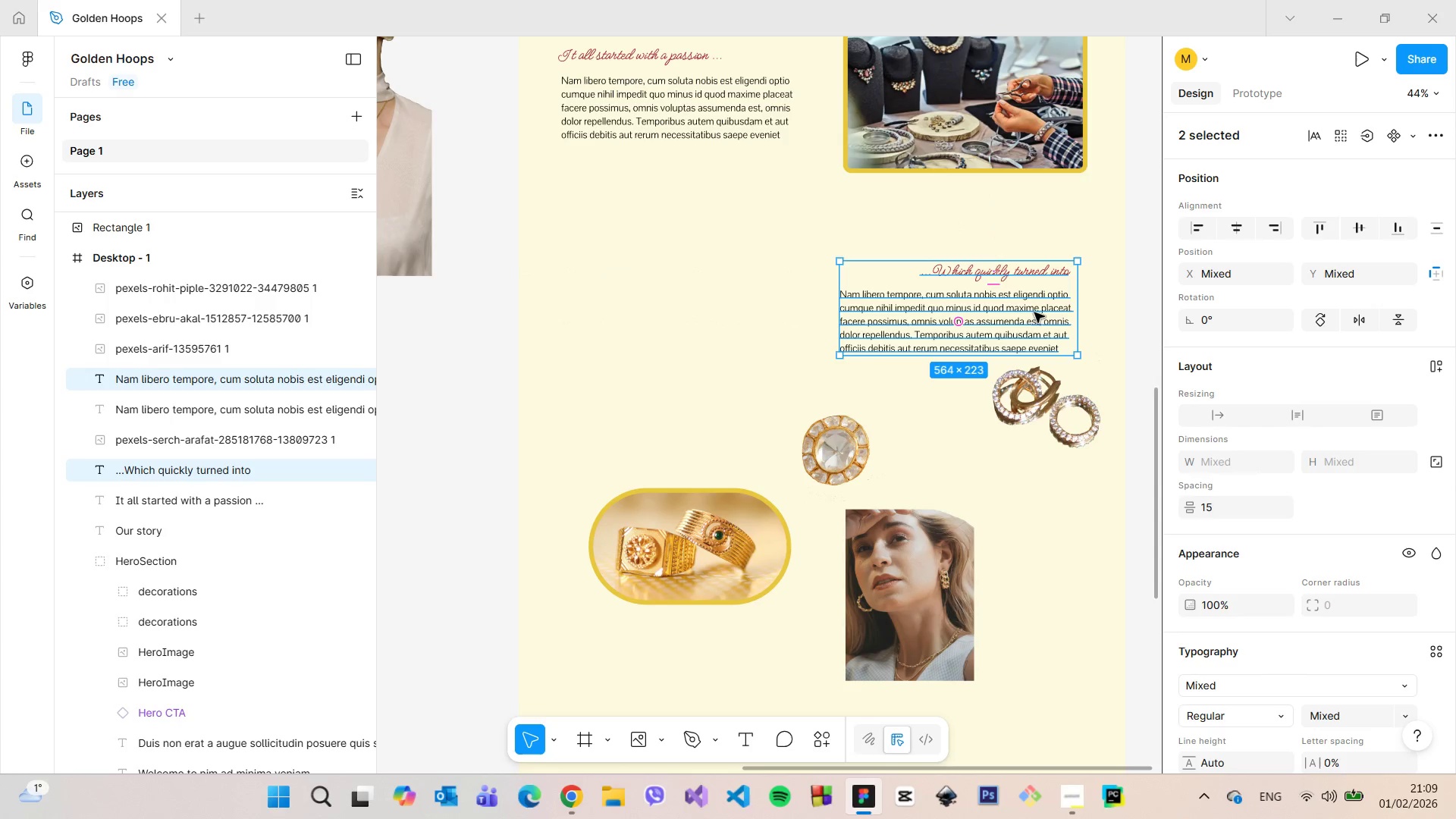 
left_click_drag(start_coordinate=[1034, 312], to_coordinate=[1044, 300])
 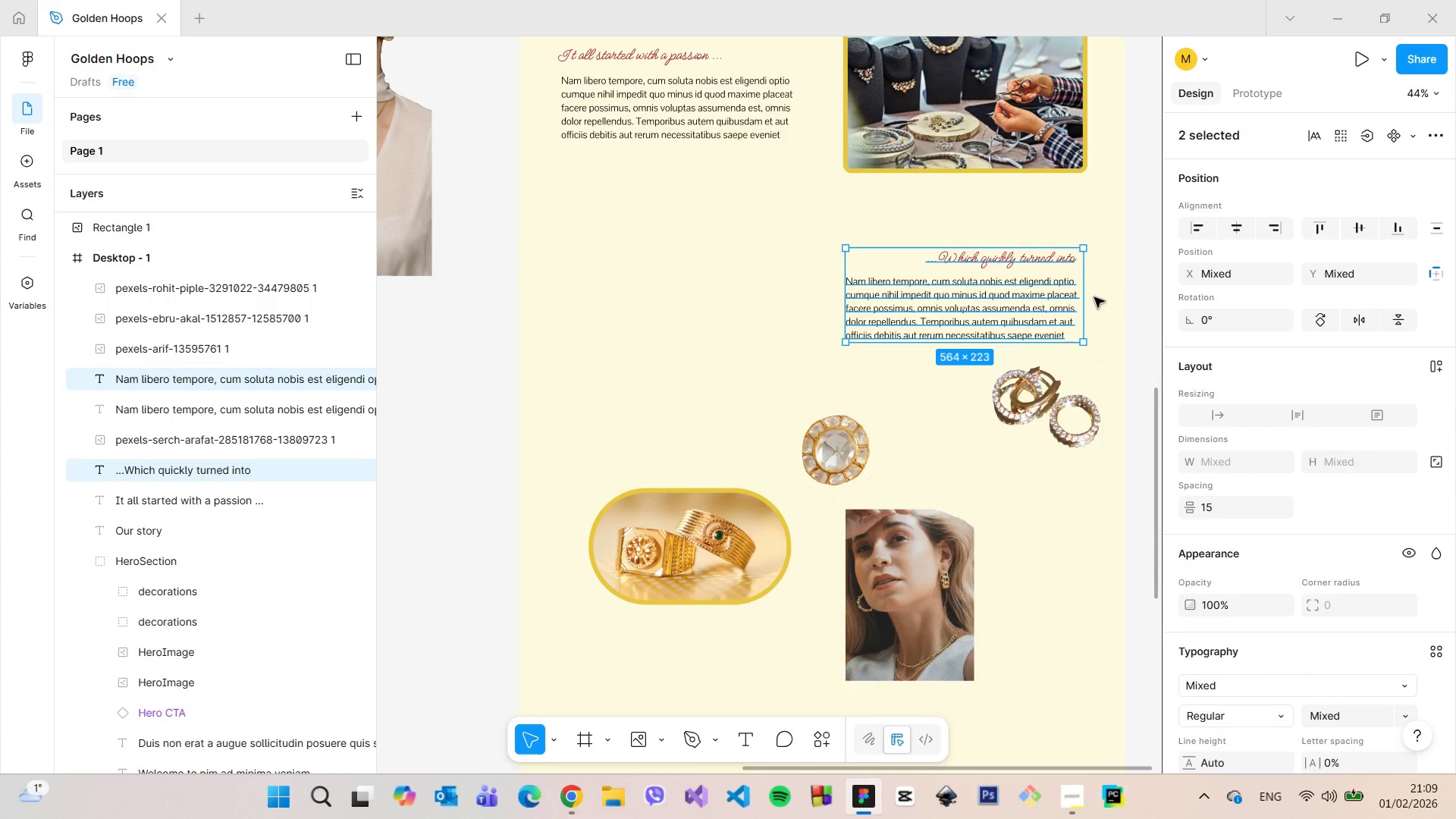 
hold_key(key=AltLeft, duration=1.08)
 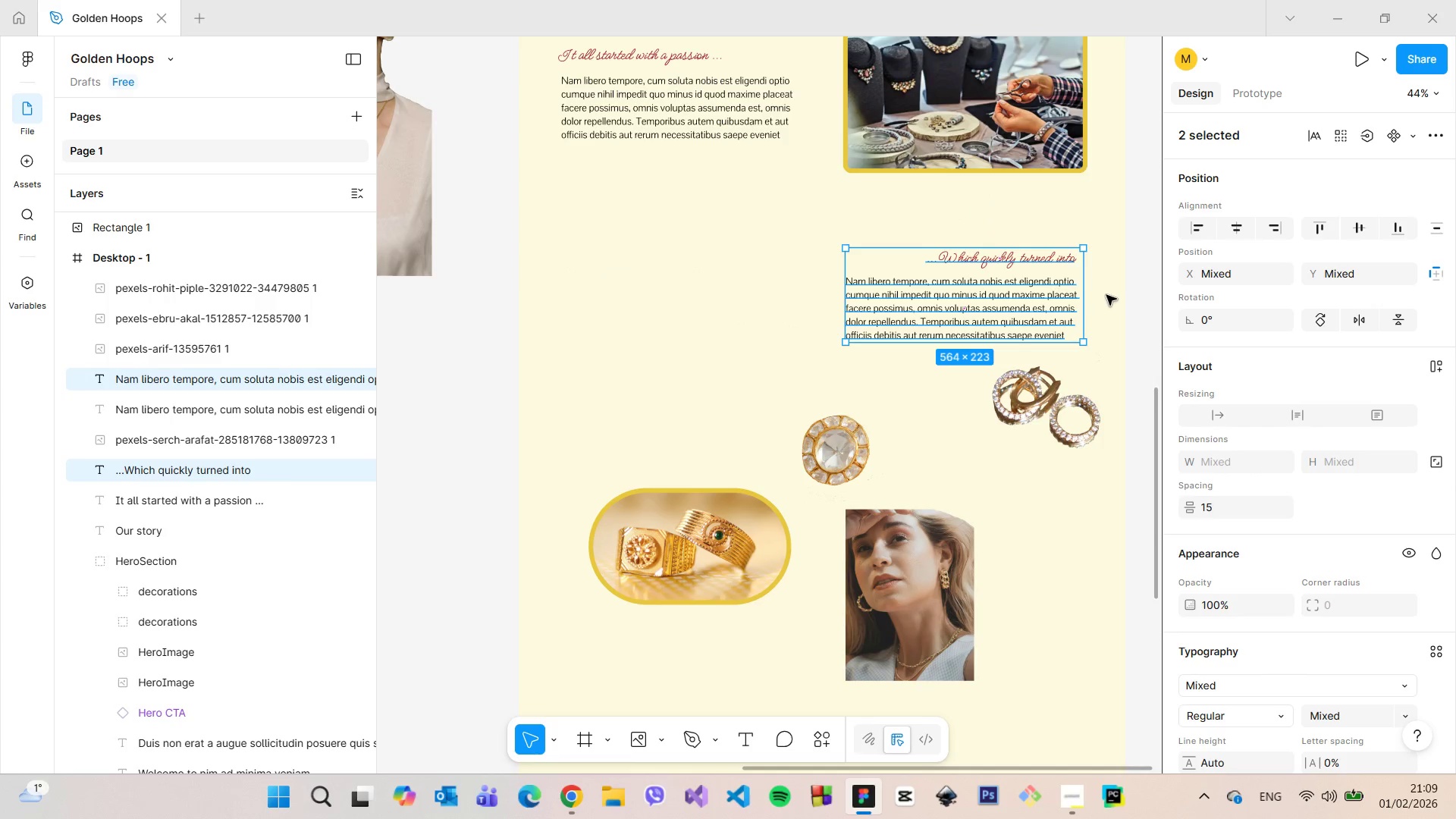 
hold_key(key=AltLeft, duration=0.56)
 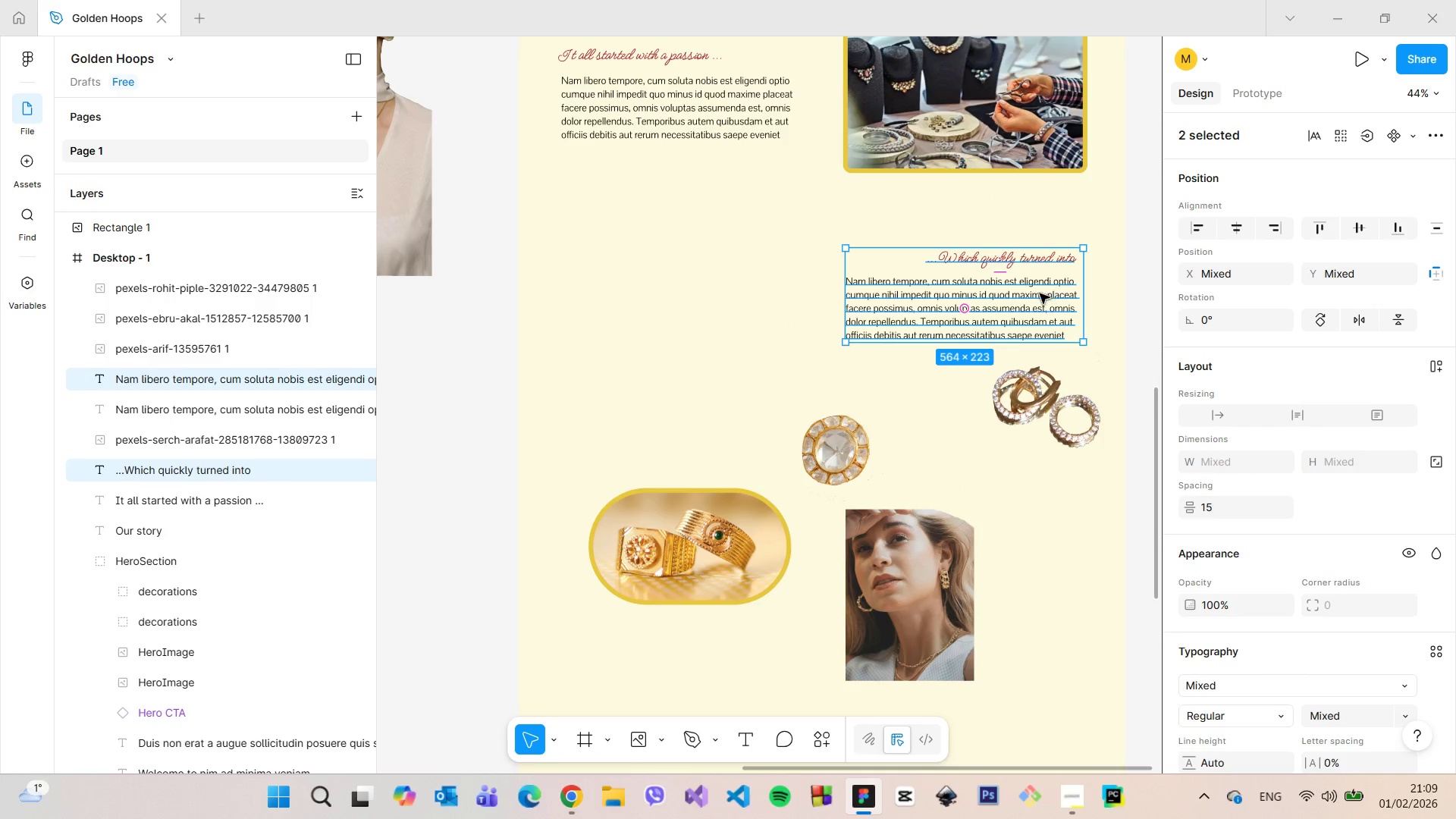 
left_click_drag(start_coordinate=[1040, 293], to_coordinate=[1050, 294])
 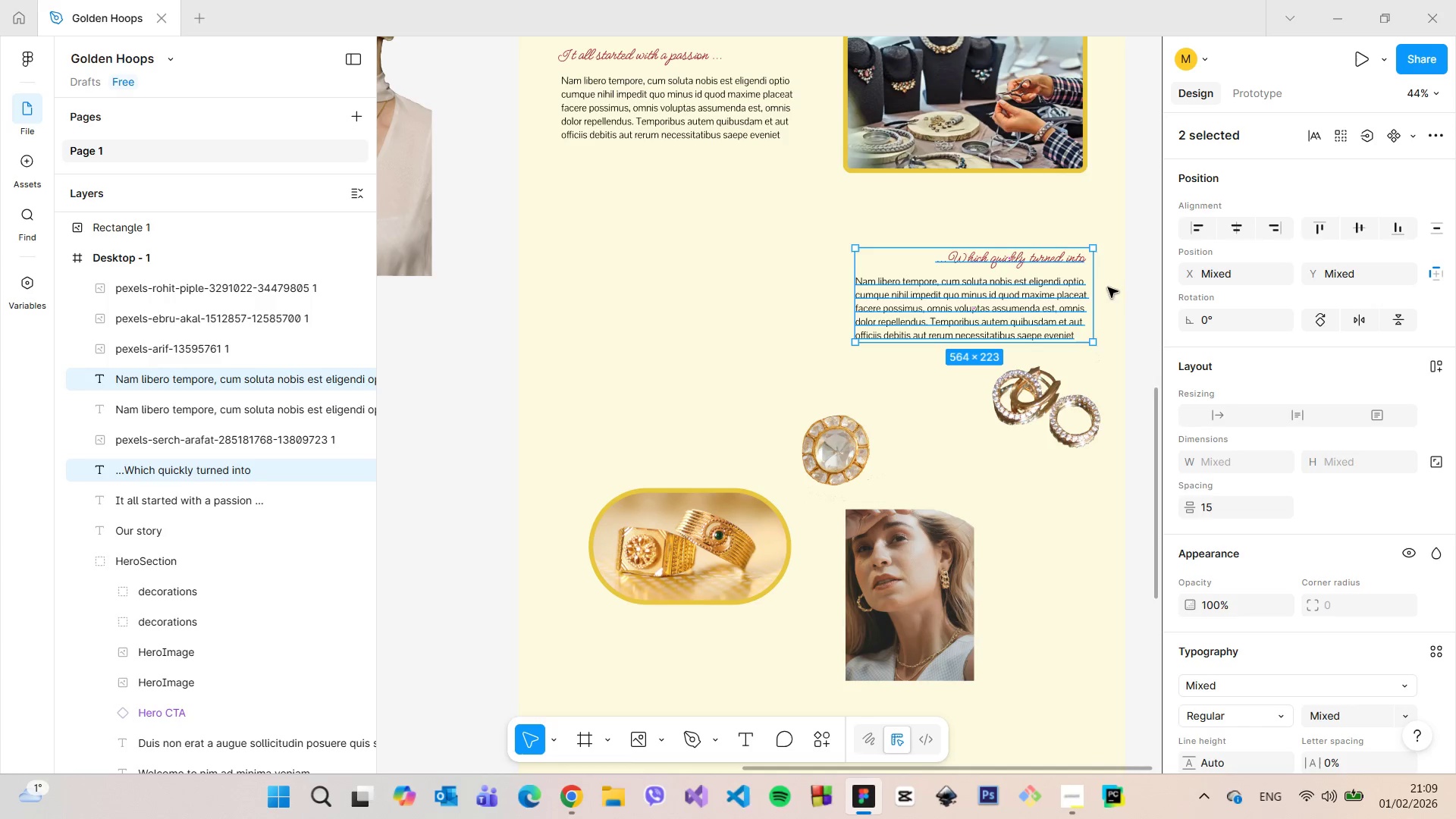 
hold_key(key=AltLeft, duration=0.64)
 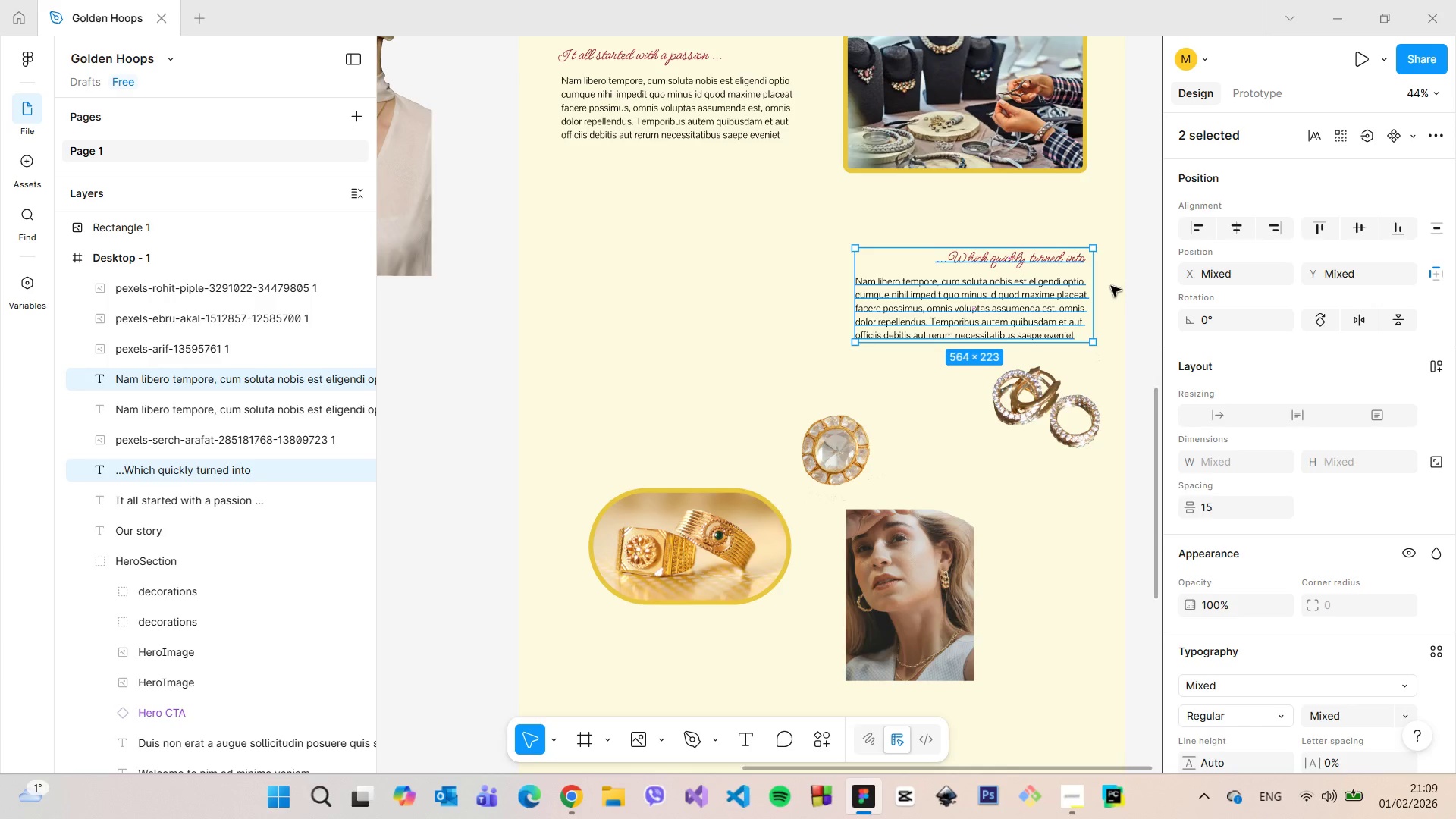 
scroll: coordinate [1111, 286], scroll_direction: down, amount: 5.0
 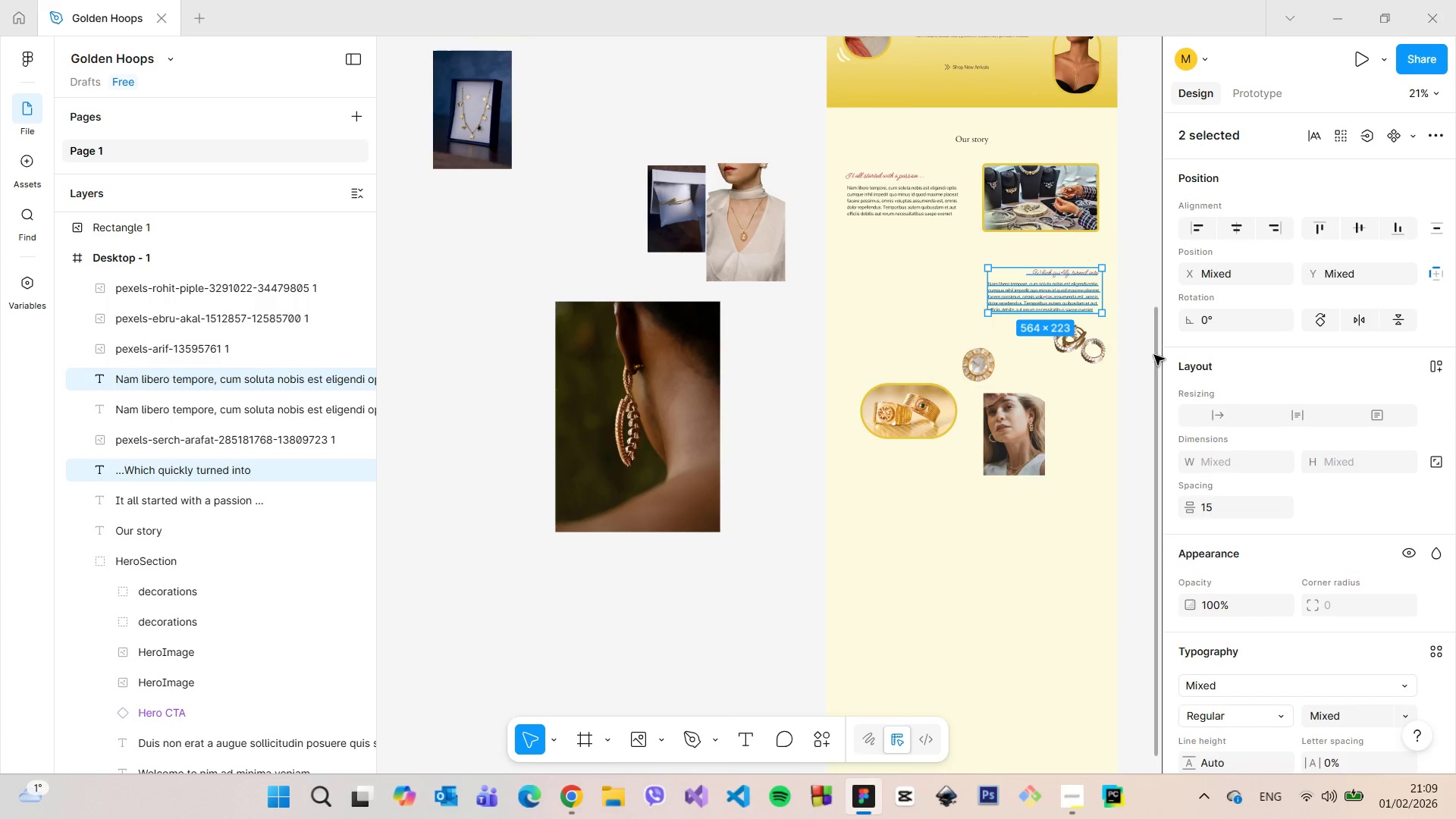 
left_click_drag(start_coordinate=[1154, 355], to_coordinate=[1155, 327])
 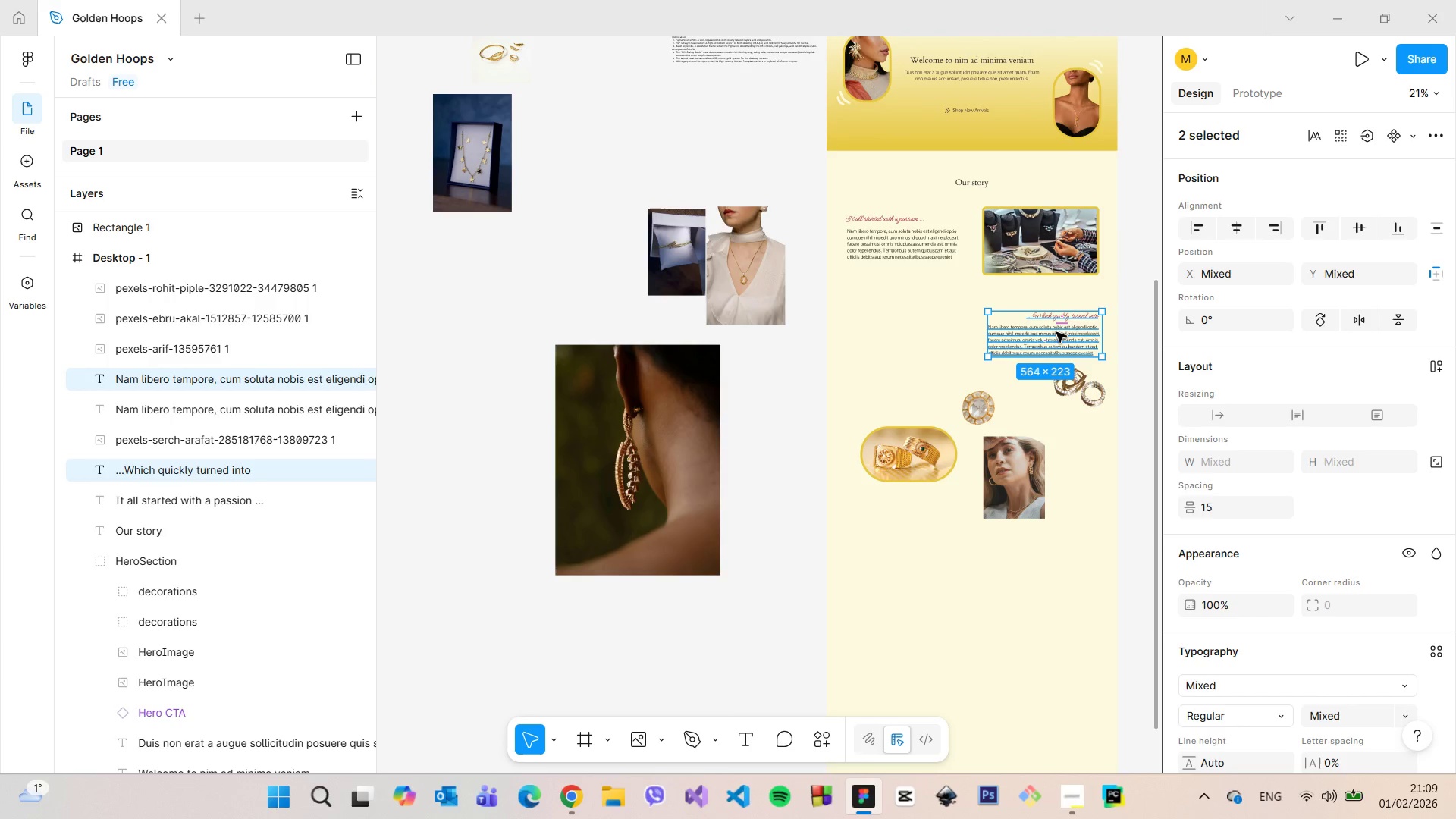 
left_click_drag(start_coordinate=[1056, 332], to_coordinate=[1050, 332])
 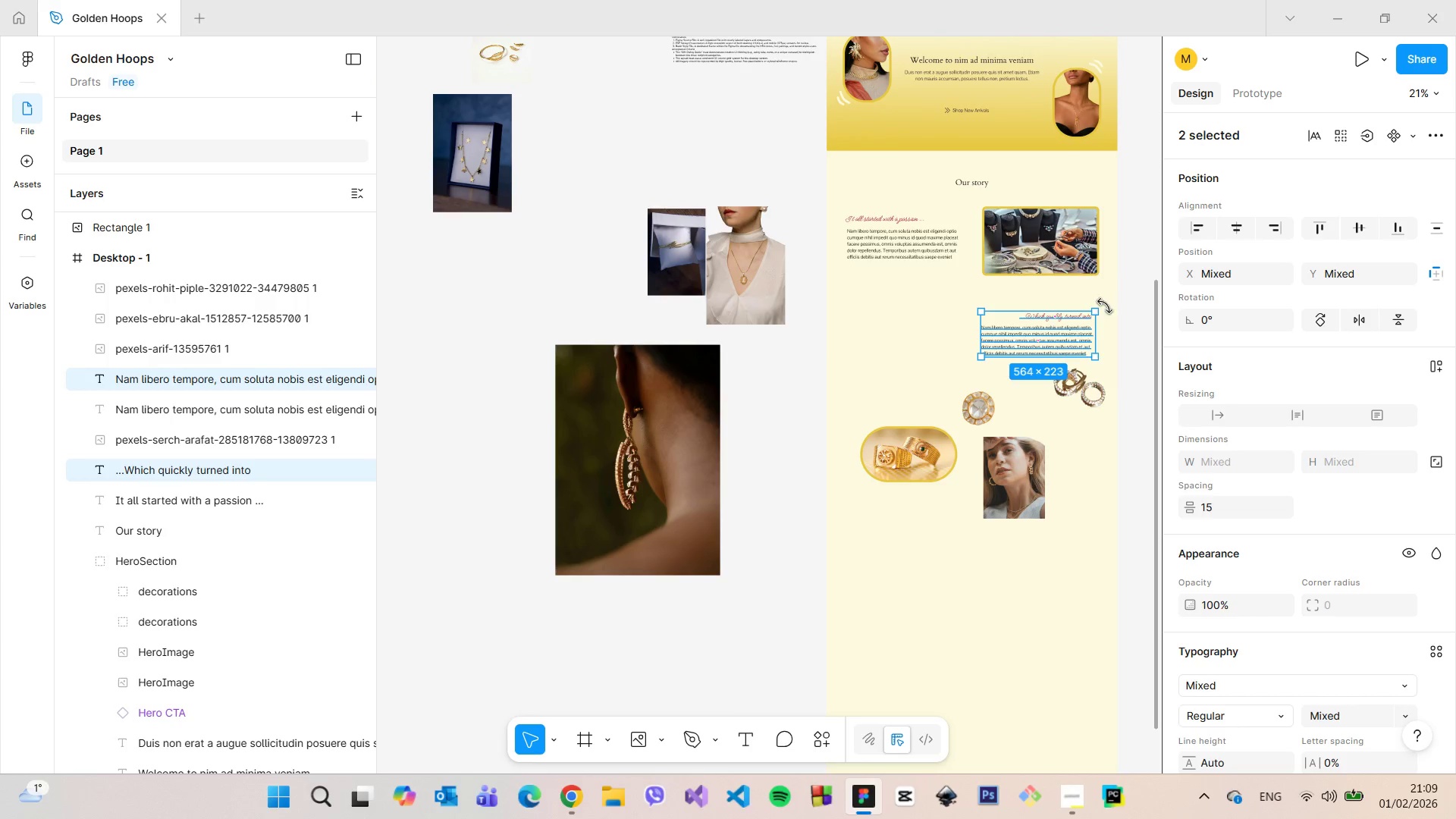 
hold_key(key=AltLeft, duration=0.61)
 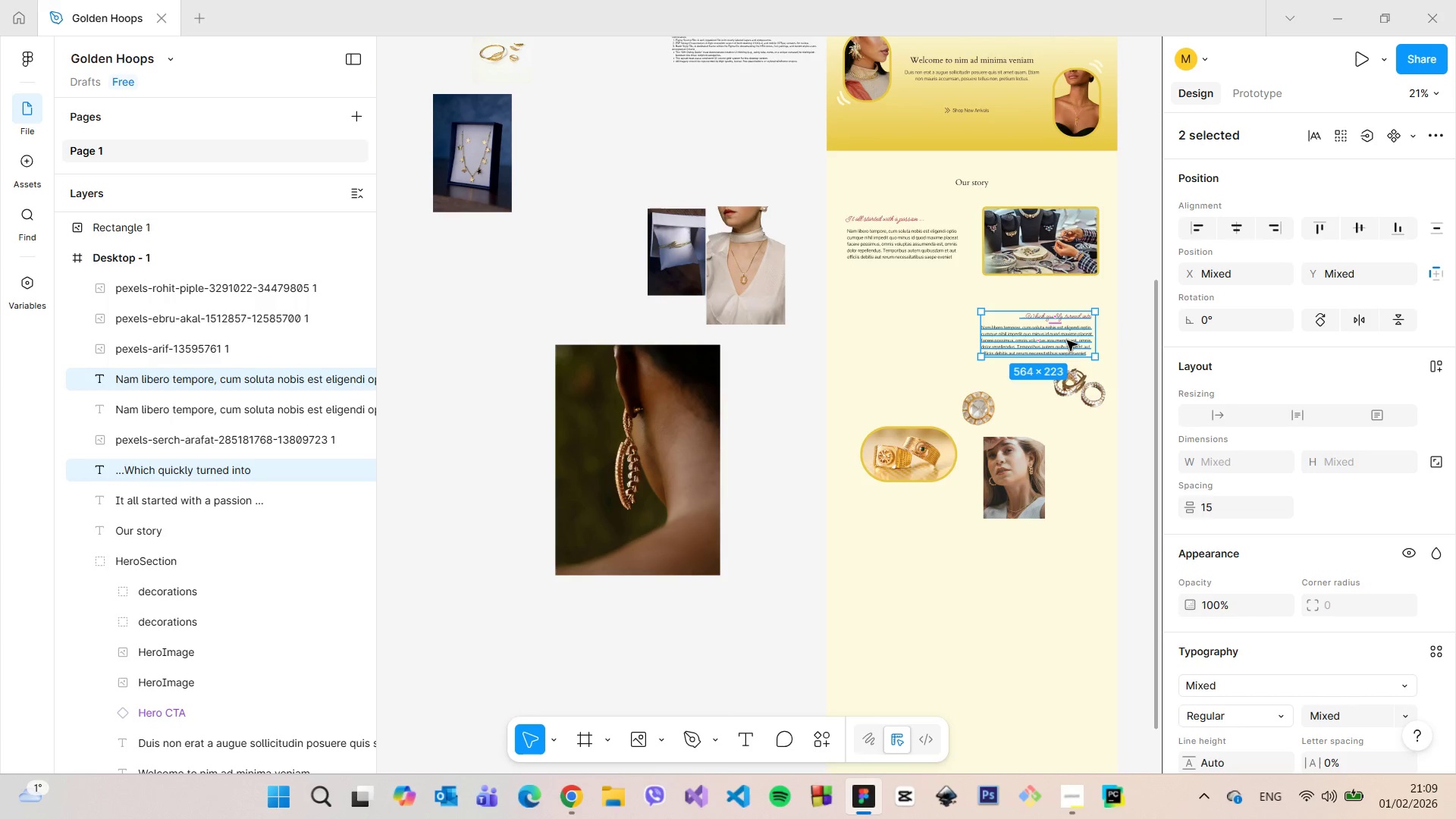 
left_click_drag(start_coordinate=[1067, 340], to_coordinate=[1074, 340])
 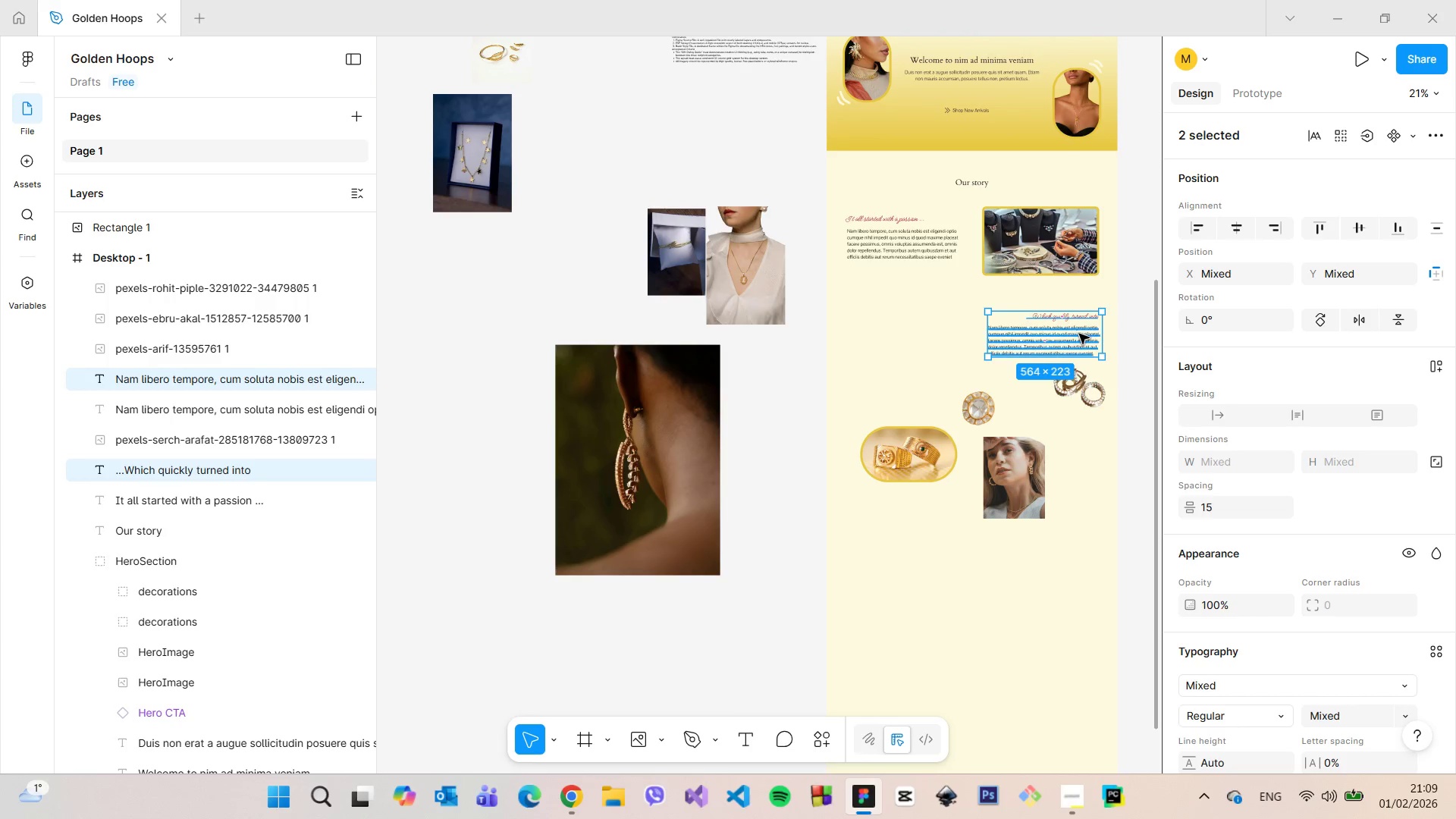 
double_click([1079, 334])
 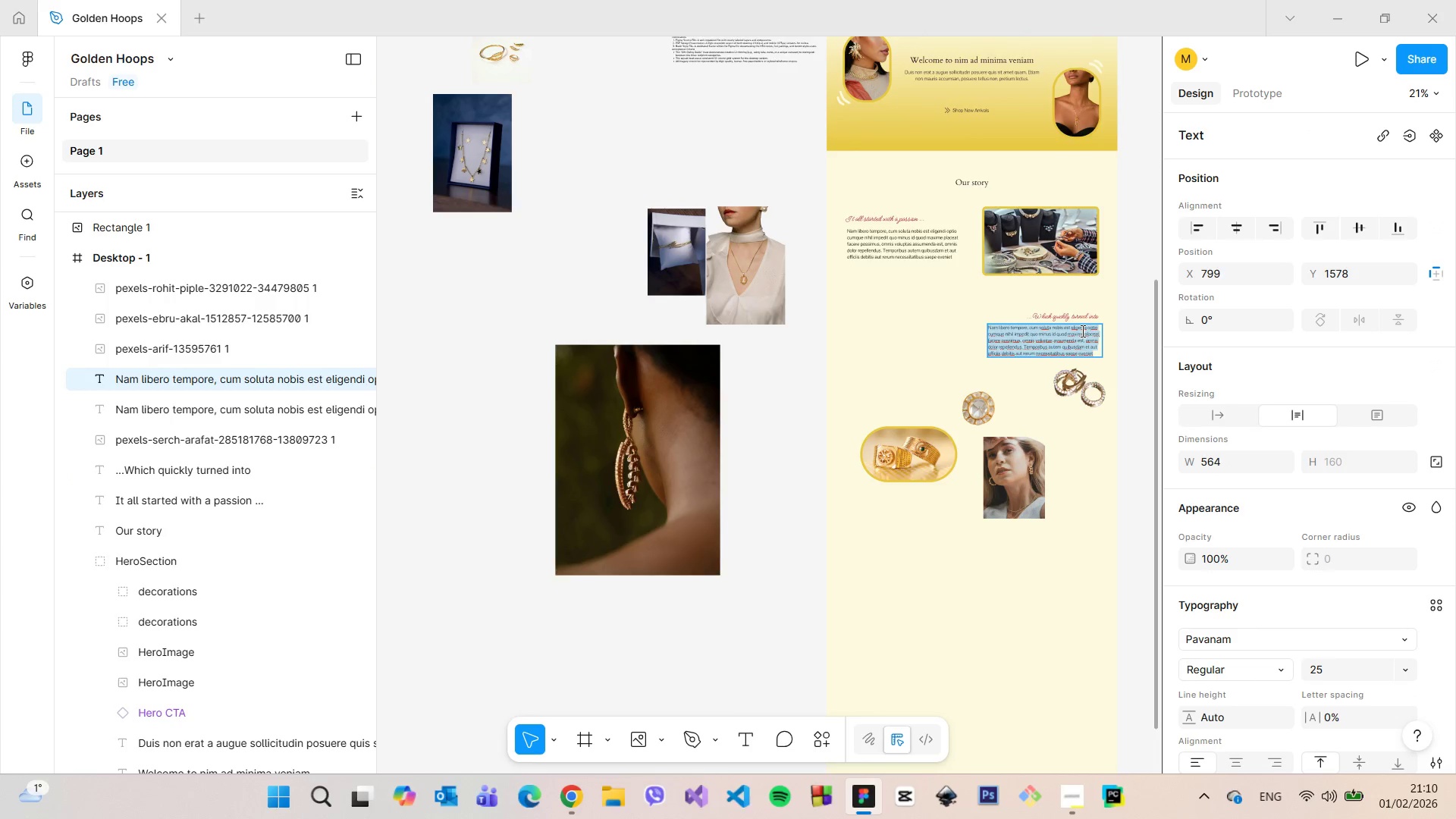 
left_click([1129, 281])
 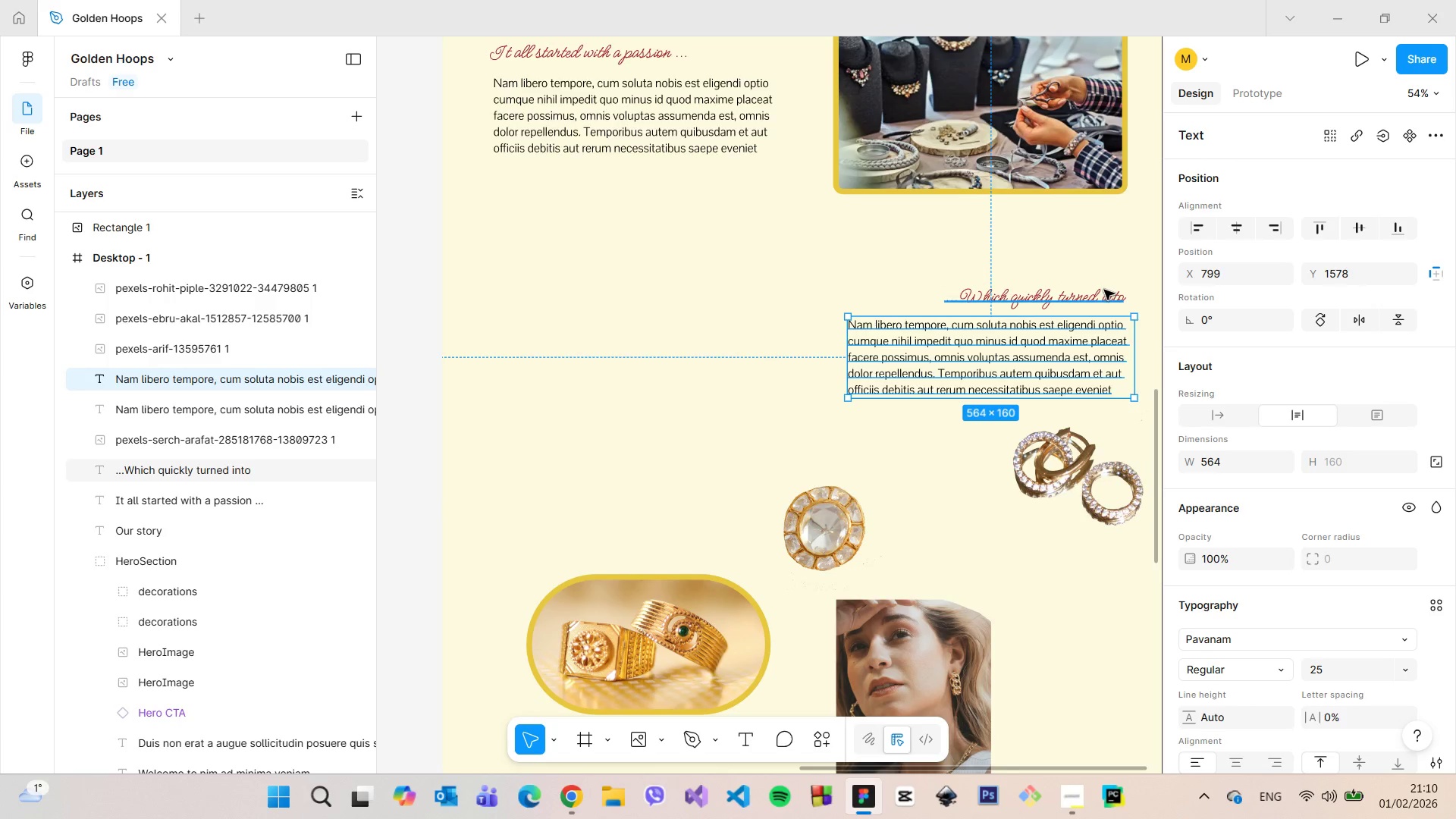 
scroll: coordinate [1082, 331], scroll_direction: up, amount: 8.0
 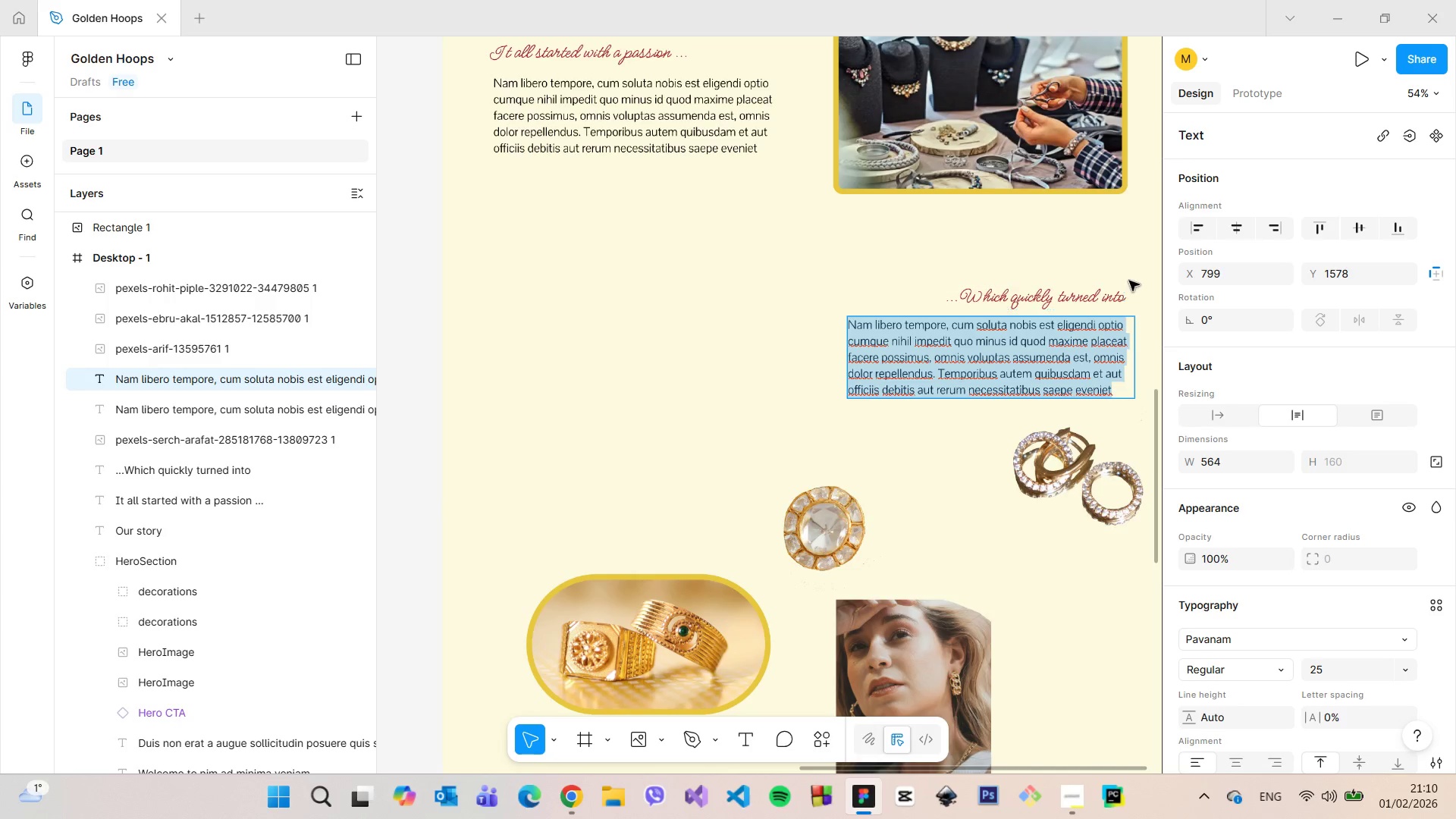 
left_click([1104, 290])
 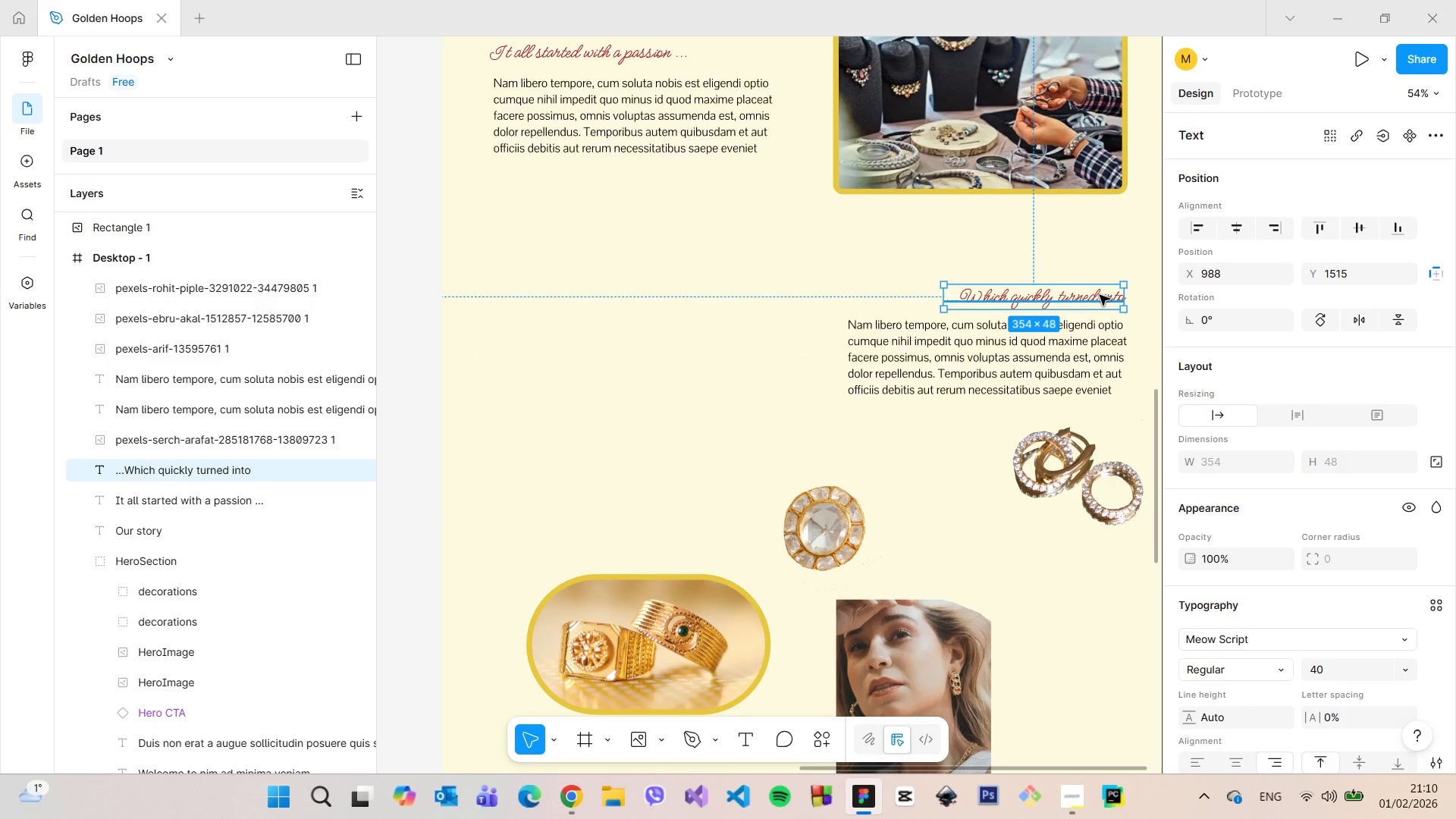 
left_click_drag(start_coordinate=[1099, 295], to_coordinate=[1106, 298])
 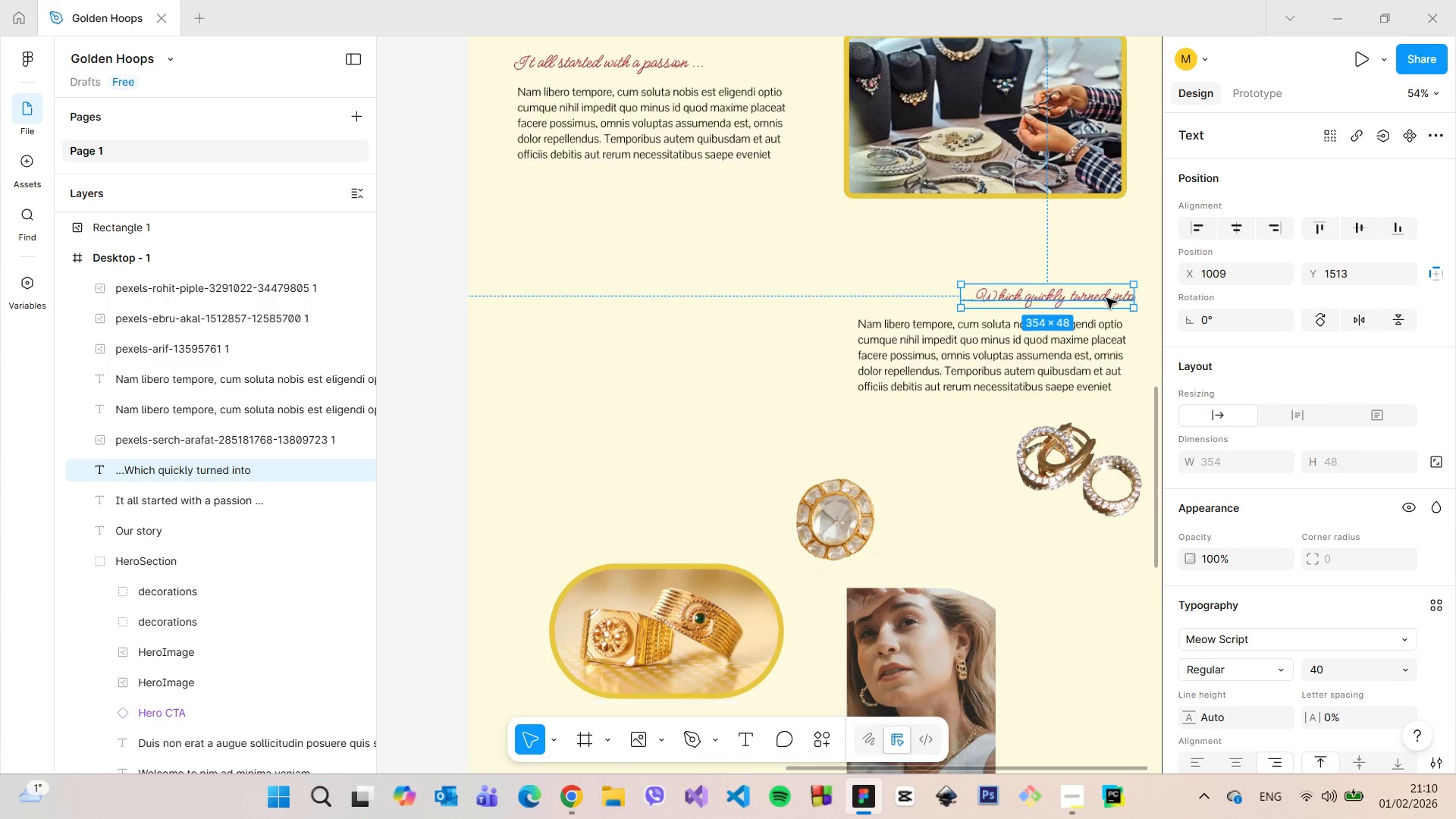 
scroll: coordinate [1106, 298], scroll_direction: down, amount: 3.0
 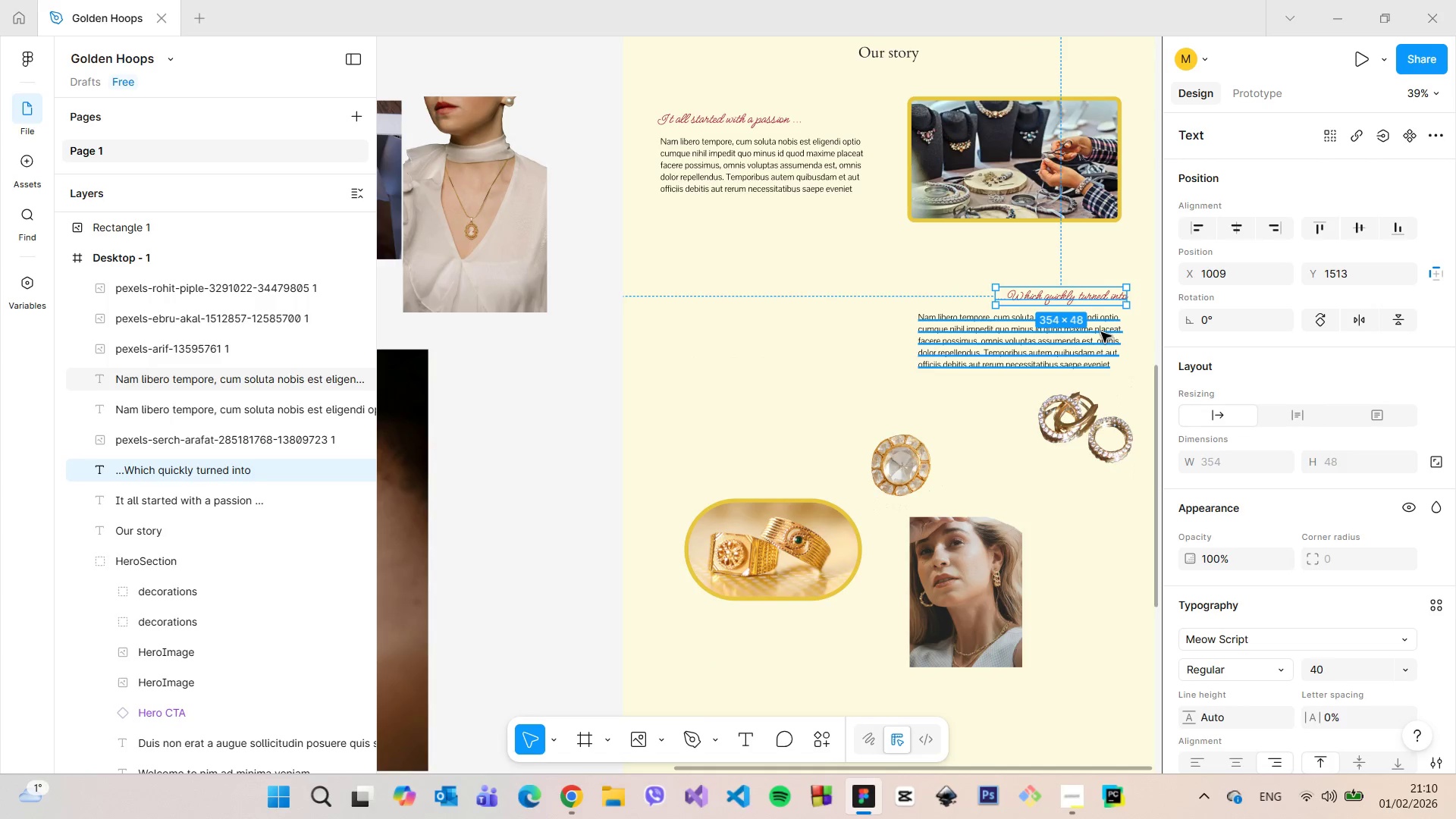 
left_click([1101, 332])
 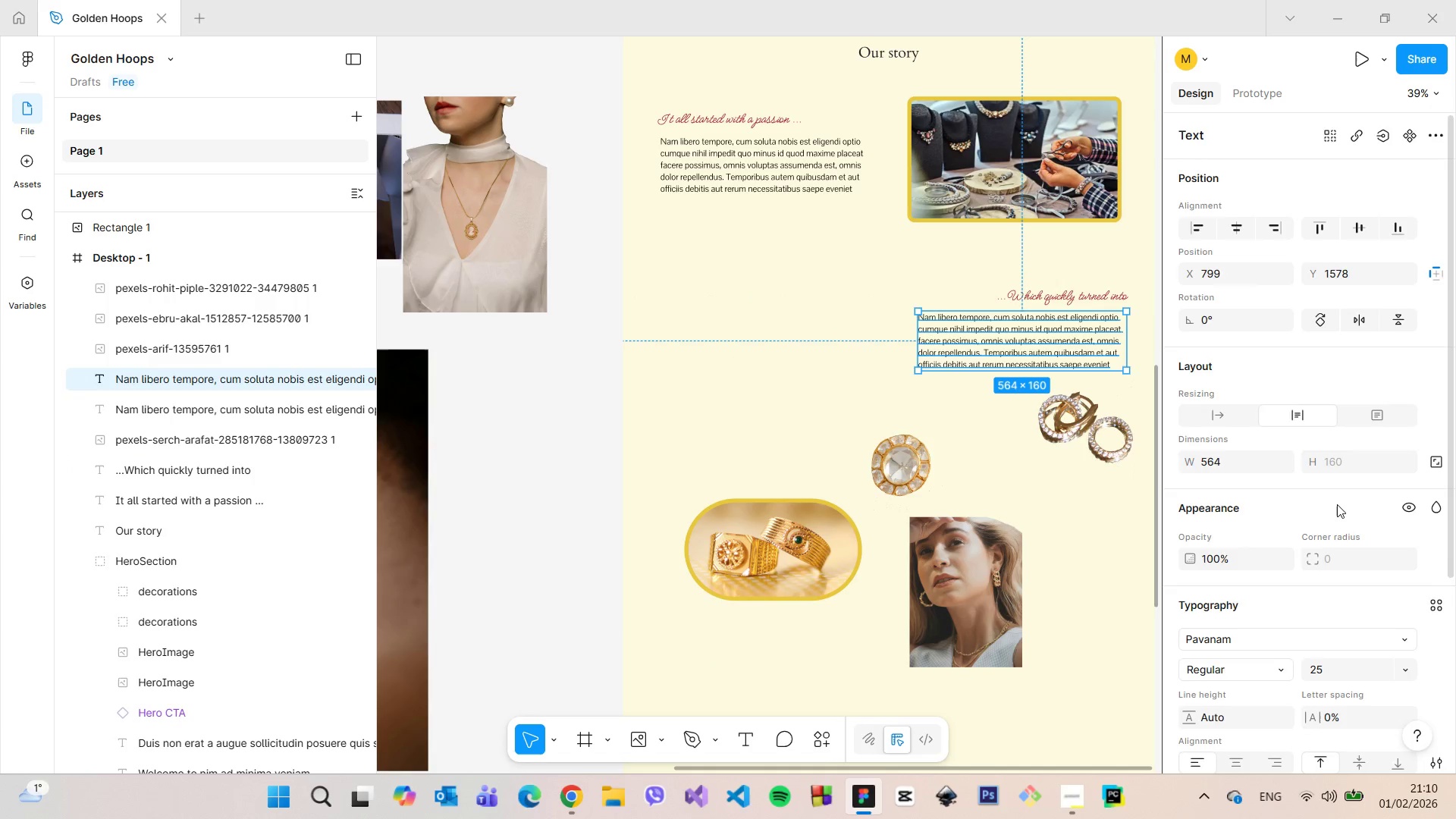 
scroll: coordinate [1337, 504], scroll_direction: down, amount: 3.0
 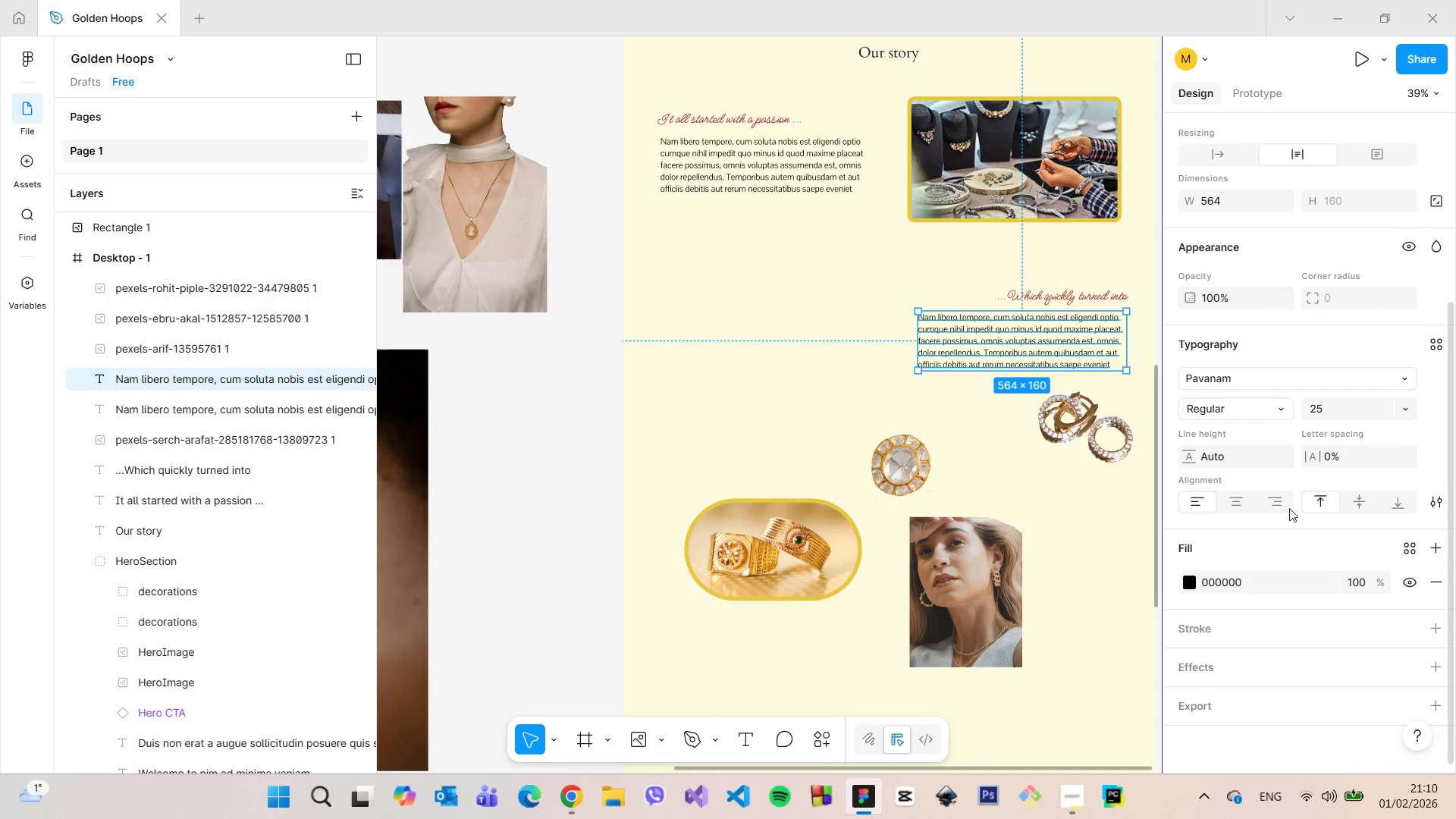 
left_click([1281, 506])
 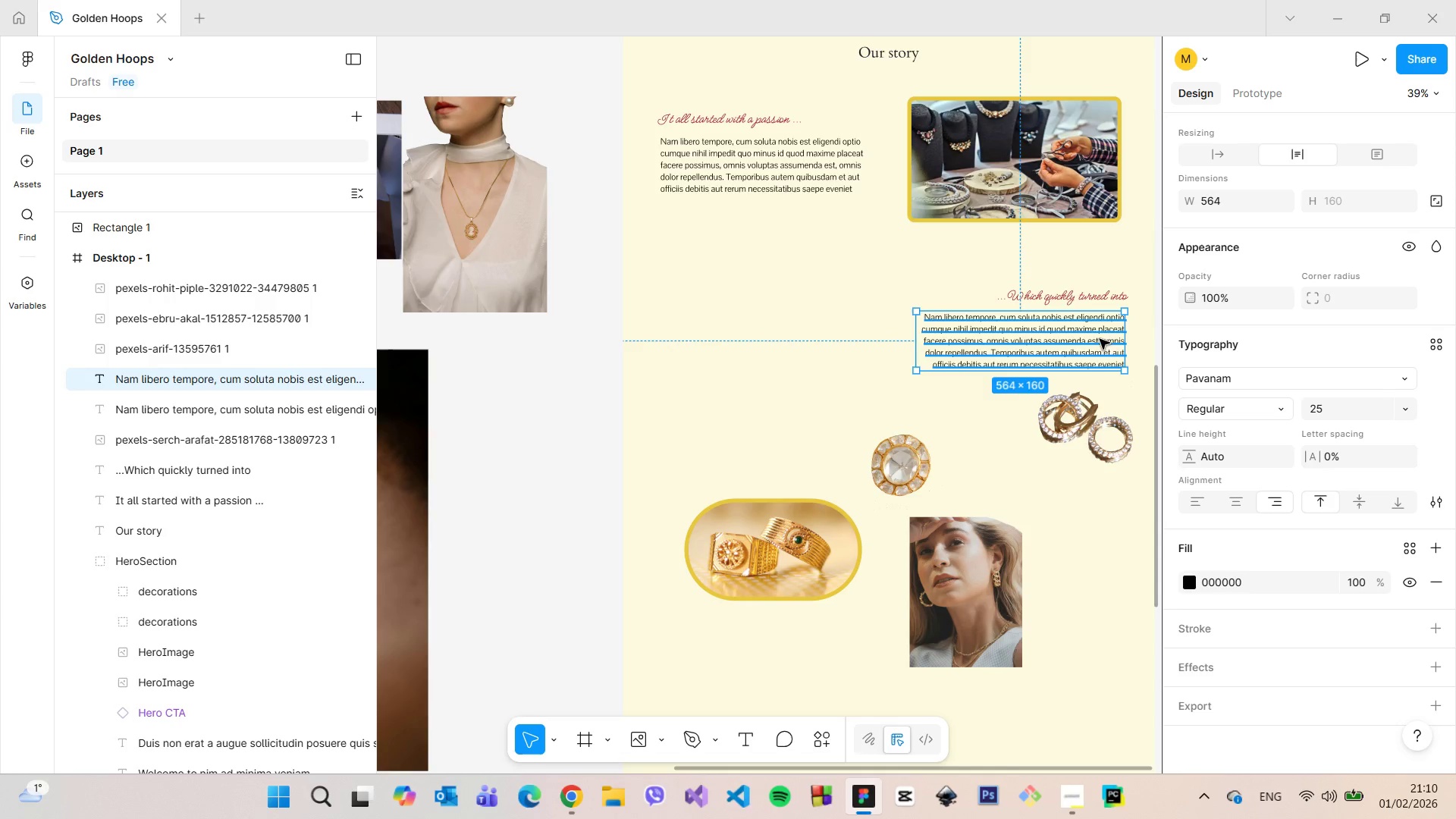 
wait(8.12)
 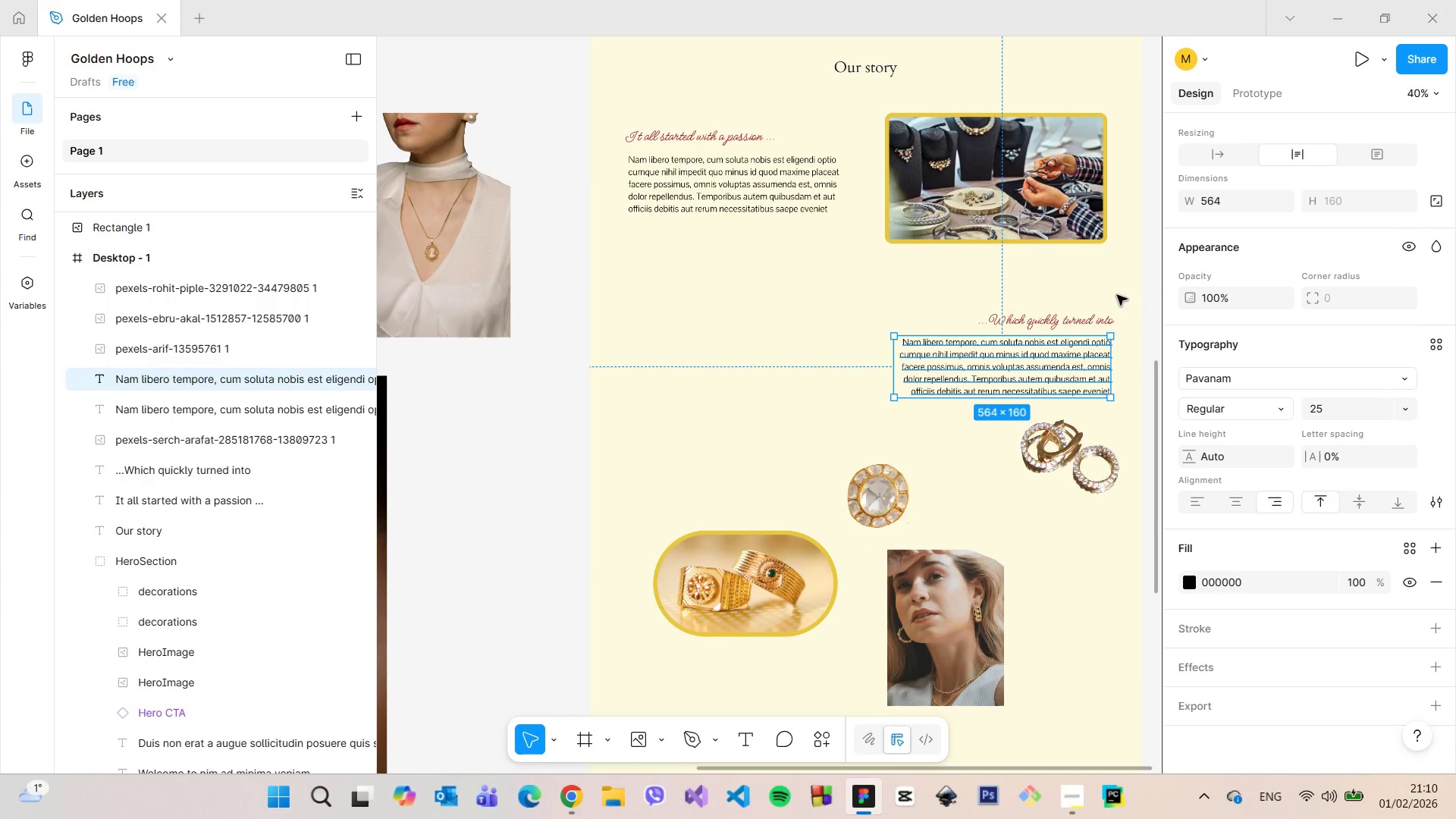 
hold_key(key=ShiftLeft, duration=1.0)
 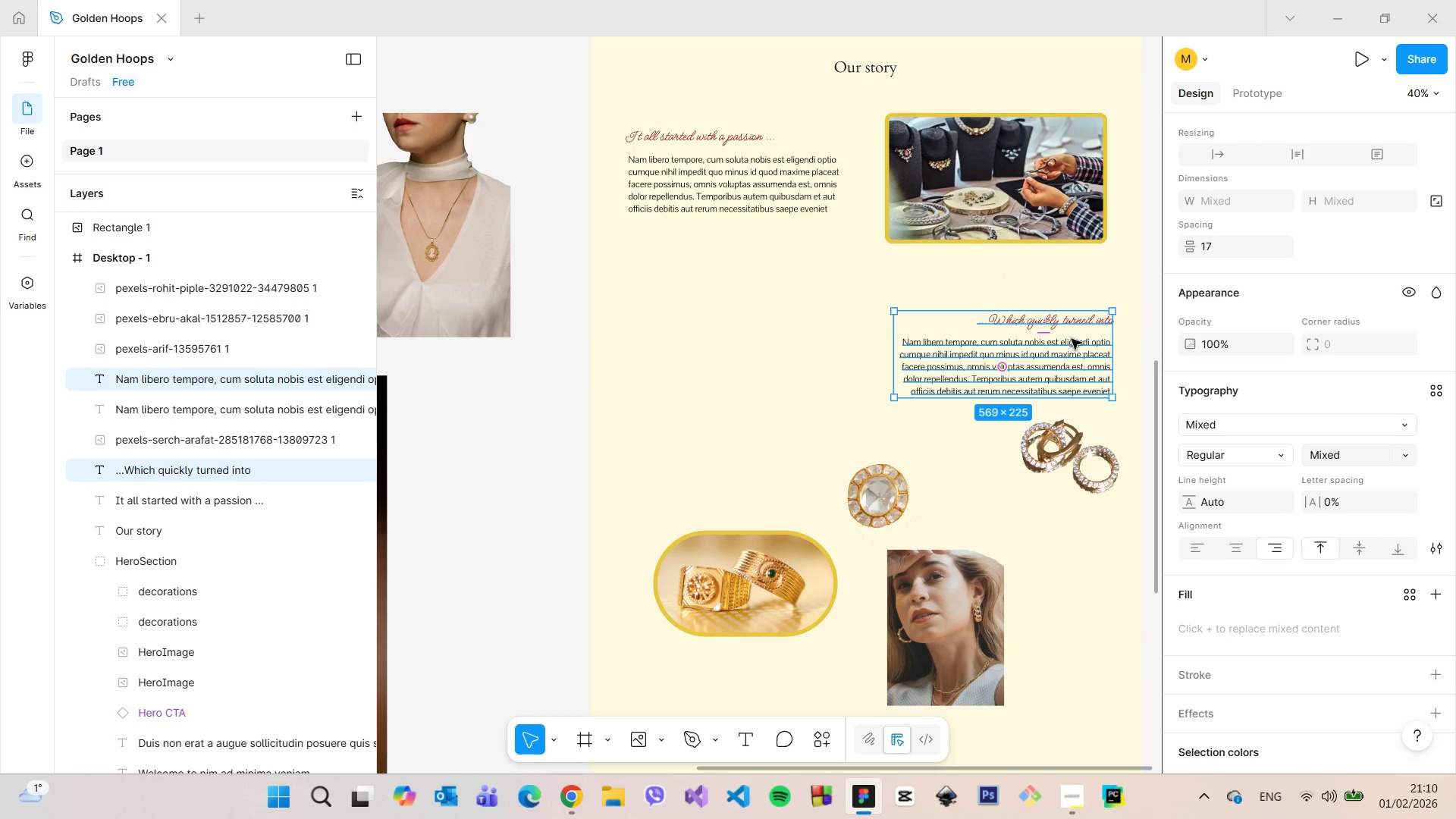 
scroll: coordinate [1141, 276], scroll_direction: up, amount: 5.0
 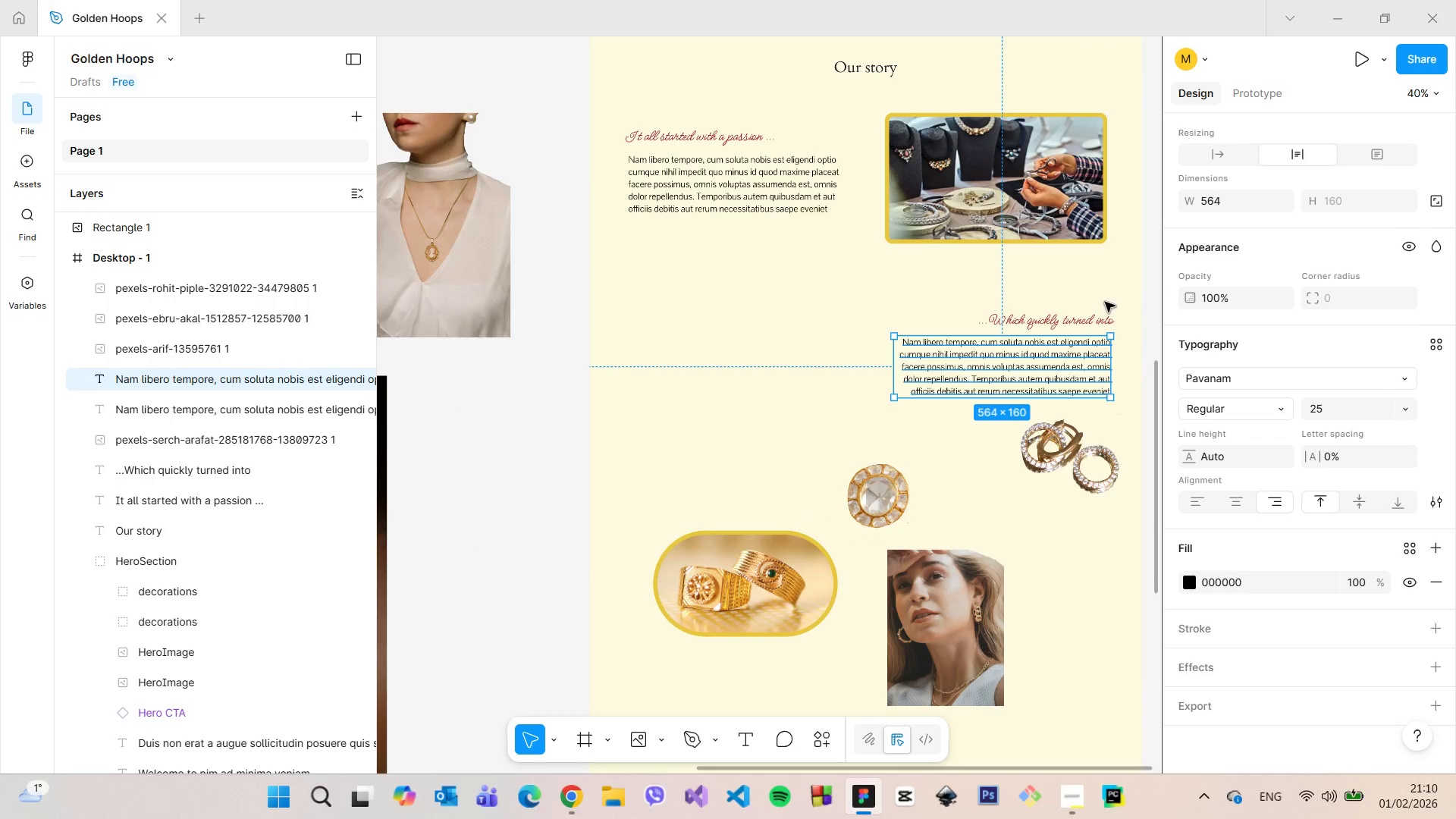 
left_click([1075, 323])
 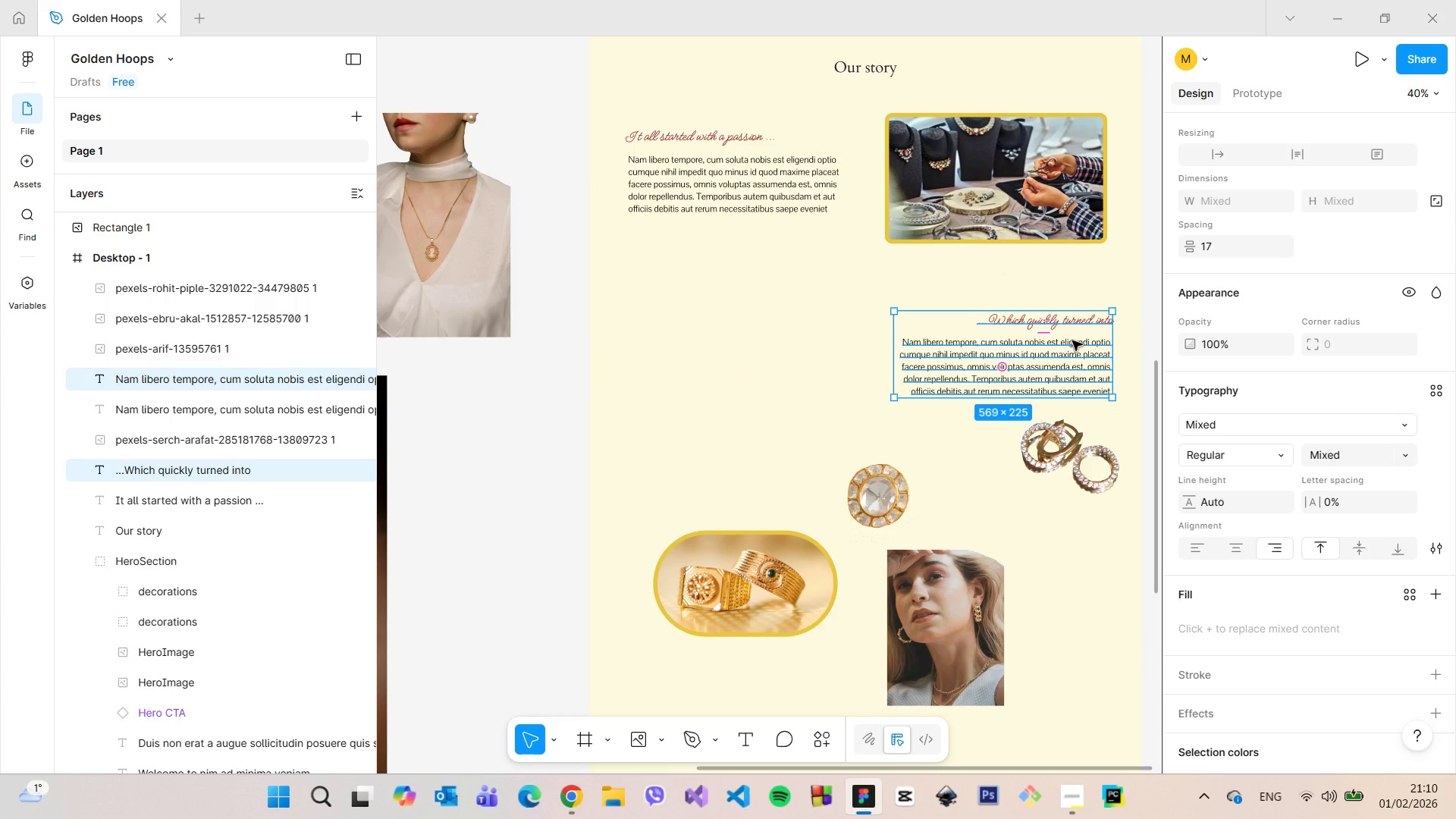 
left_click_drag(start_coordinate=[1072, 340], to_coordinate=[1068, 340])
 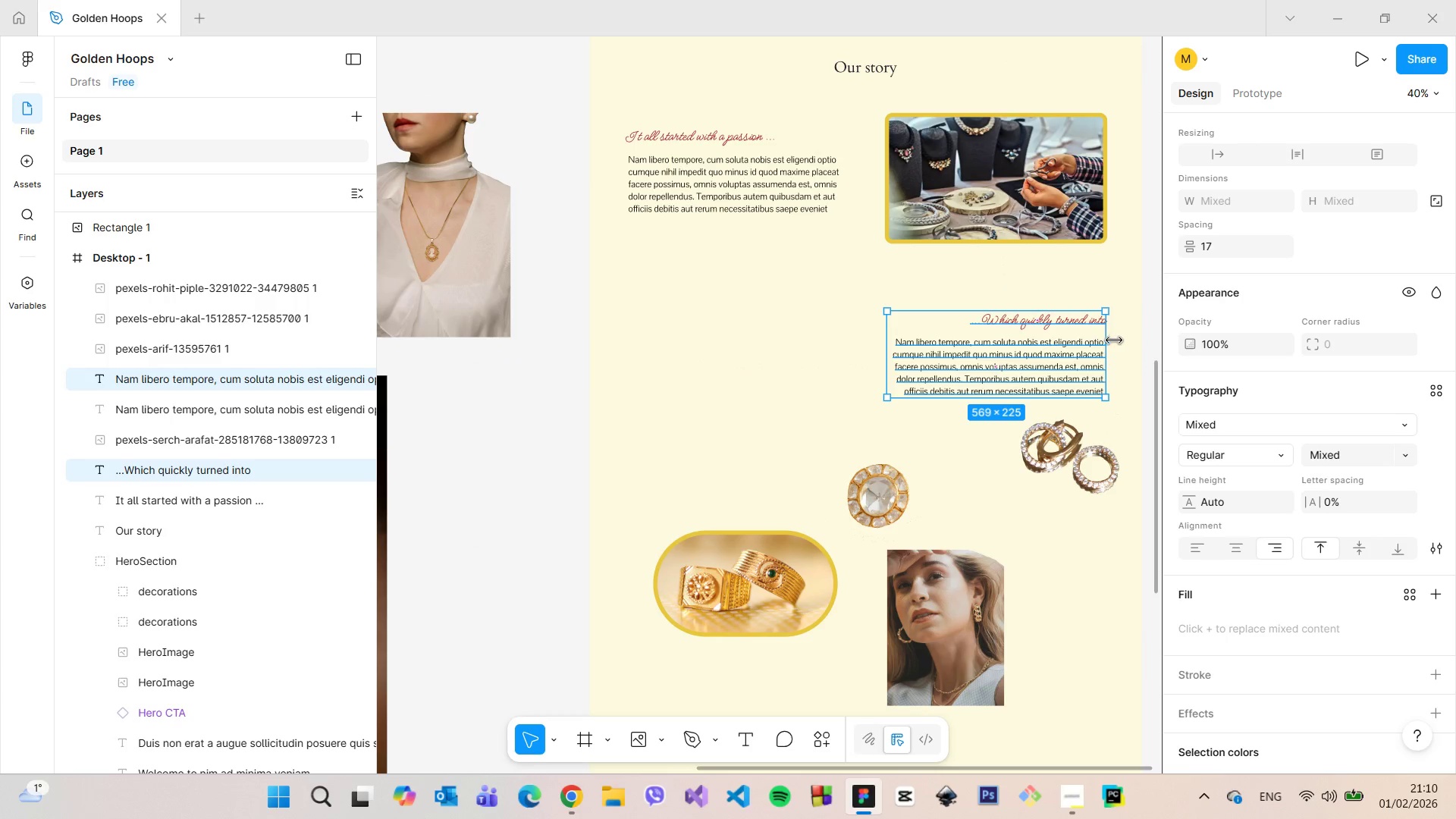 
hold_key(key=AltLeft, duration=0.67)
 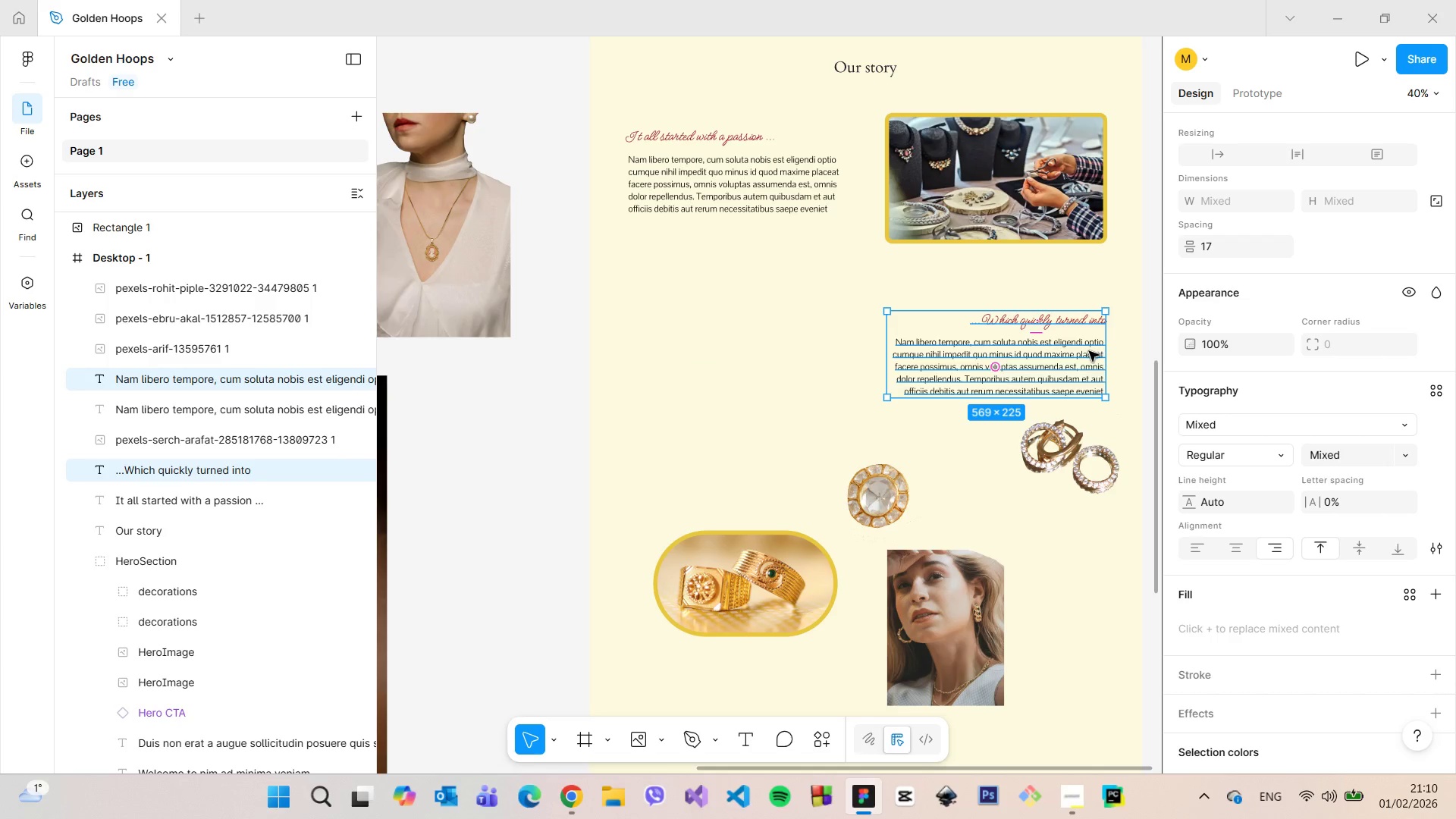 
left_click_drag(start_coordinate=[1089, 351], to_coordinate=[1094, 353])
 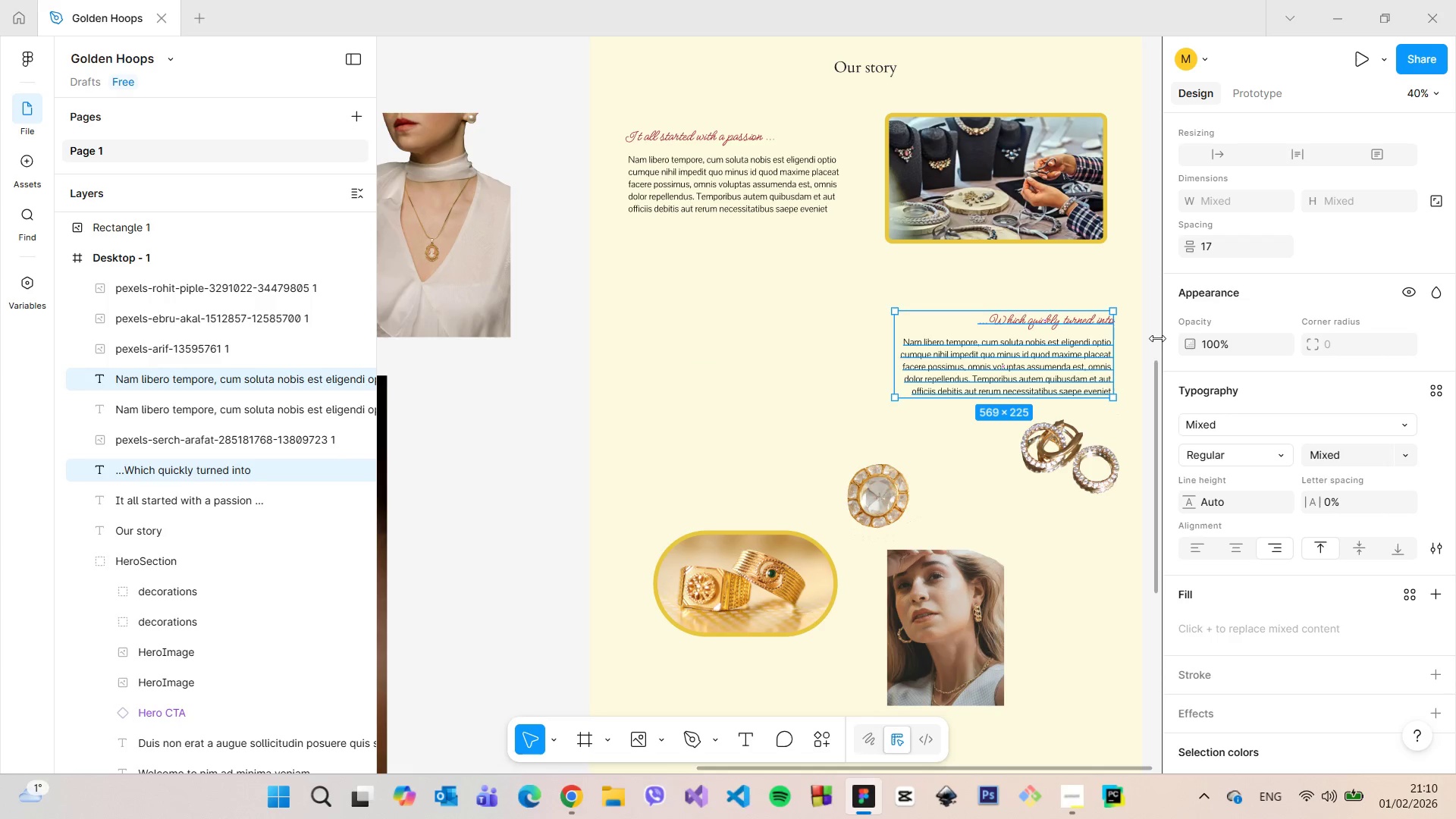 
hold_key(key=AltLeft, duration=0.83)
 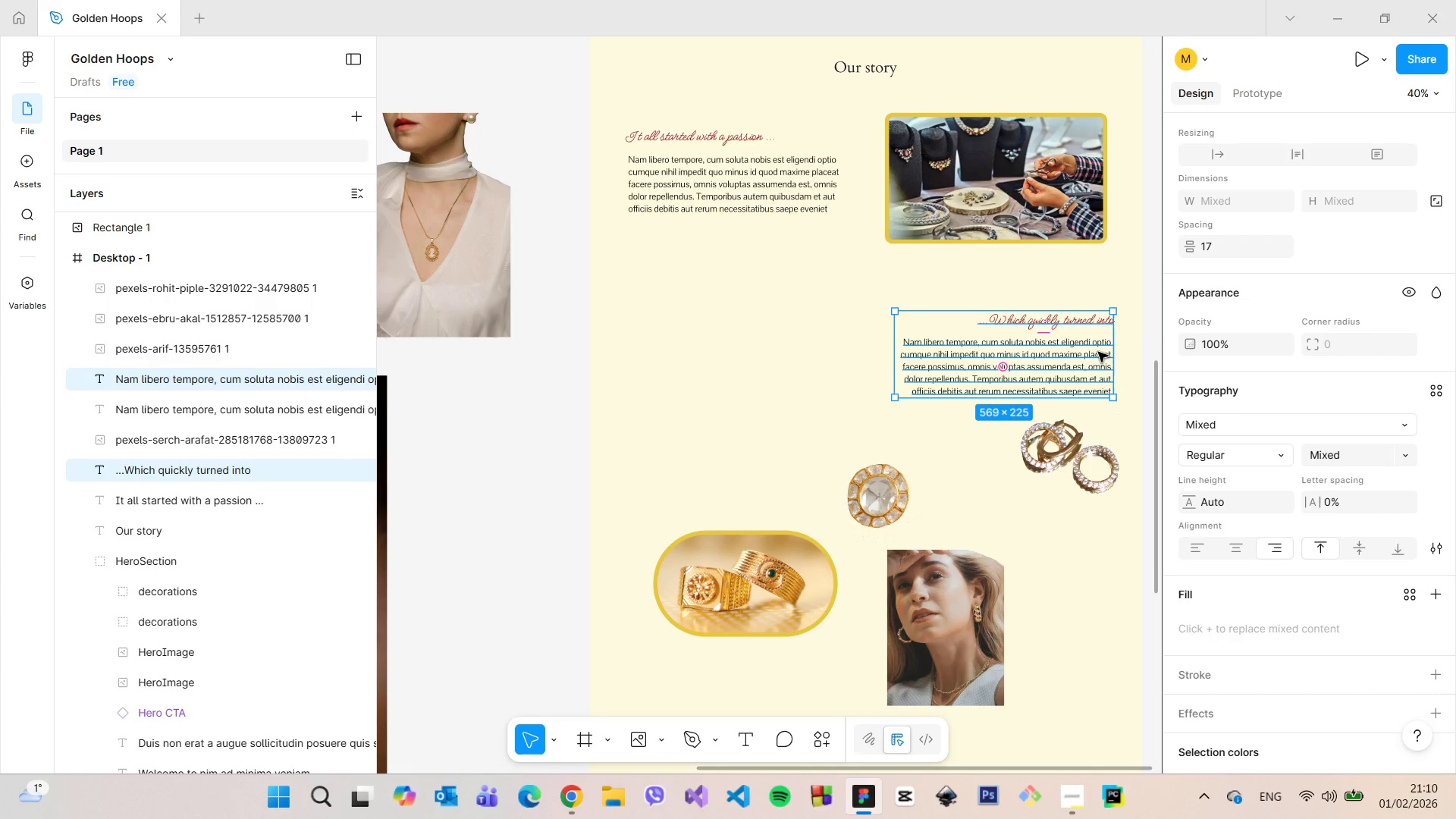 
mouse_move([1113, 351])
 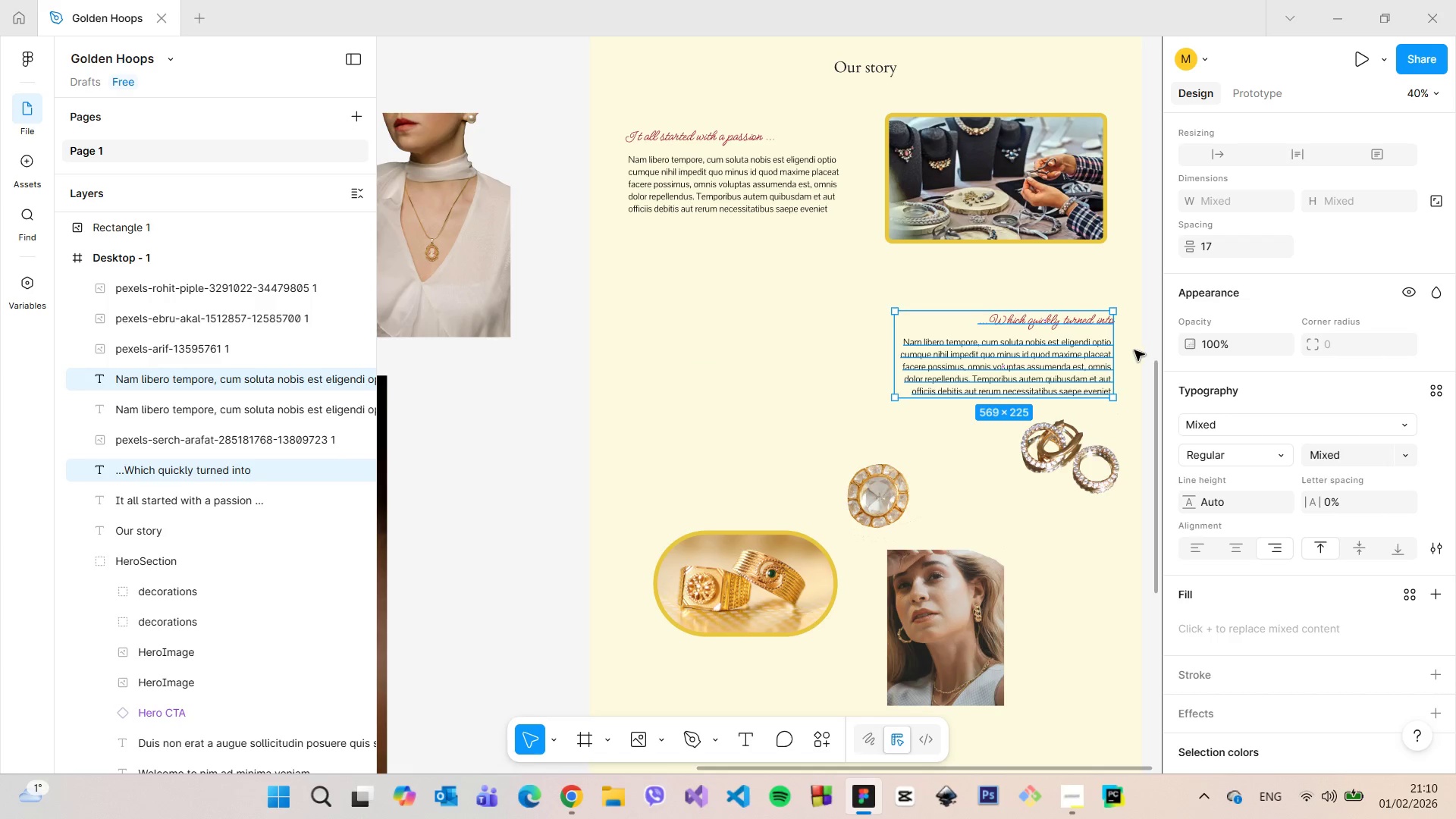 
hold_key(key=AltLeft, duration=0.55)
 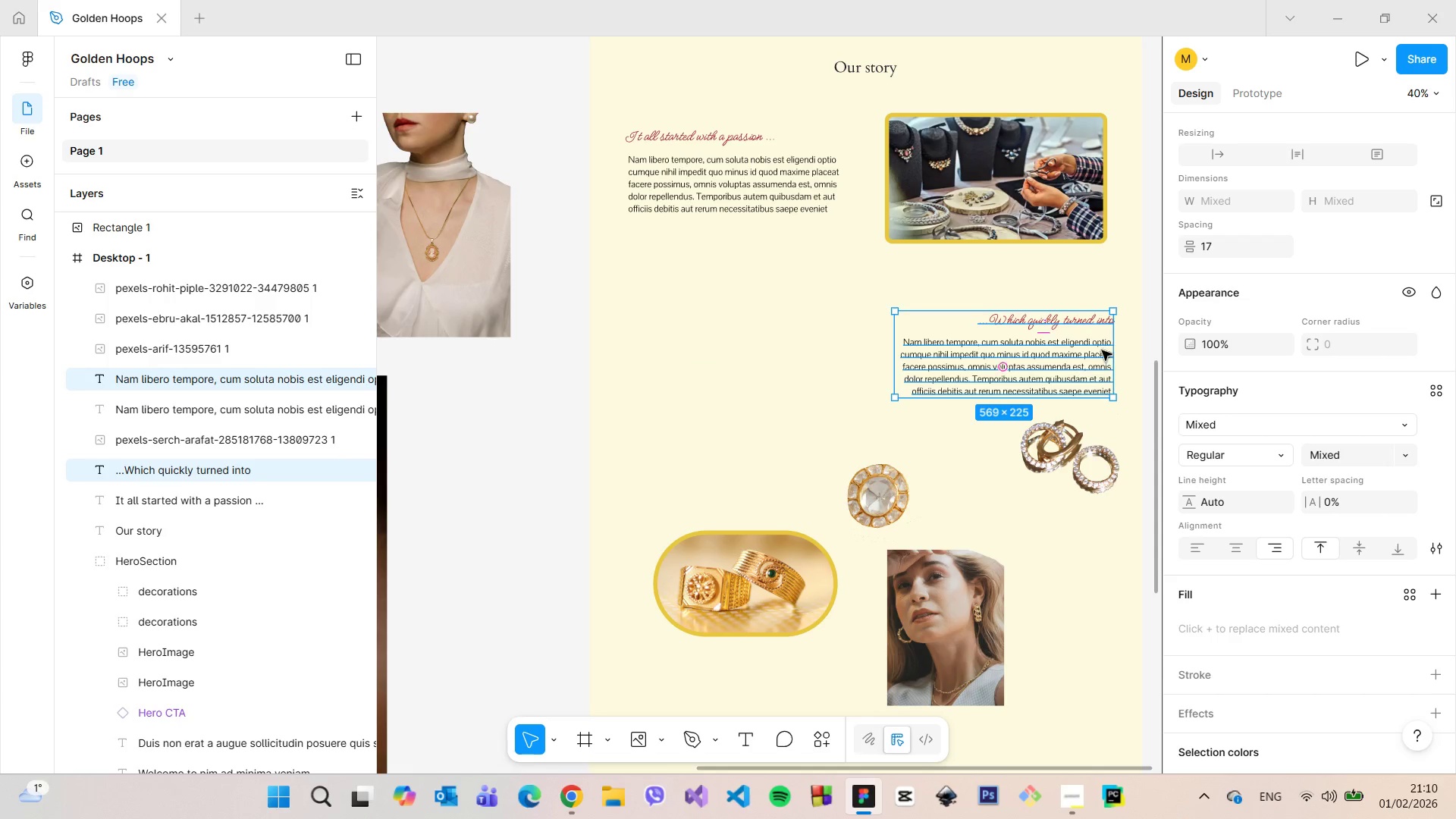 
hold_key(key=AltLeft, duration=1.75)
left_click_drag(start_coordinate=[1100, 350], to_coordinate=[1093, 350])
 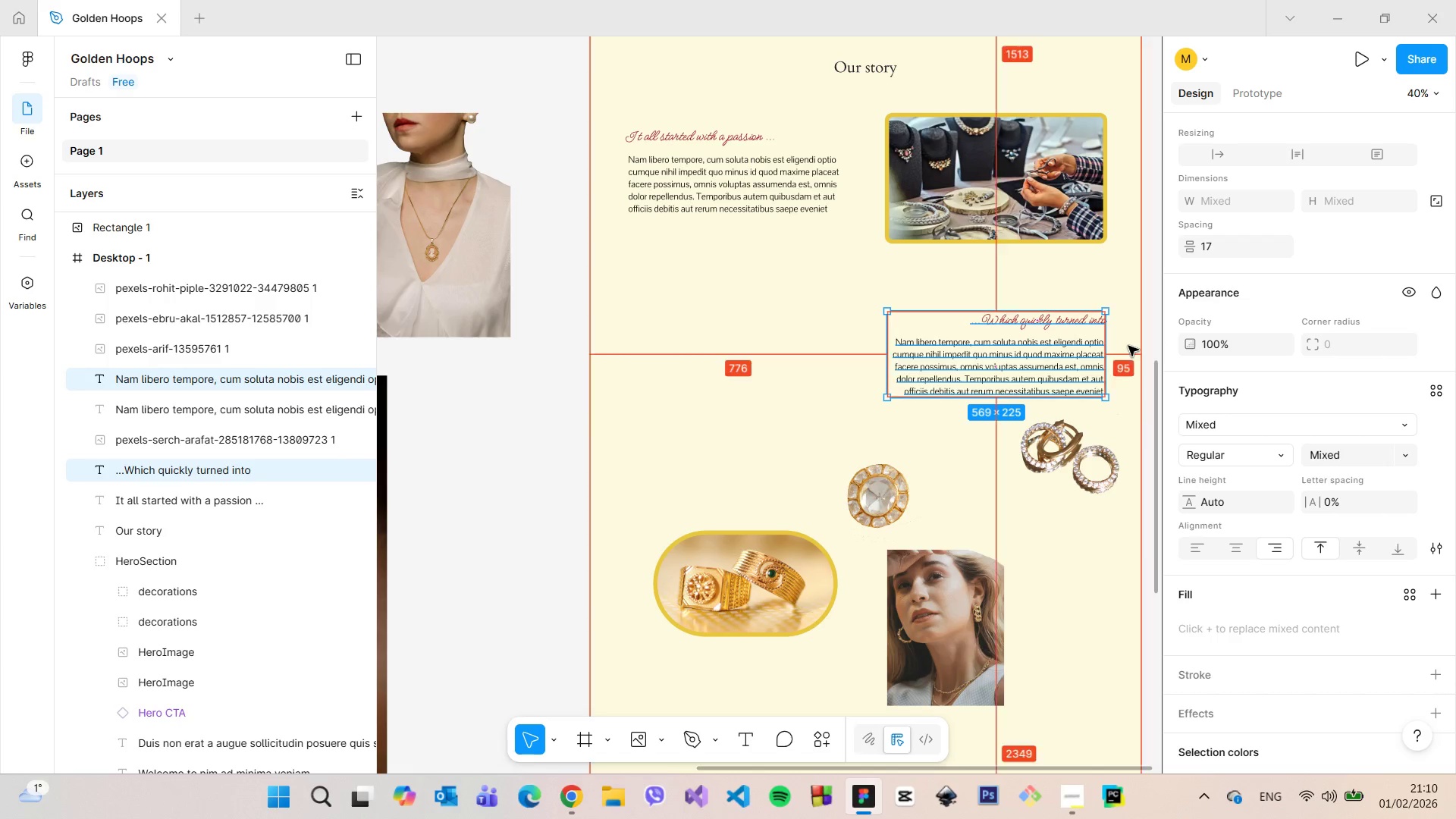 
hold_key(key=AltLeft, duration=0.91)
 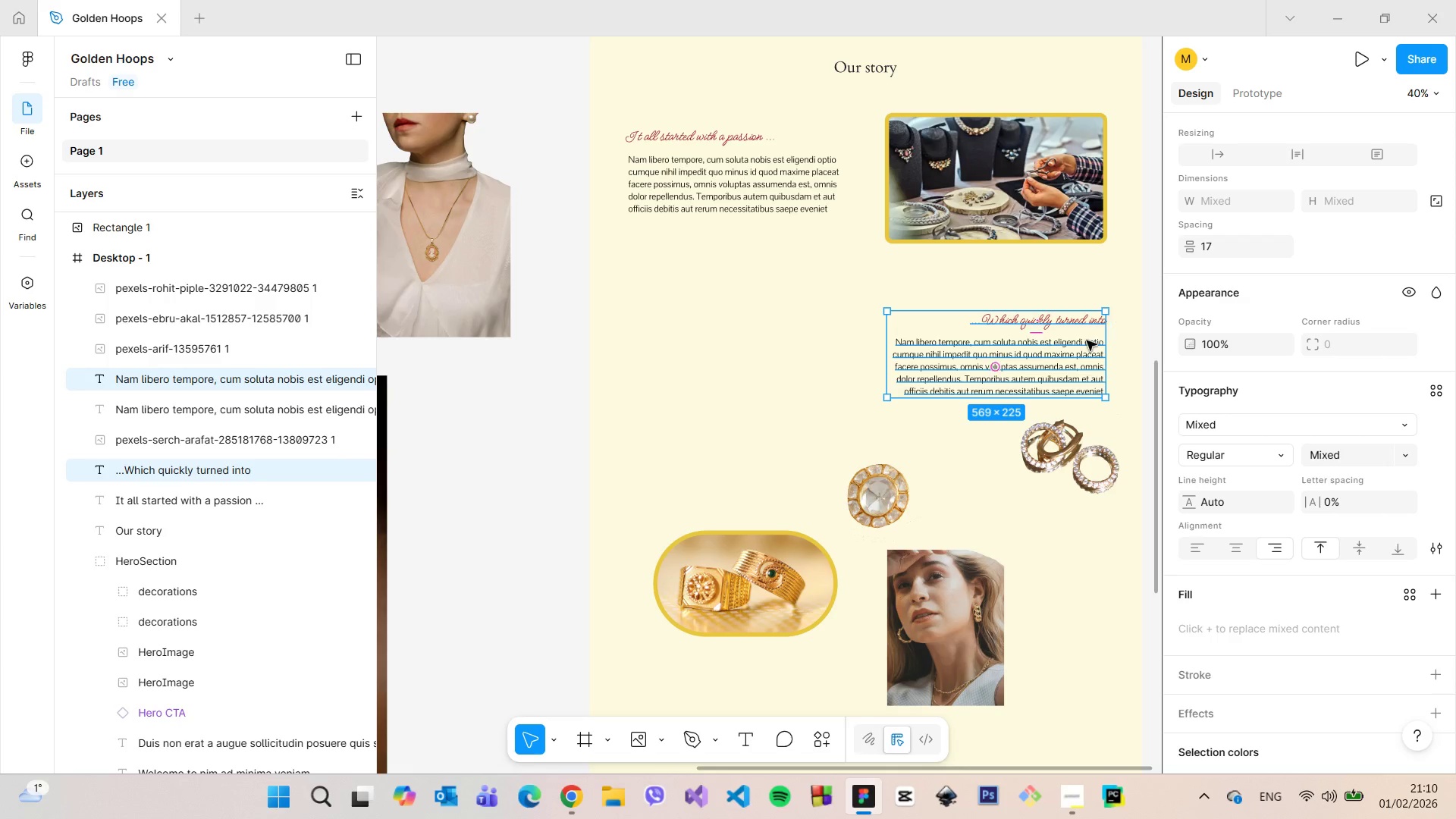 
double_click([1087, 340])
 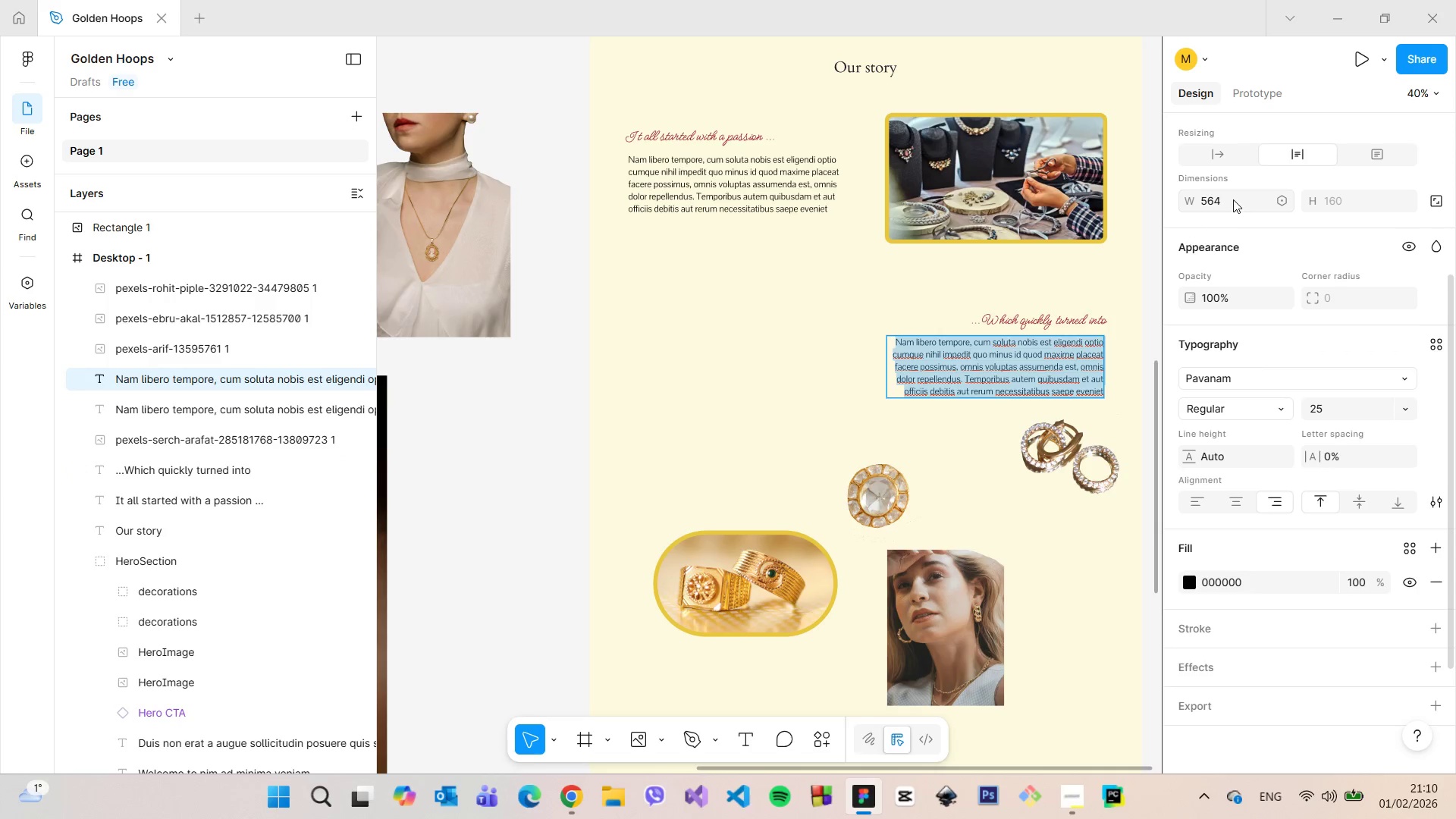 
scroll: coordinate [1231, 229], scroll_direction: up, amount: 2.0
 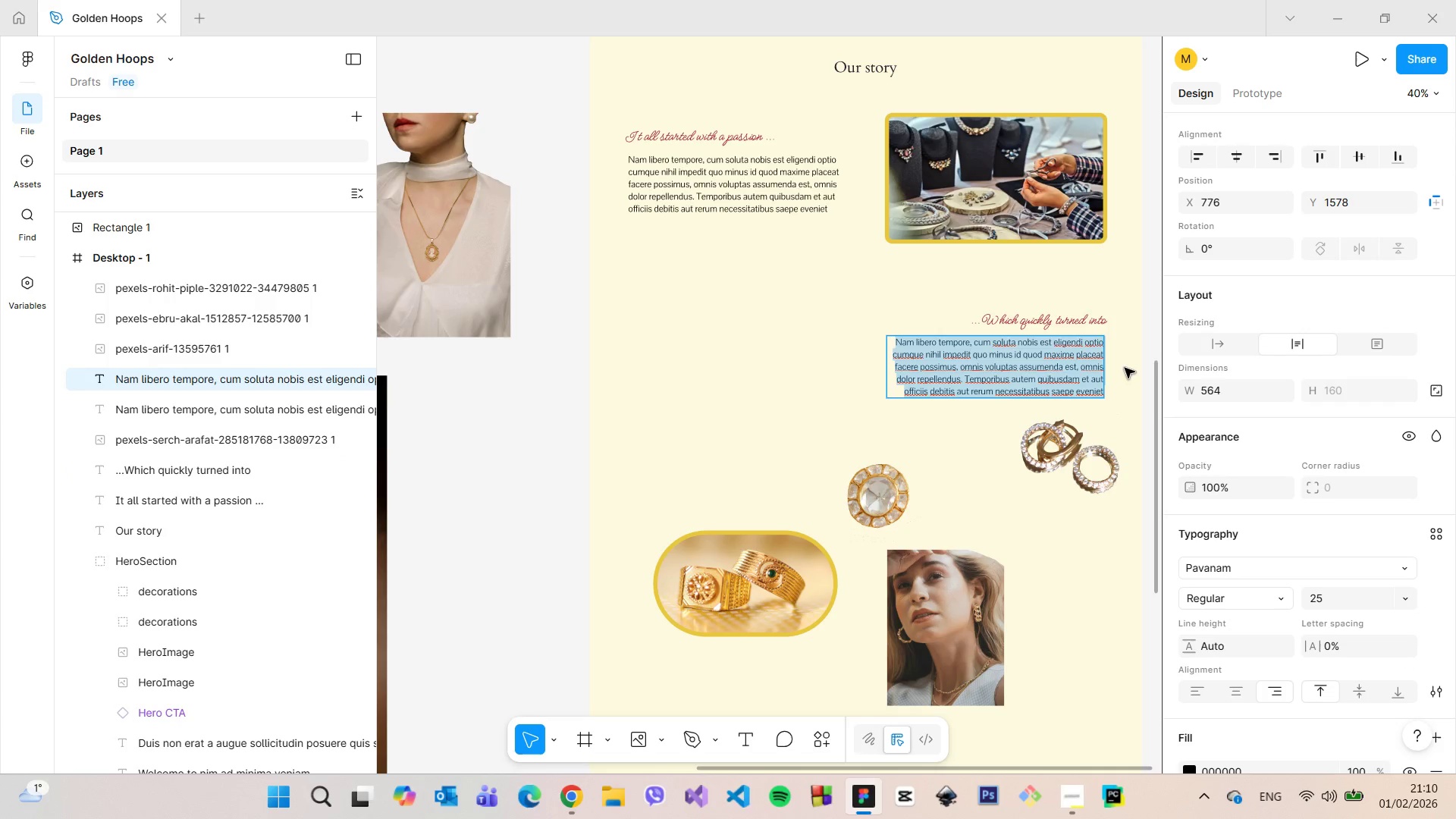 
hold_key(key=AltLeft, duration=0.34)
 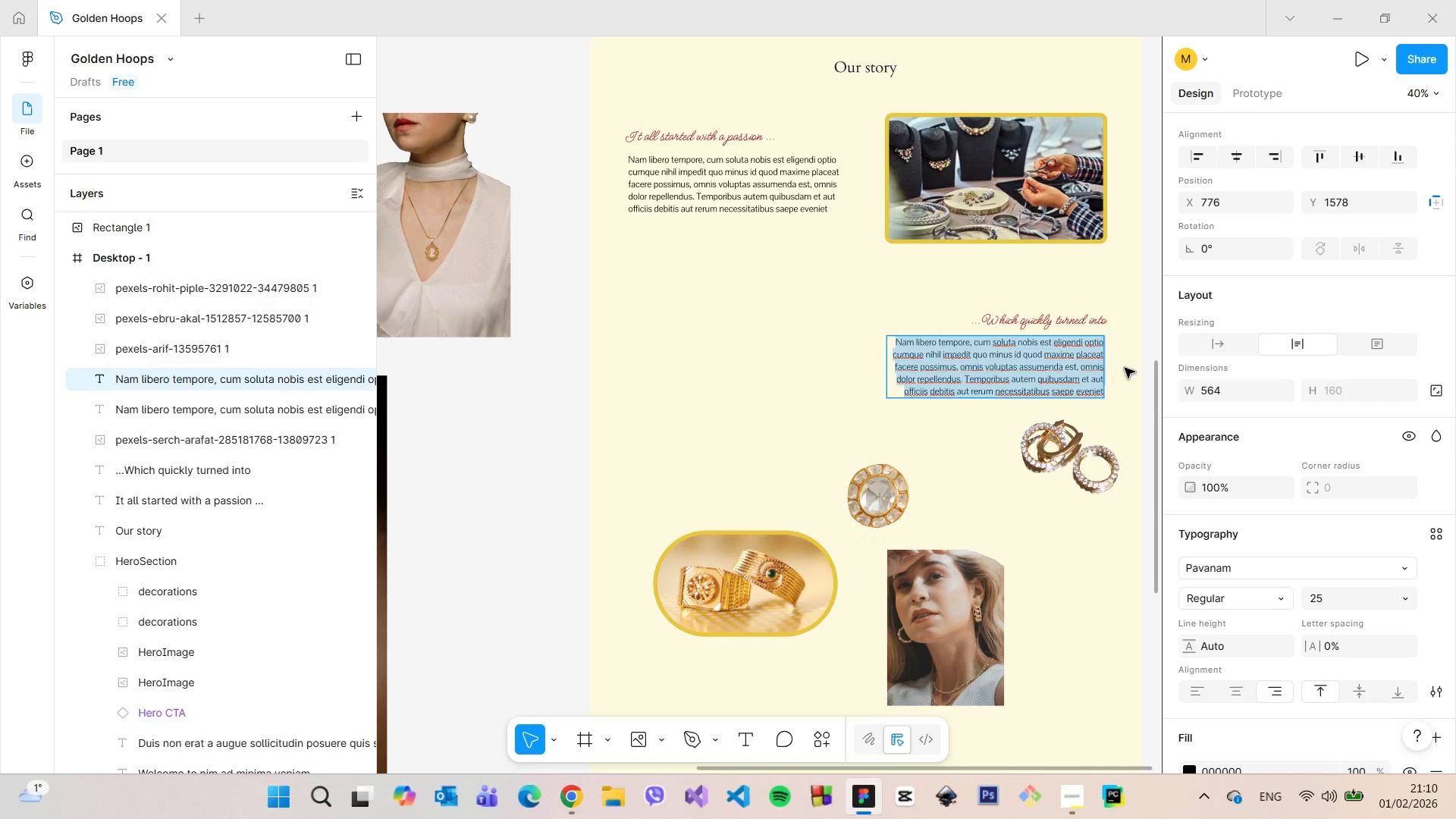 
left_click([1125, 368])
 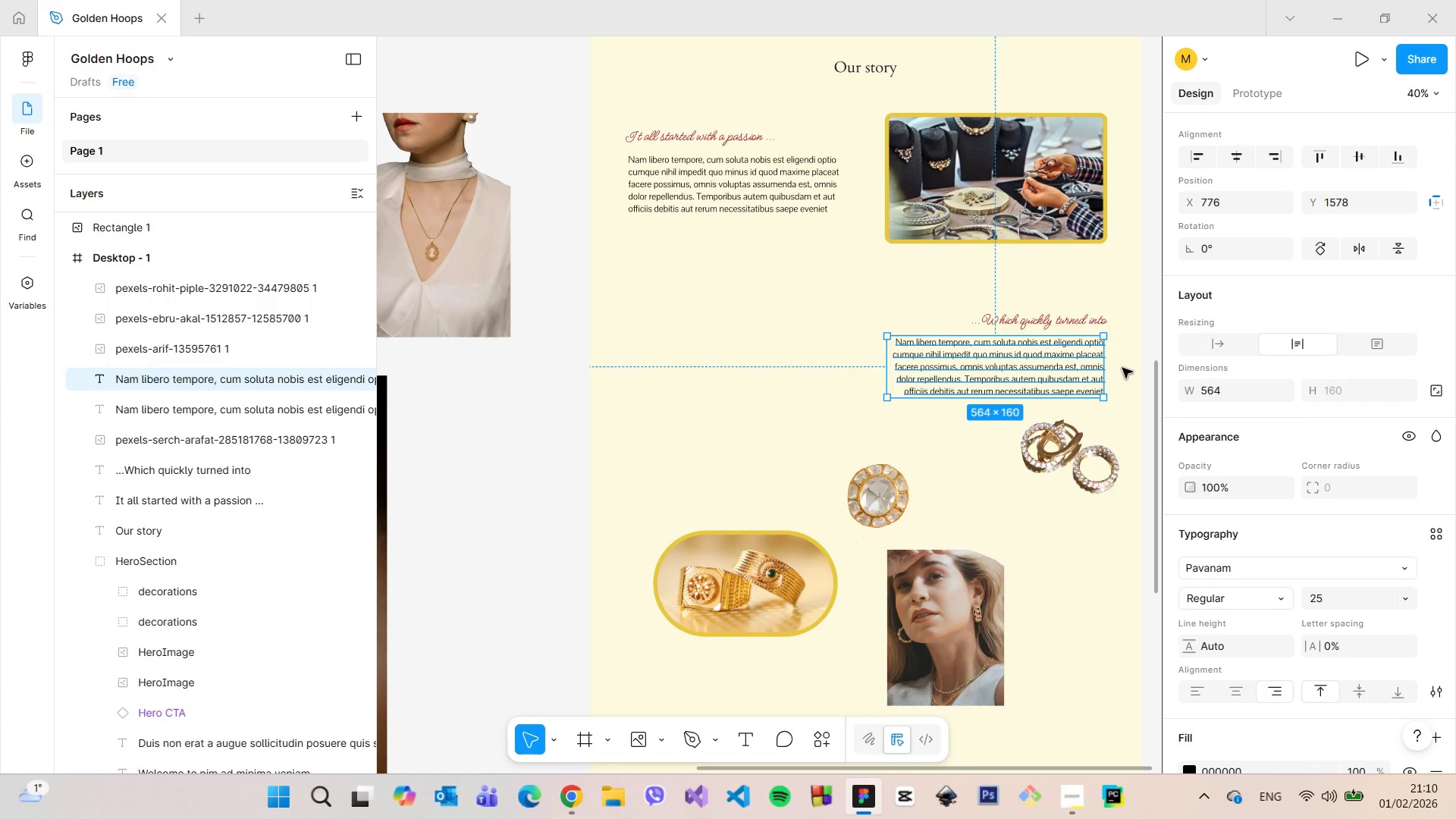 
hold_key(key=AltLeft, duration=0.69)
 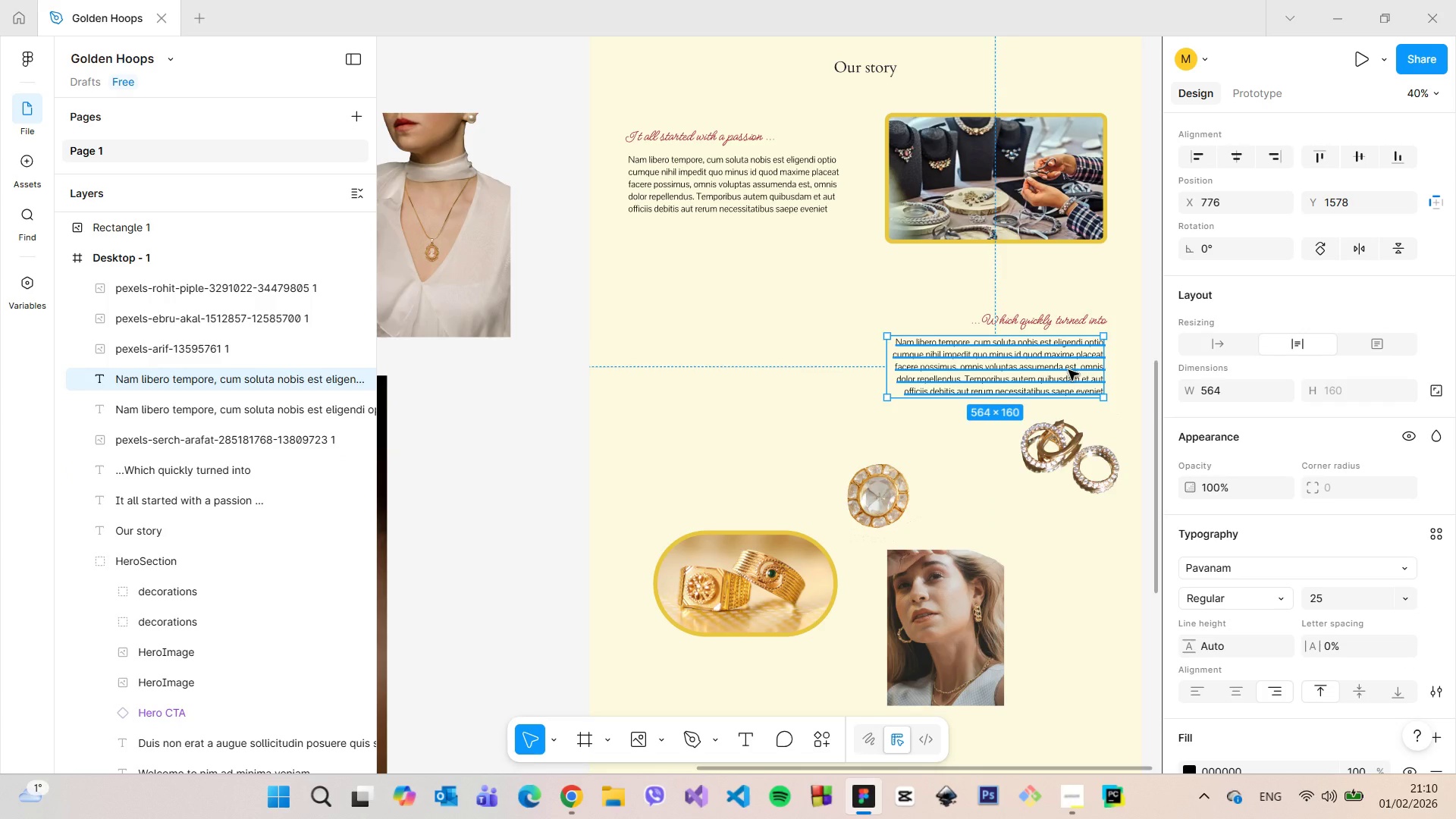 
left_click_drag(start_coordinate=[1068, 370], to_coordinate=[1074, 369])
 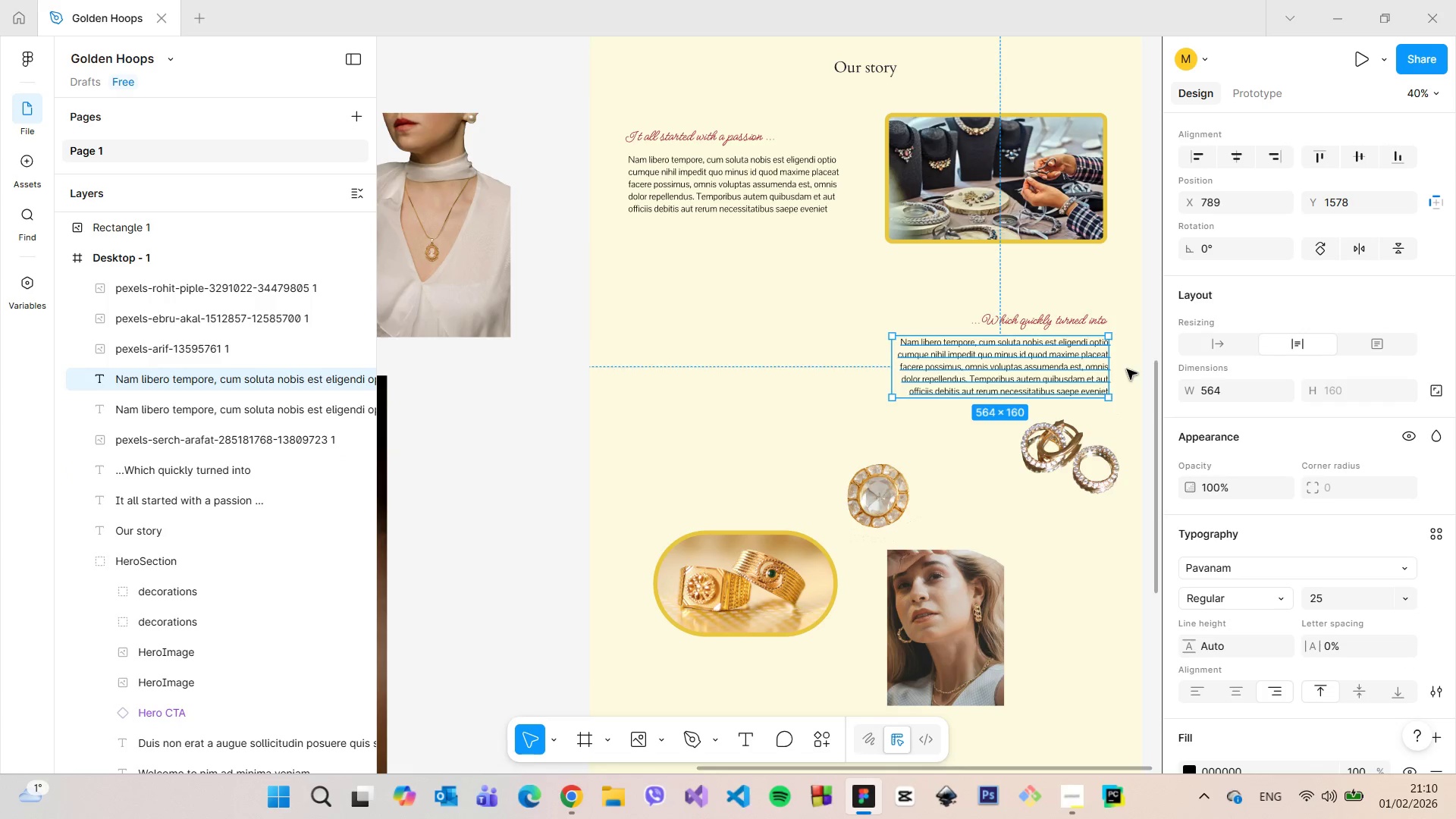 
hold_key(key=AltLeft, duration=0.7)
 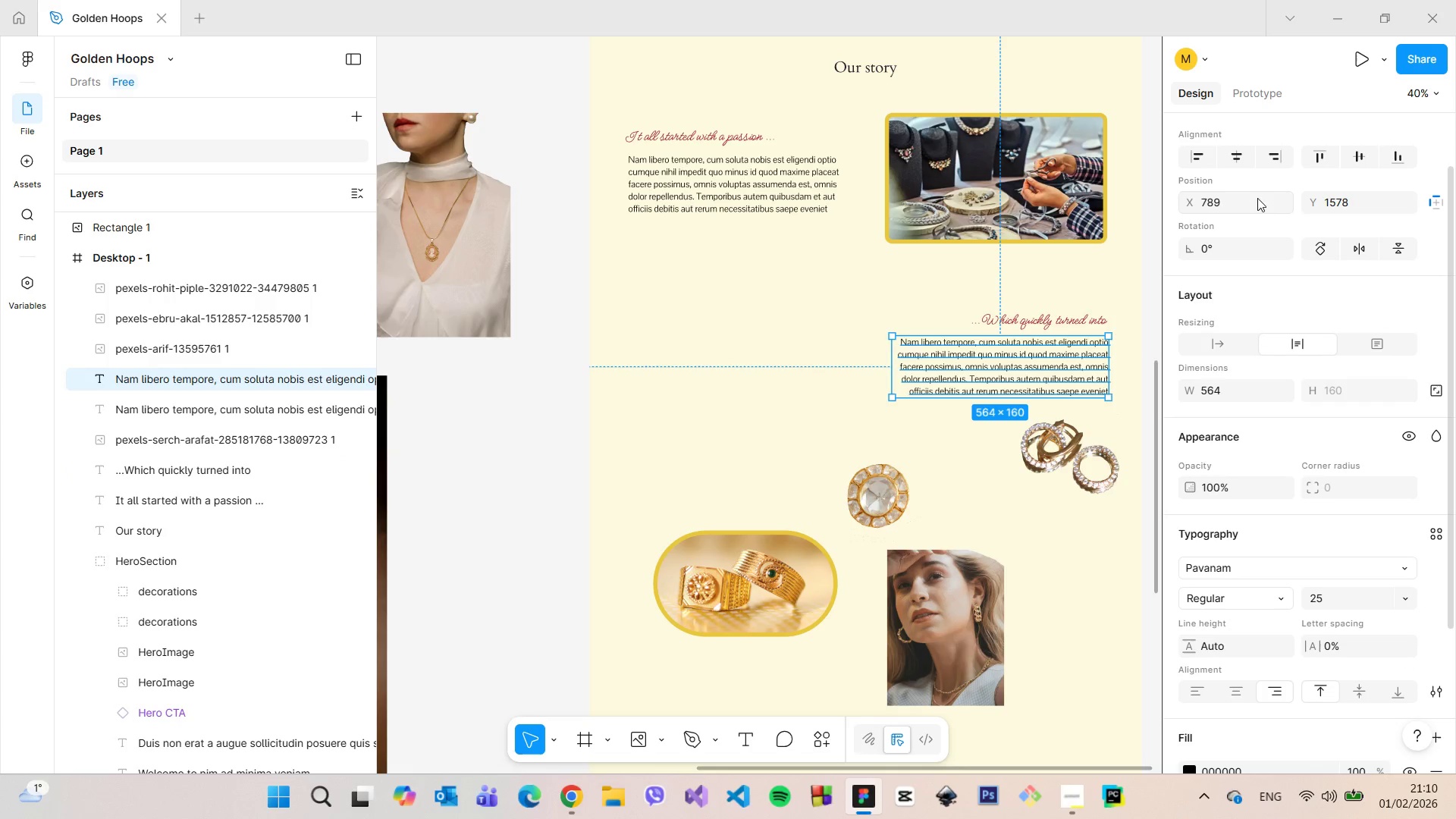 
left_click([1254, 194])
 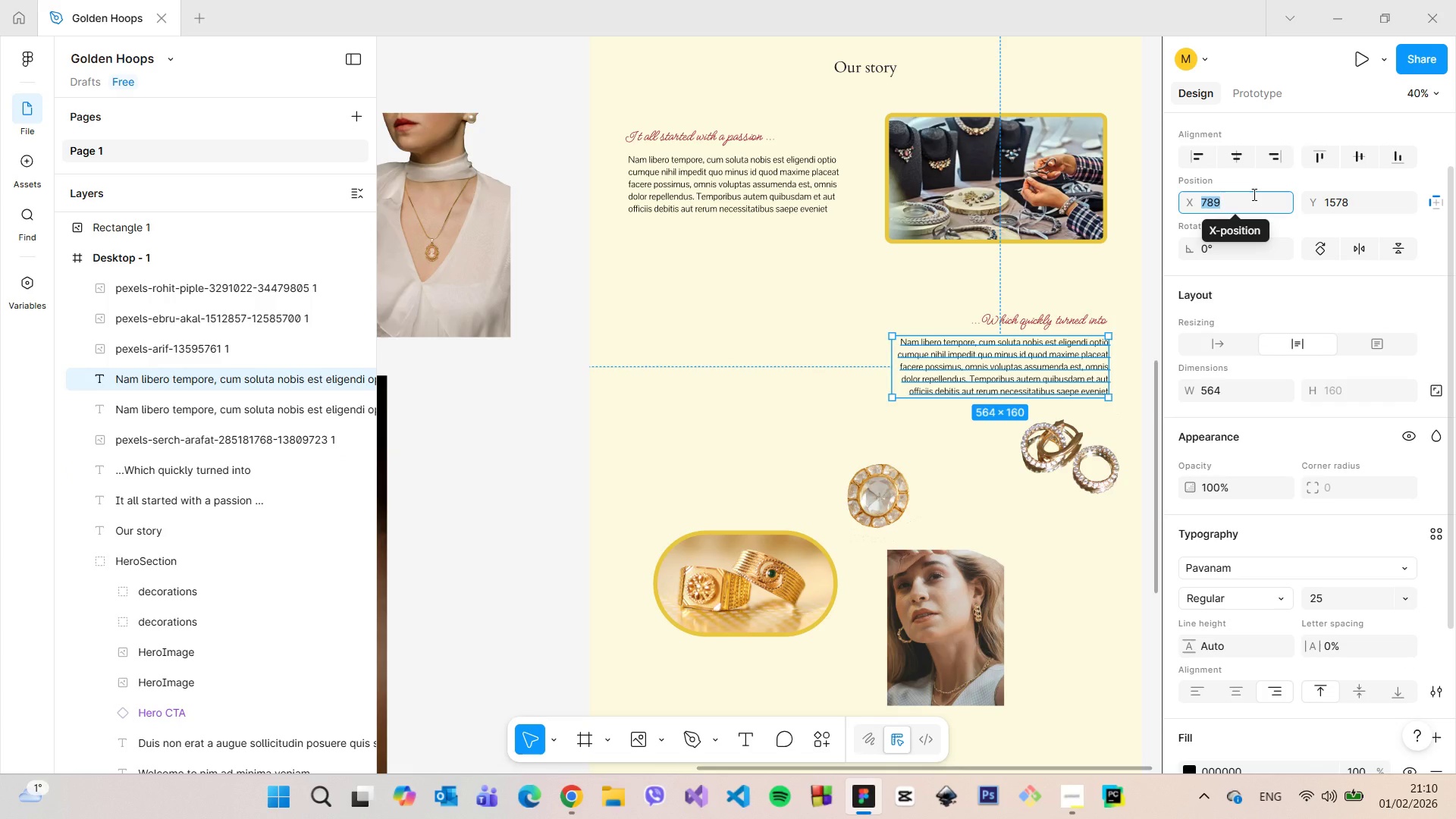 
key(ArrowDown)
 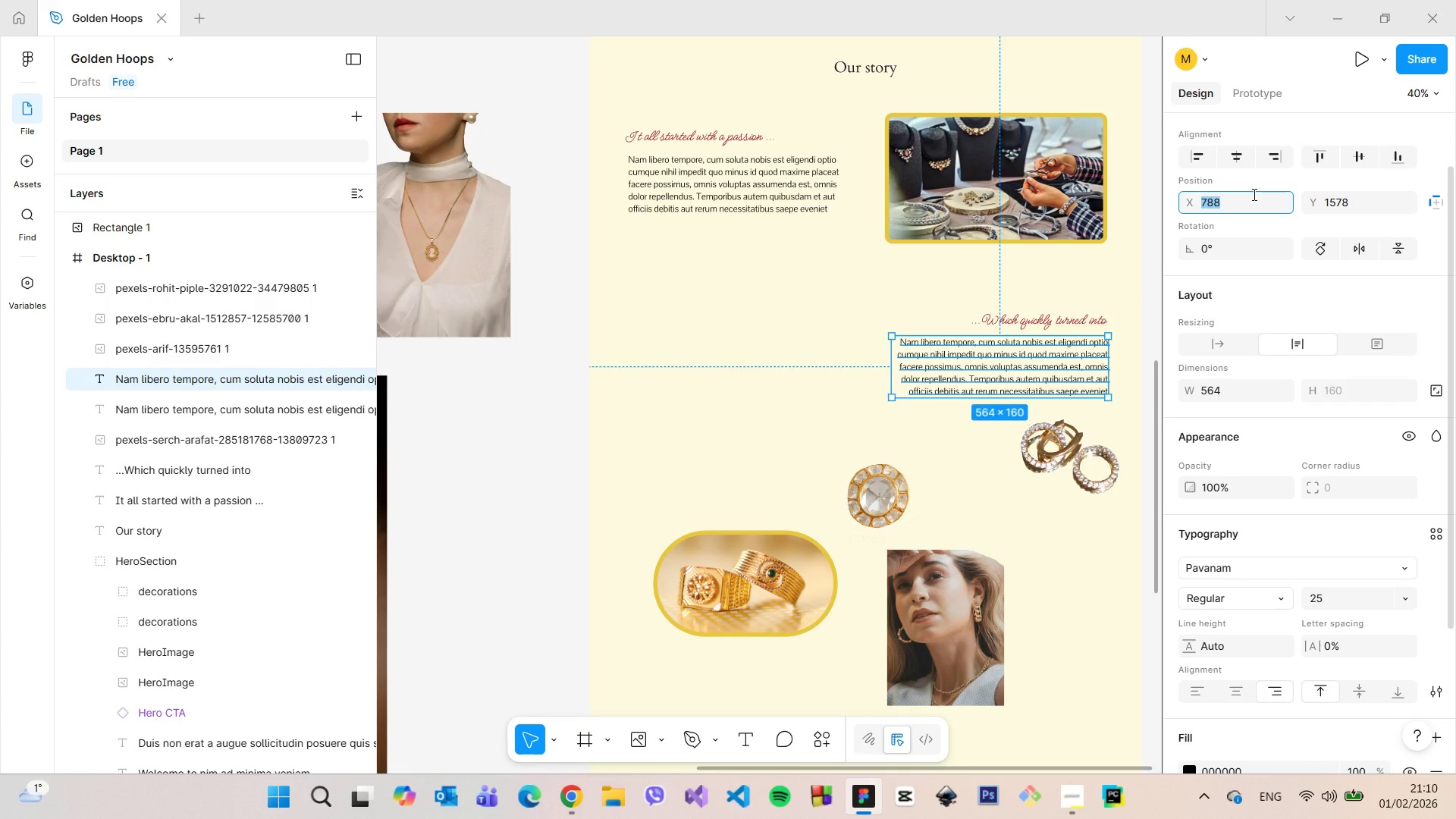 
key(ArrowDown)
 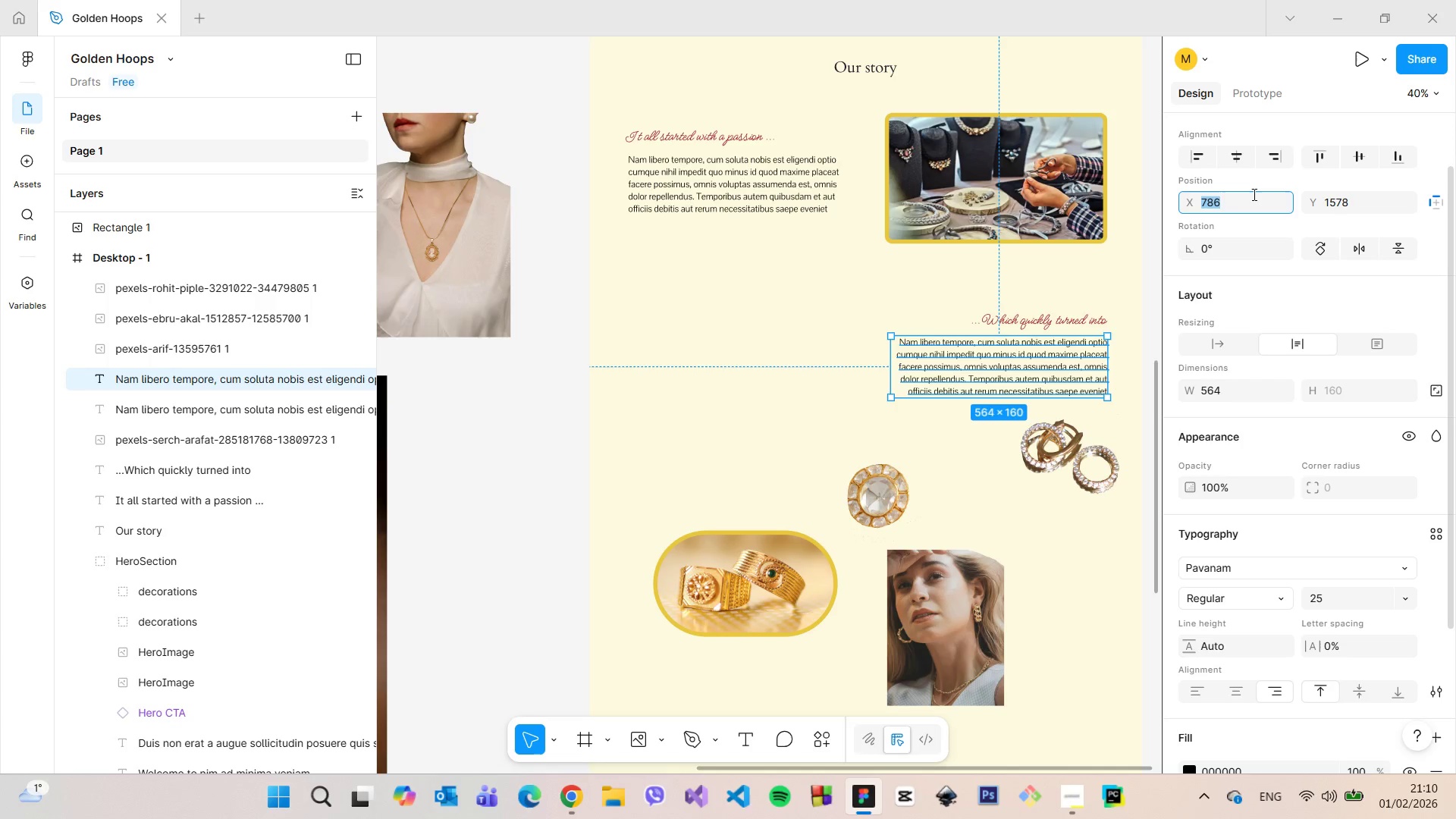 
key(ArrowDown)
 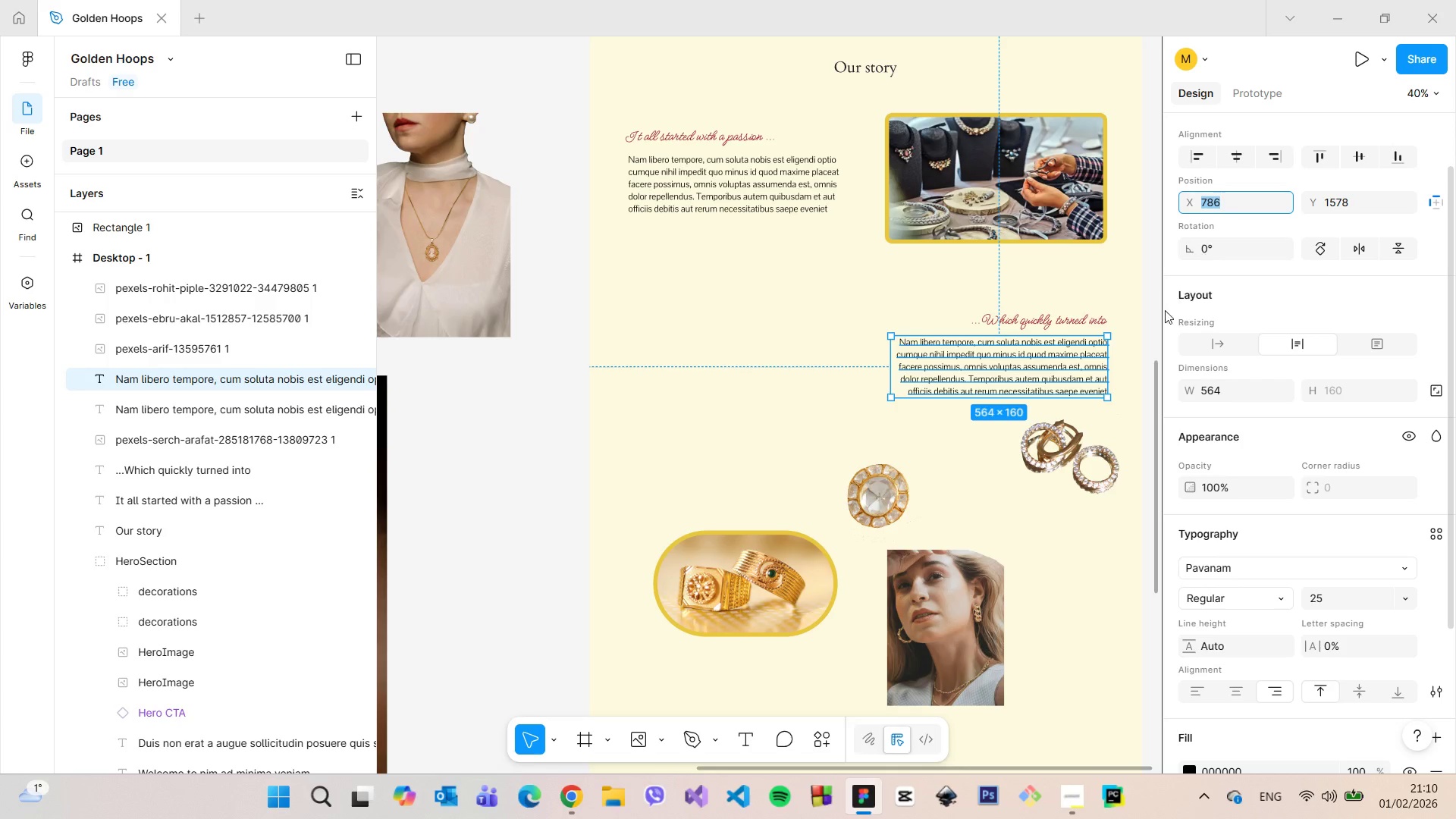 
hold_key(key=AltLeft, duration=0.55)
 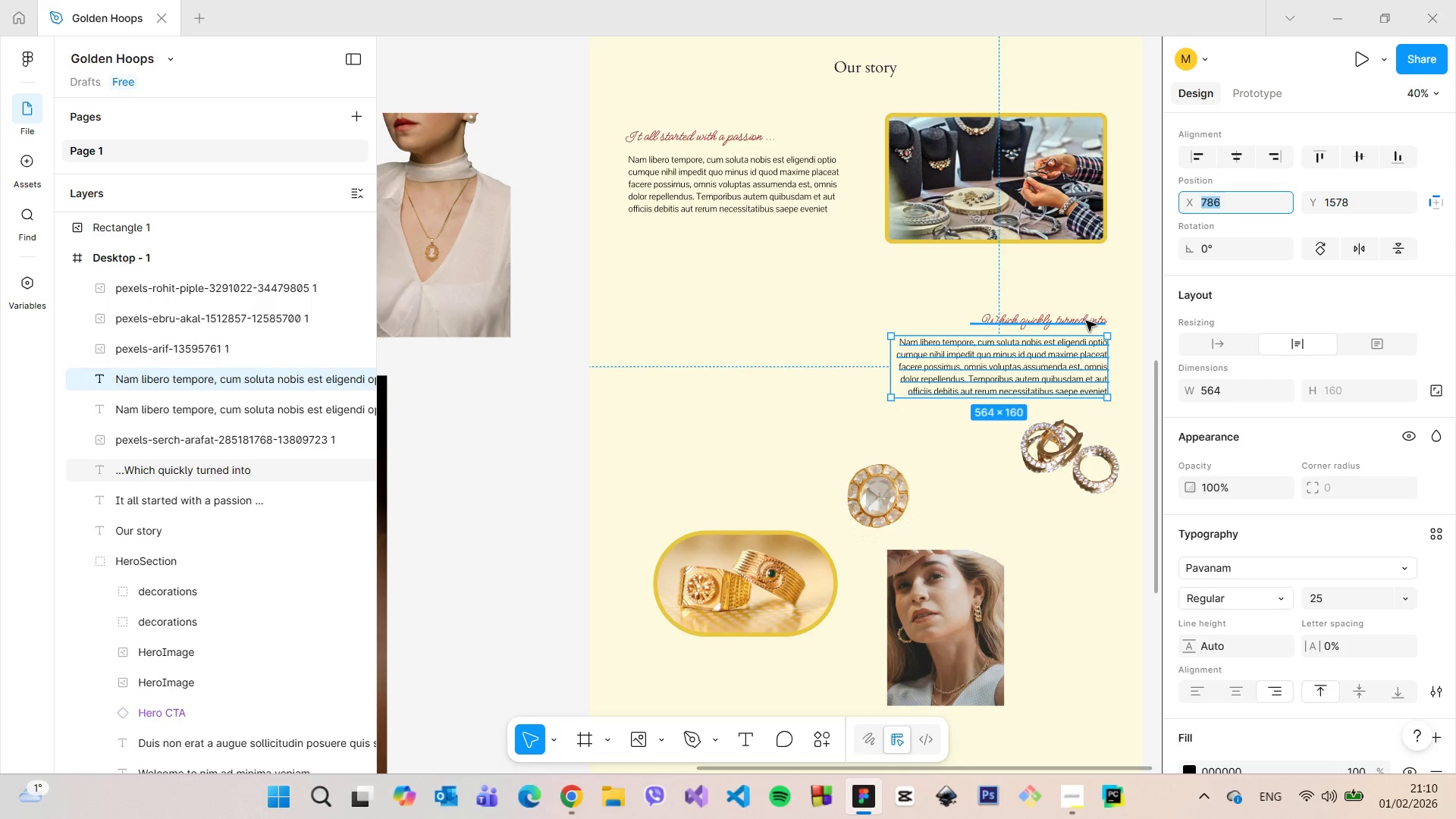 
left_click([1086, 321])
 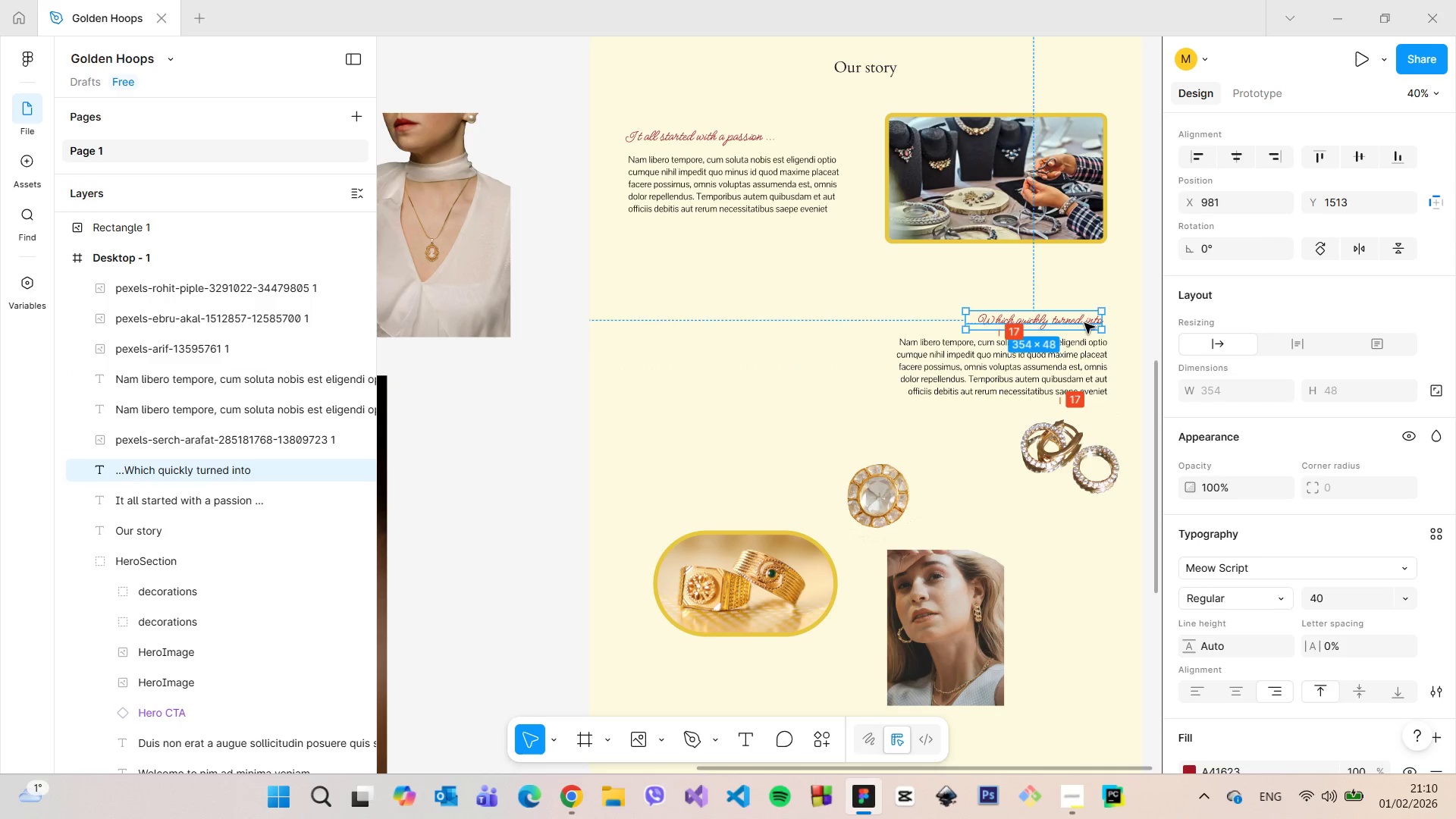 
hold_key(key=AltLeft, duration=0.61)
 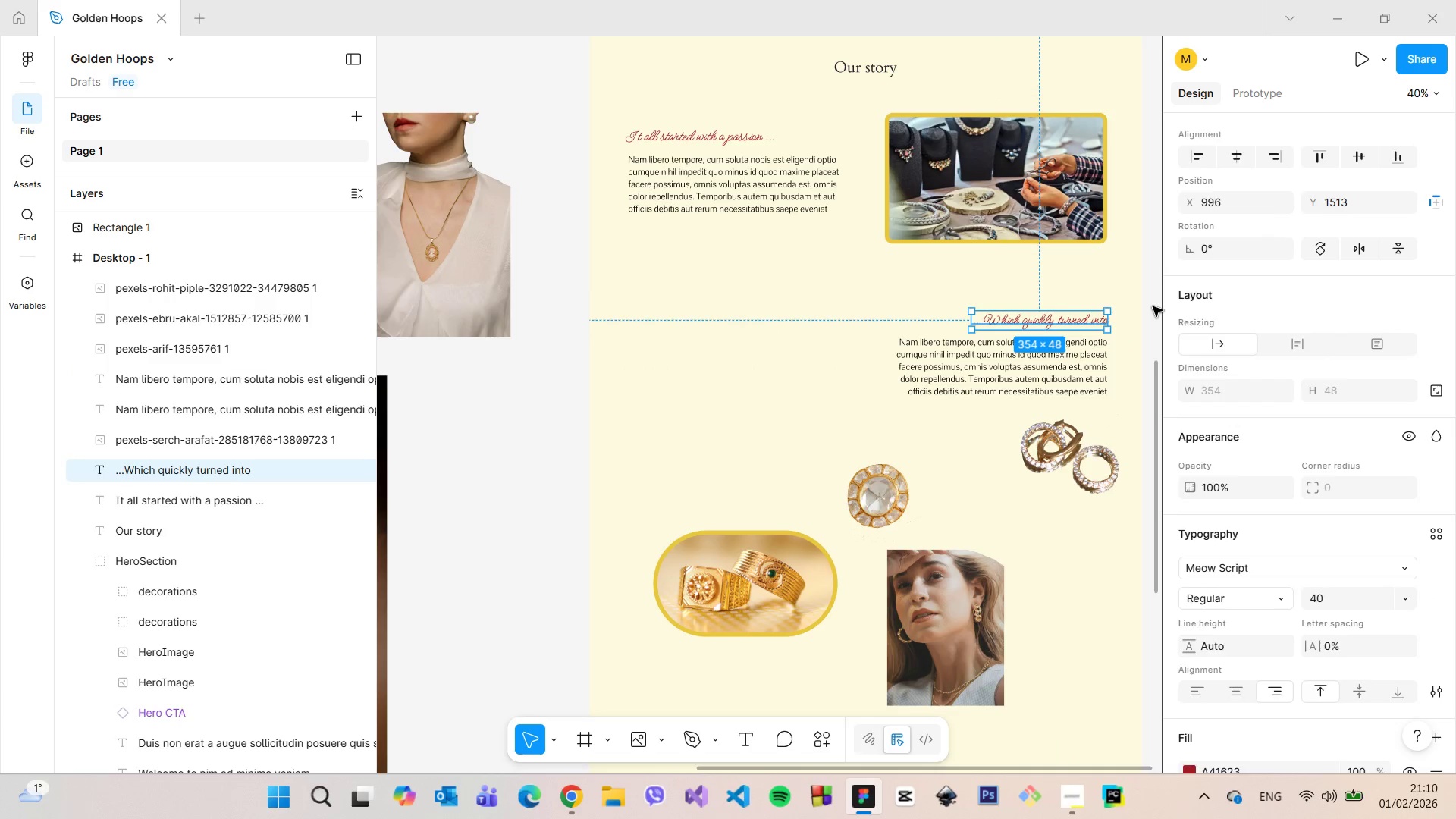 
left_click([1153, 306])
 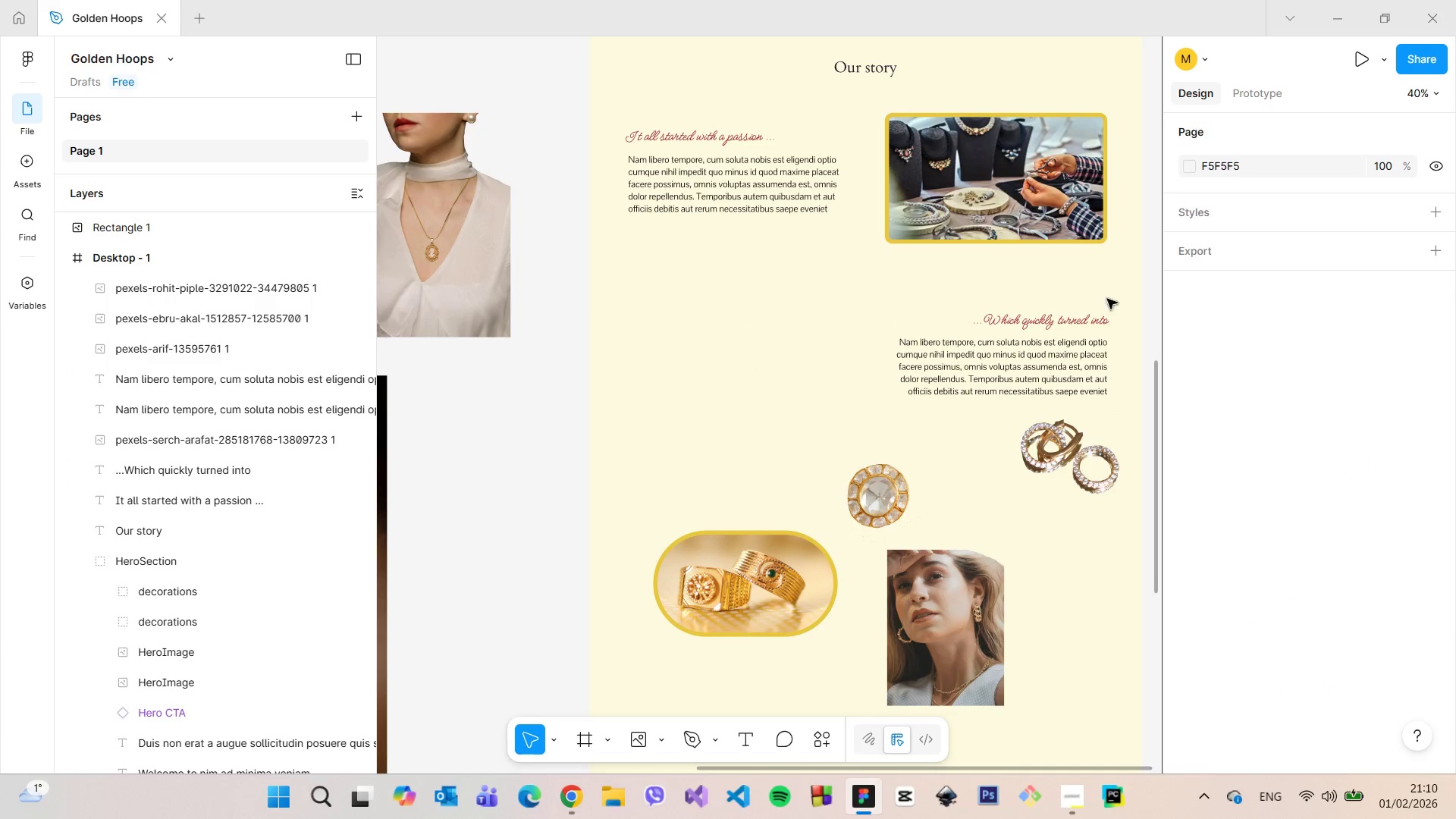 
left_click([1066, 327])
 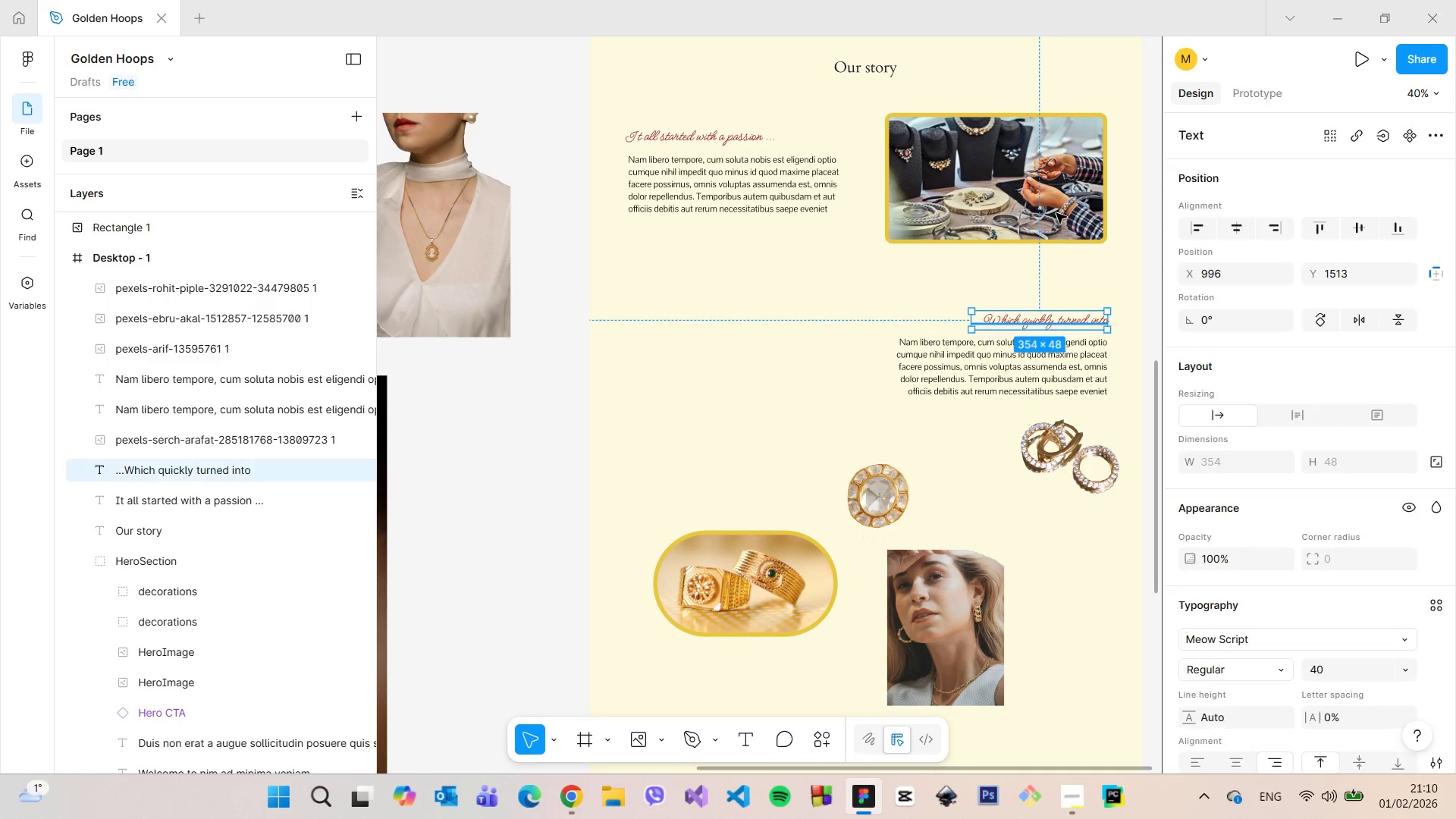 
hold_key(key=AltLeft, duration=0.92)
 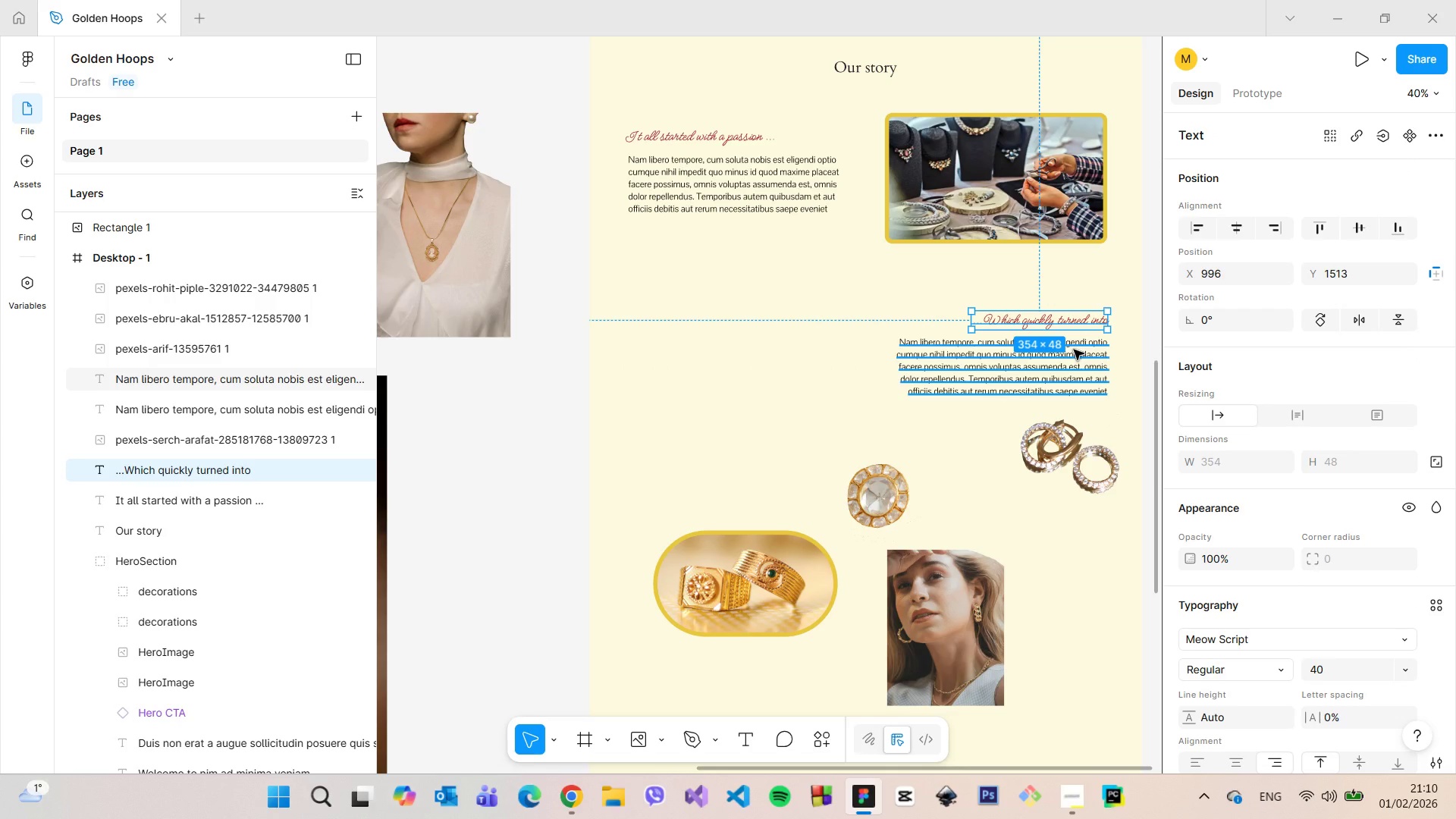 
hold_key(key=ShiftLeft, duration=0.62)
left_click([1074, 350])
 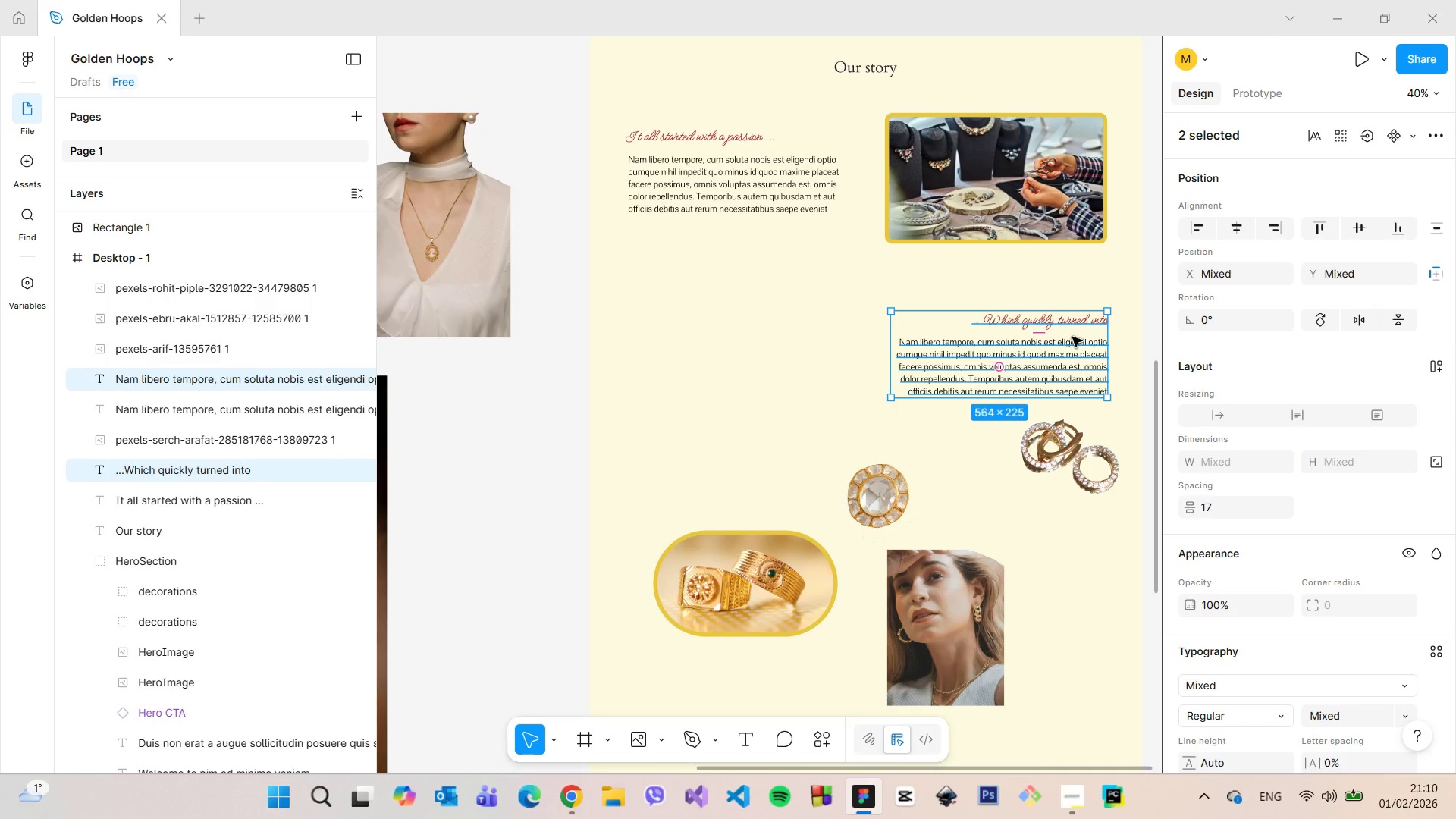 
left_click_drag(start_coordinate=[1072, 337], to_coordinate=[1075, 350])
 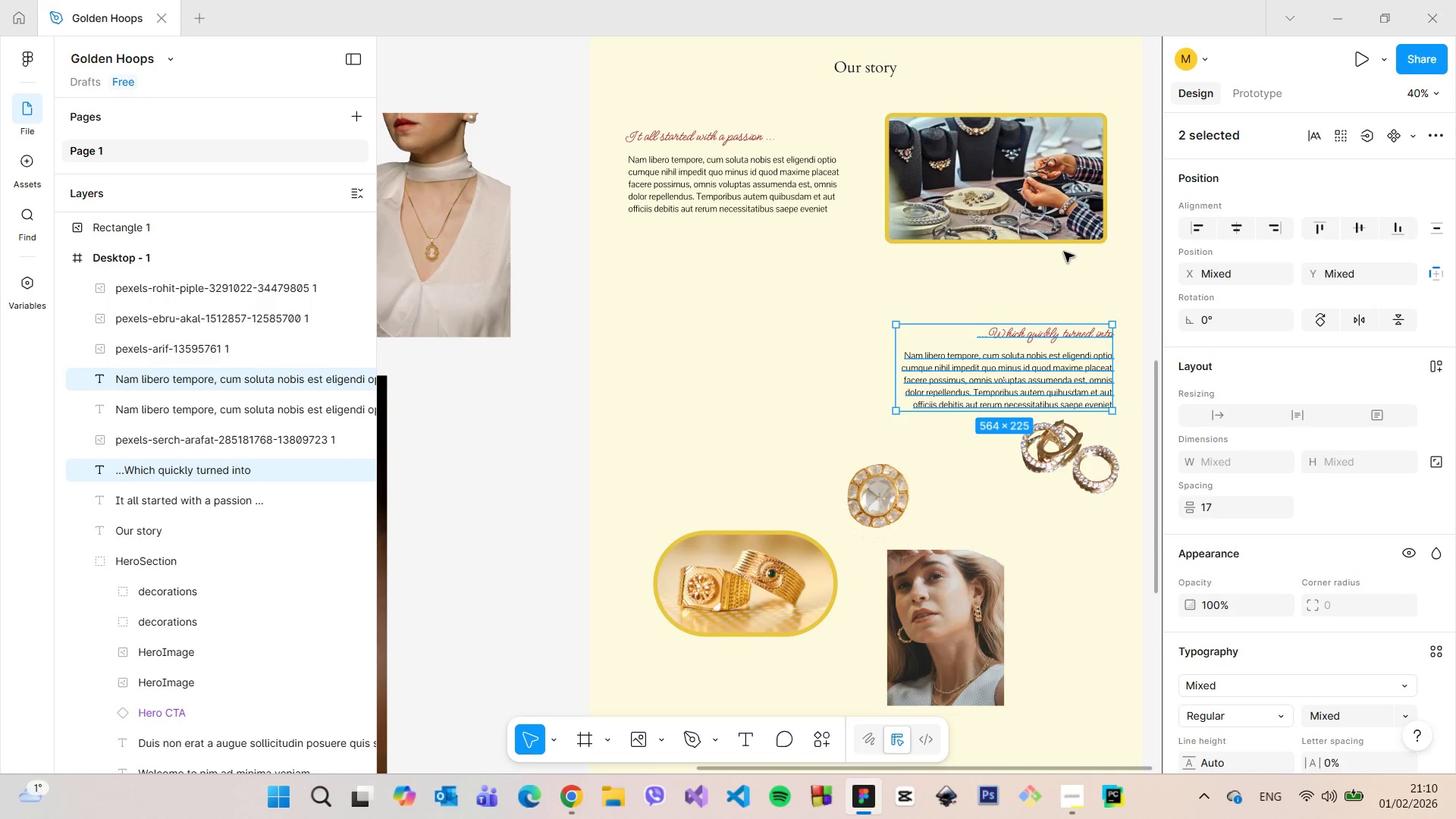 
hold_key(key=AltLeft, duration=0.64)
 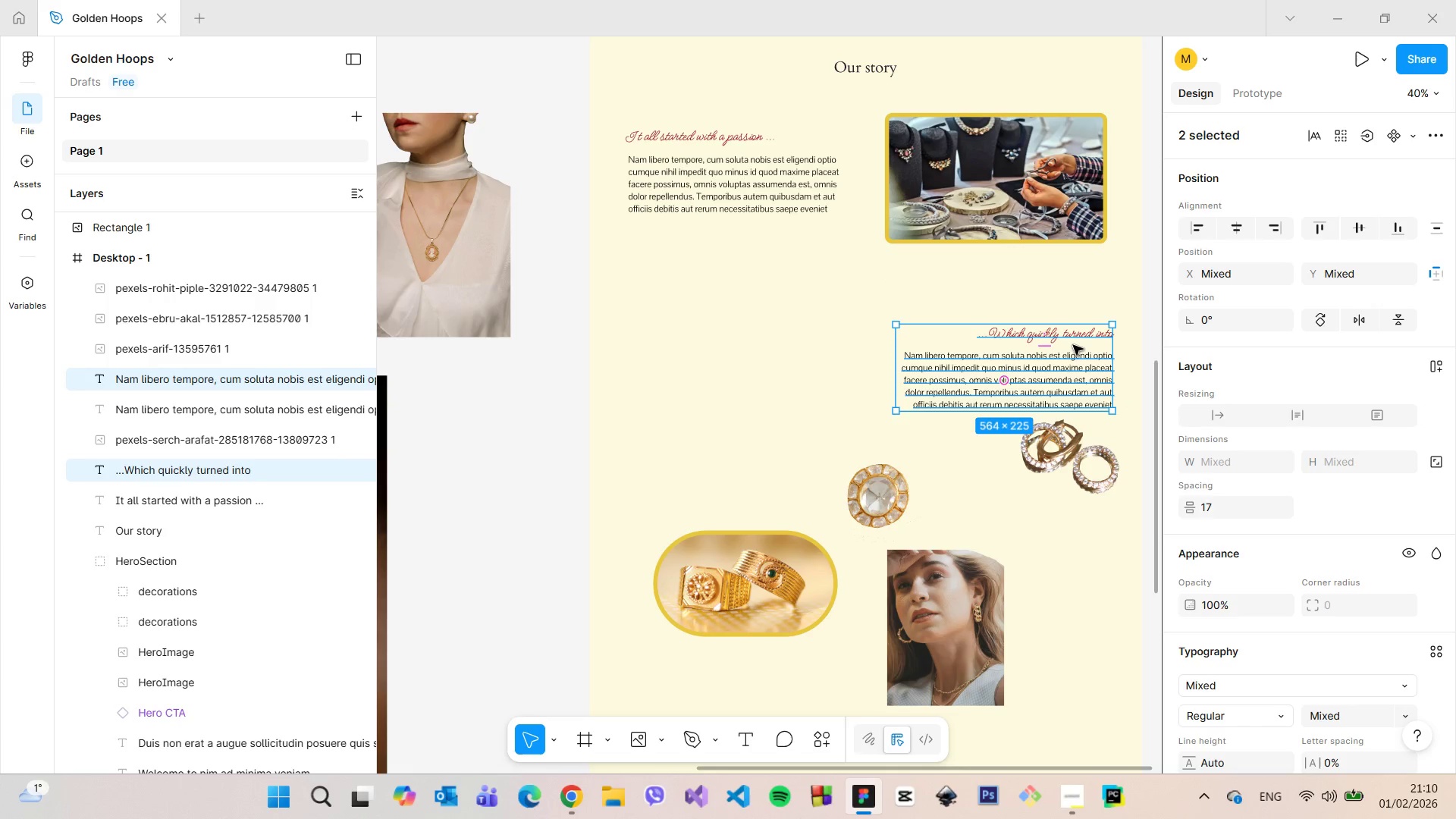 
left_click_drag(start_coordinate=[1069, 346], to_coordinate=[1069, 342])
 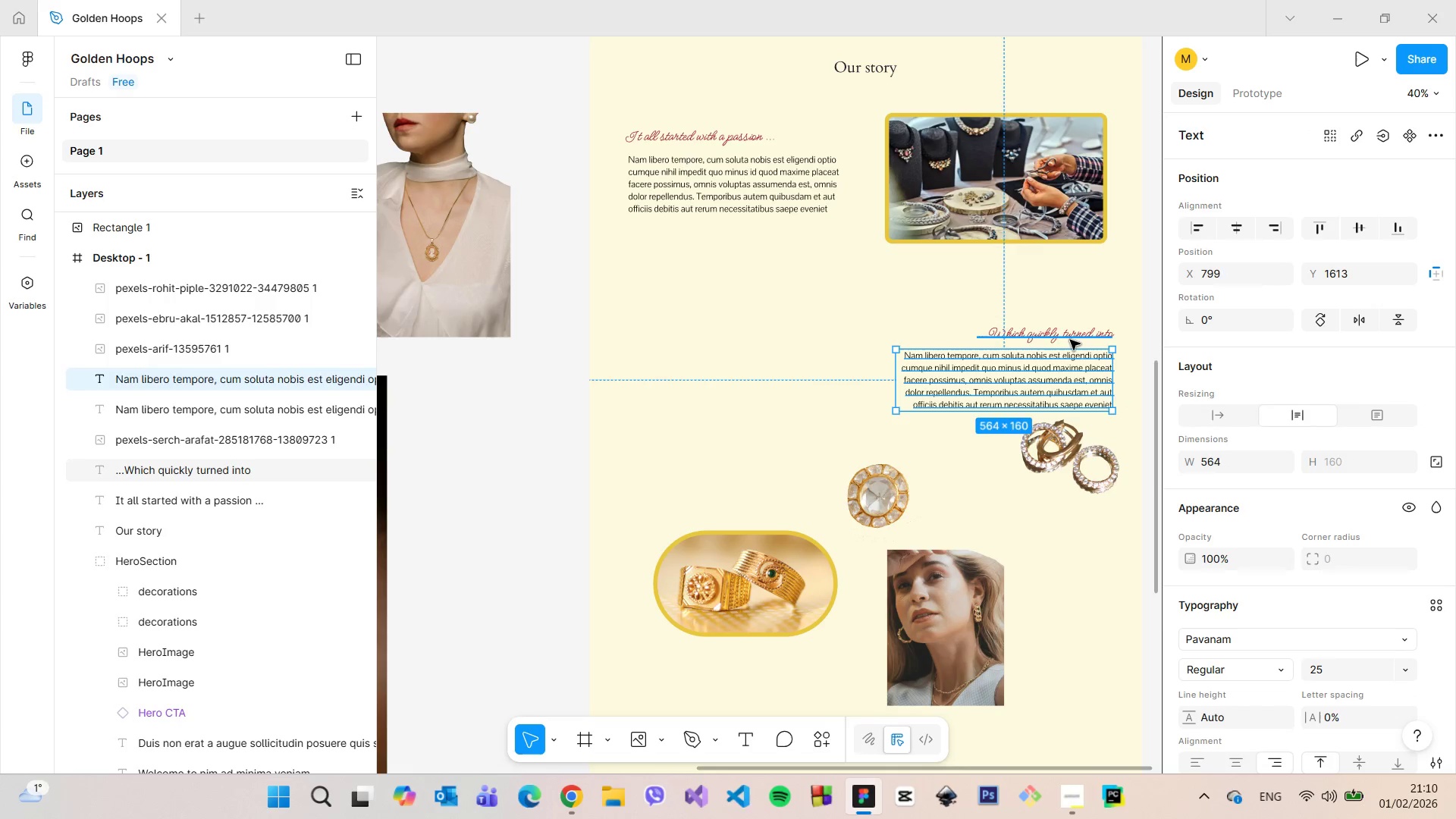 
left_click([1070, 340])
 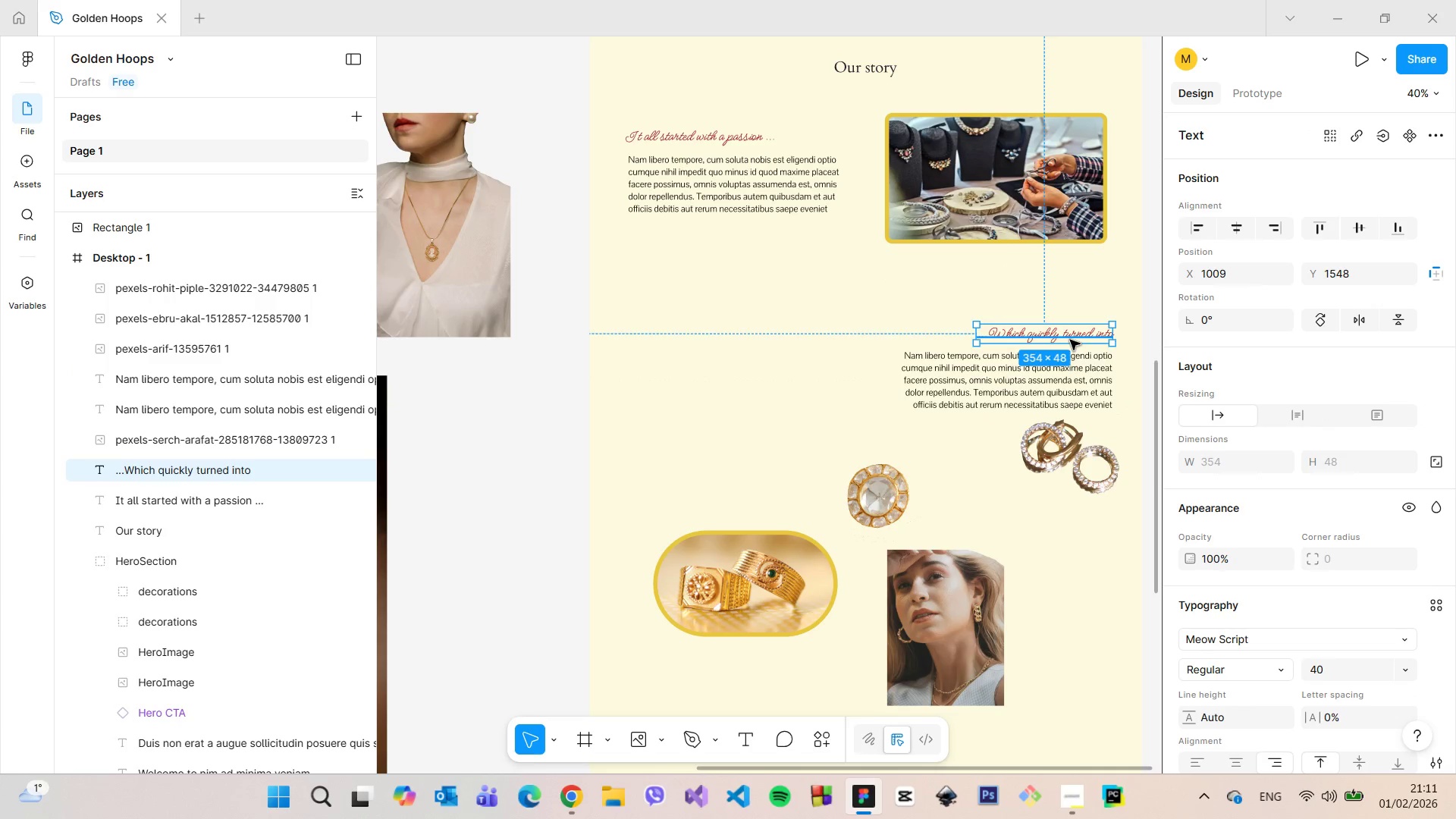 
left_click_drag(start_coordinate=[1070, 340], to_coordinate=[1072, 328])
 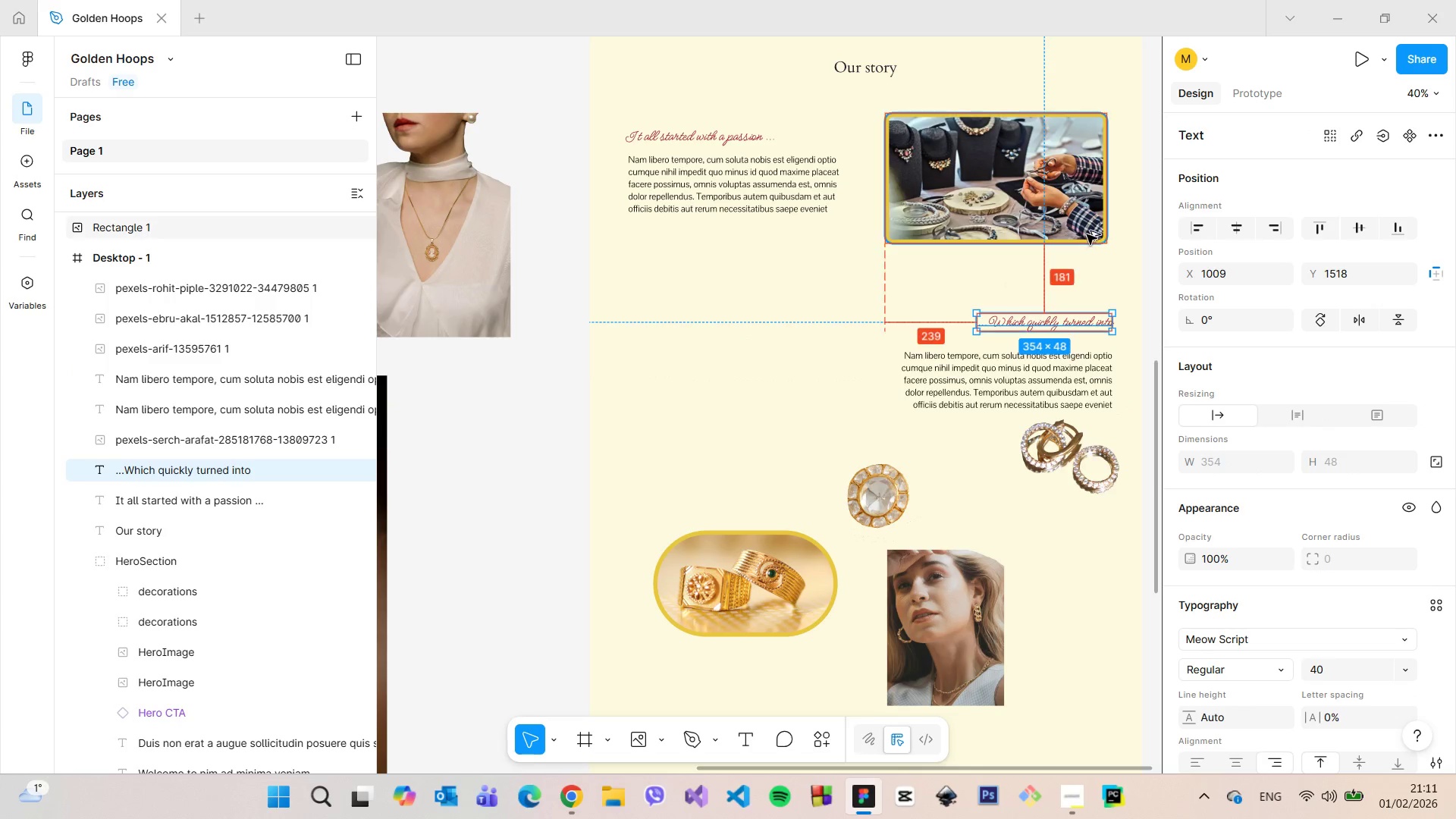 
hold_key(key=AltLeft, duration=0.7)
 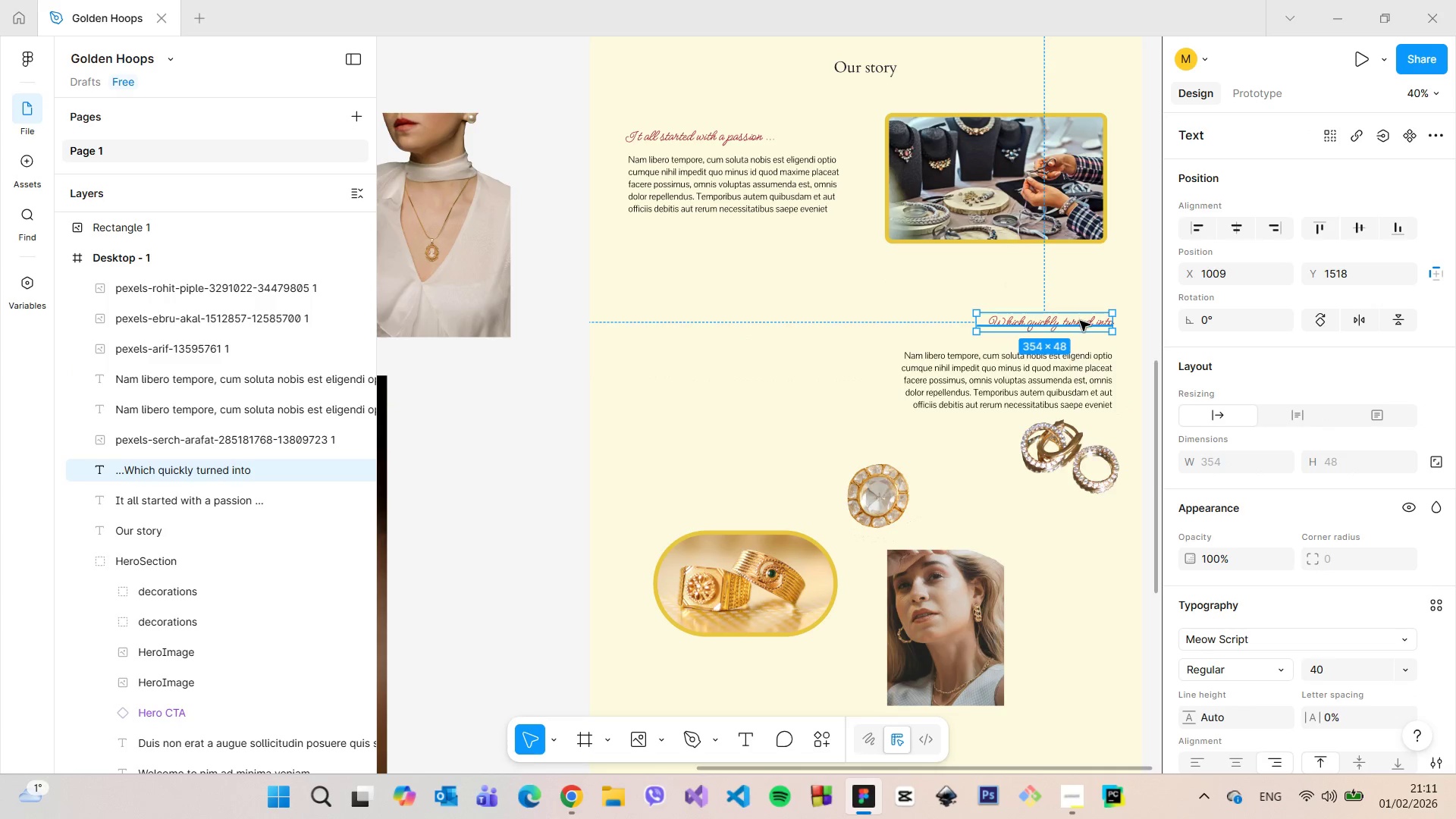 
hold_key(key=AltLeft, duration=2.34)
left_click_drag(start_coordinate=[1080, 321], to_coordinate=[1080, 325])
 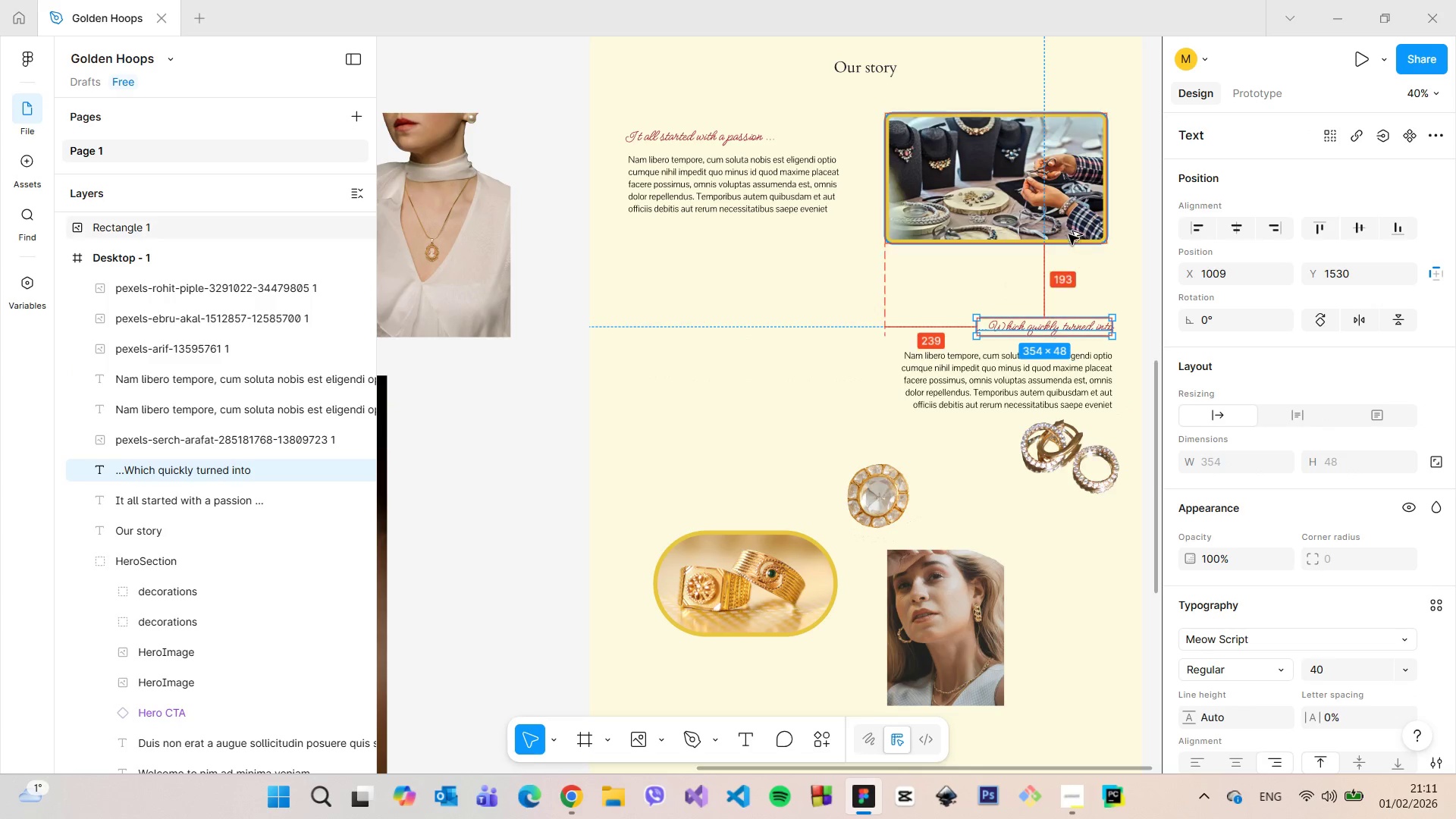 
hold_key(key=AltLeft, duration=0.64)
 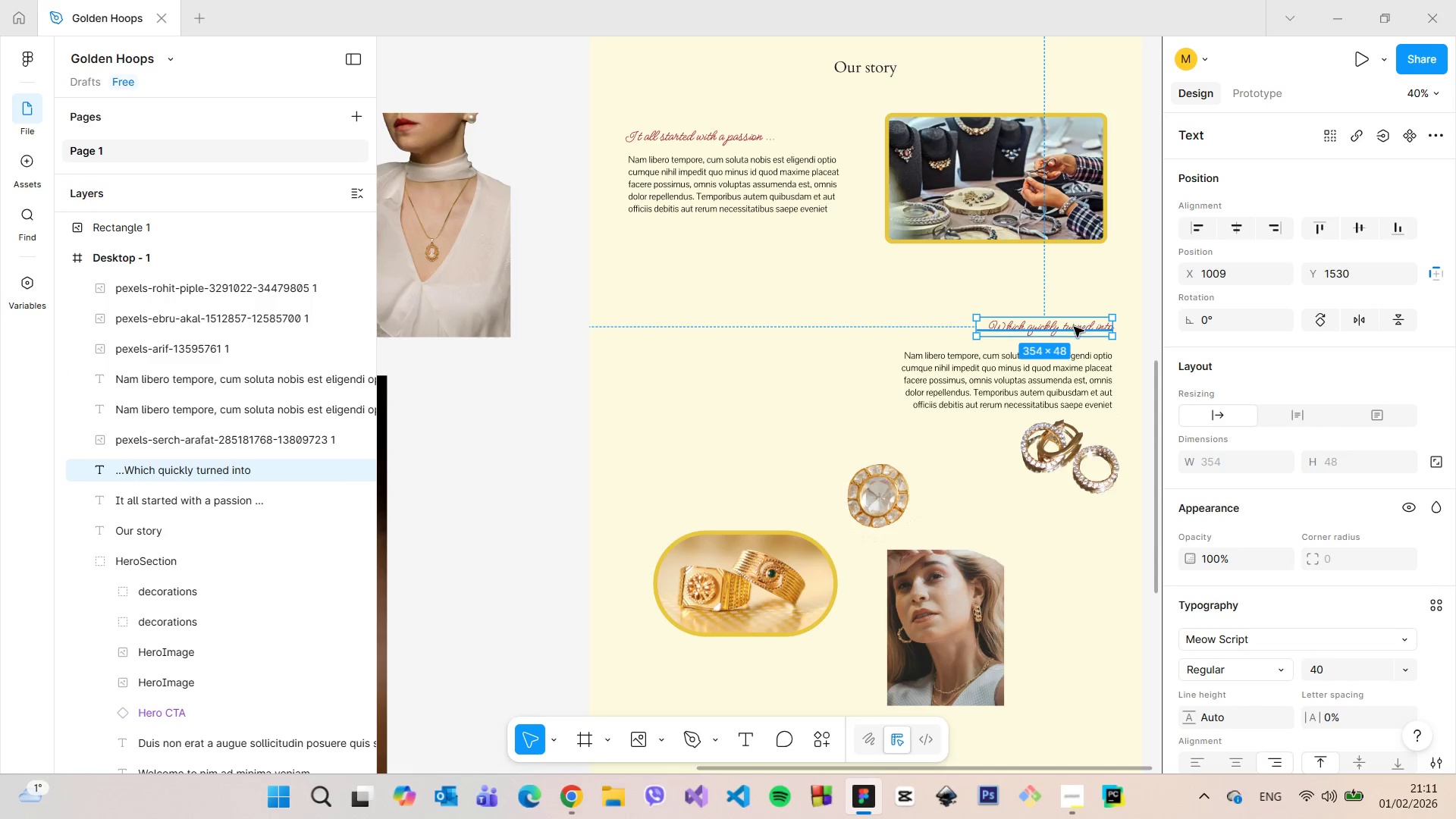 
left_click_drag(start_coordinate=[1074, 329], to_coordinate=[1072, 335])
 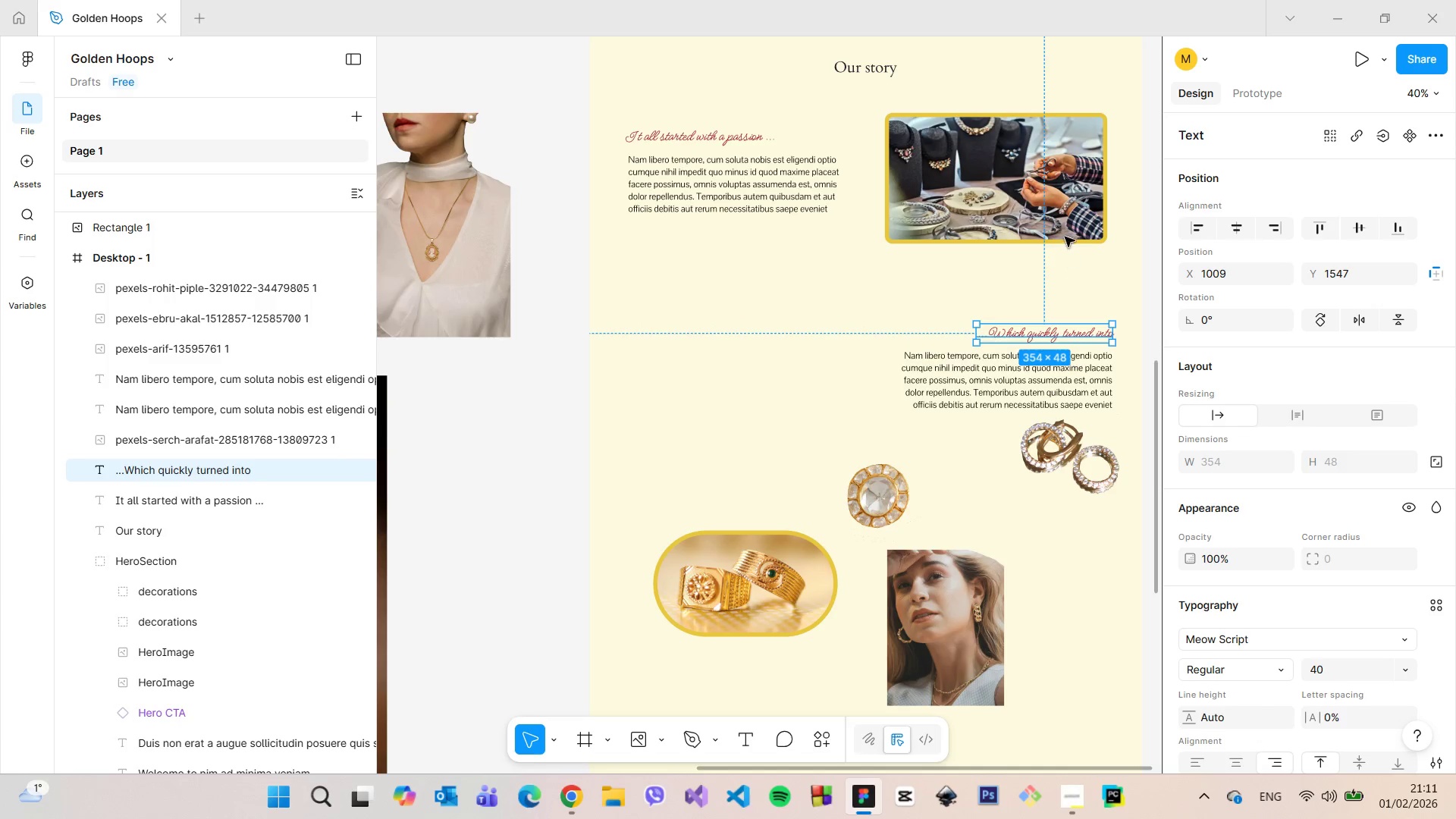 
hold_key(key=AltLeft, duration=0.64)
 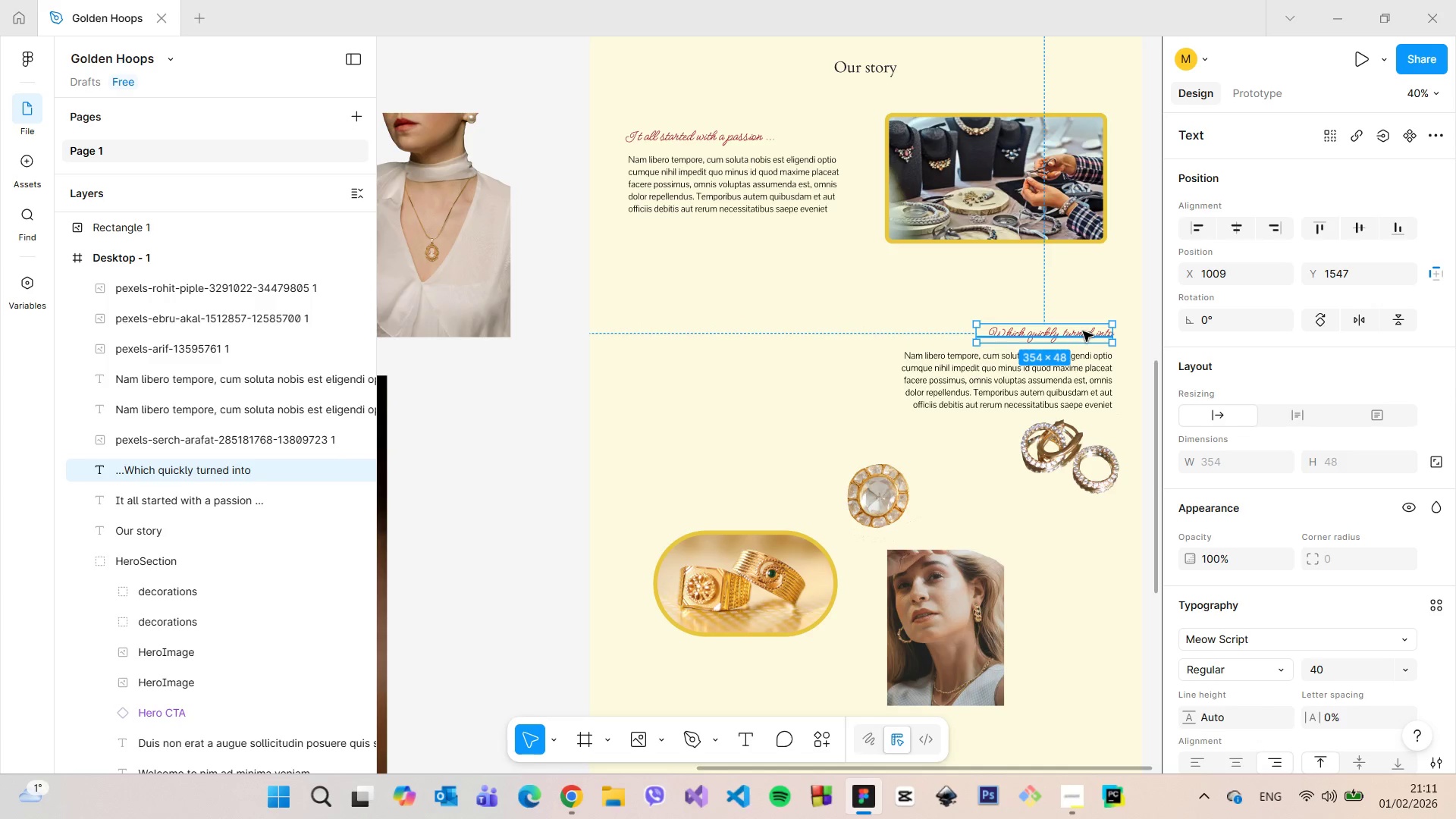 
left_click_drag(start_coordinate=[1083, 331], to_coordinate=[1084, 324])
 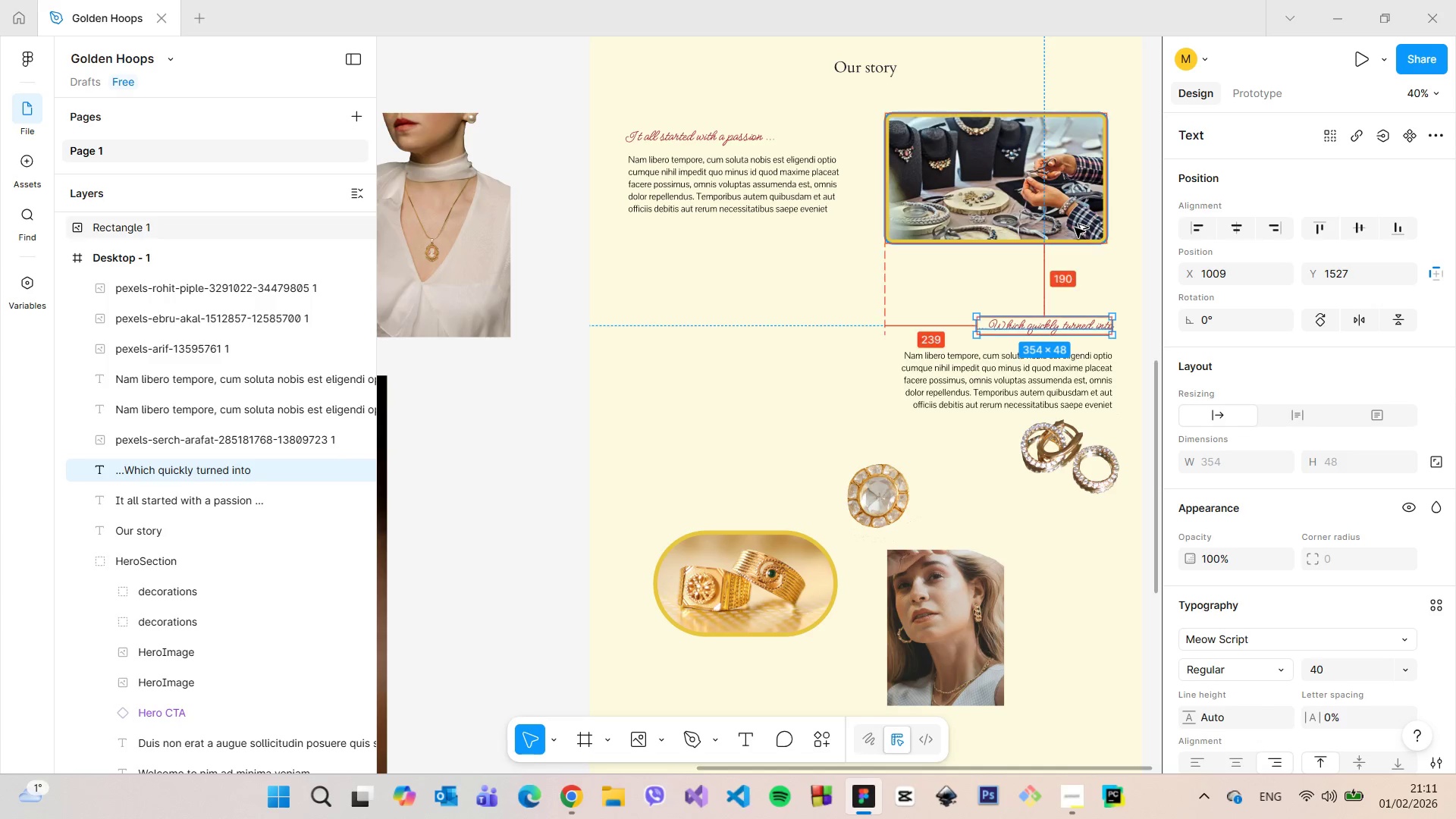 
hold_key(key=AltLeft, duration=0.83)
 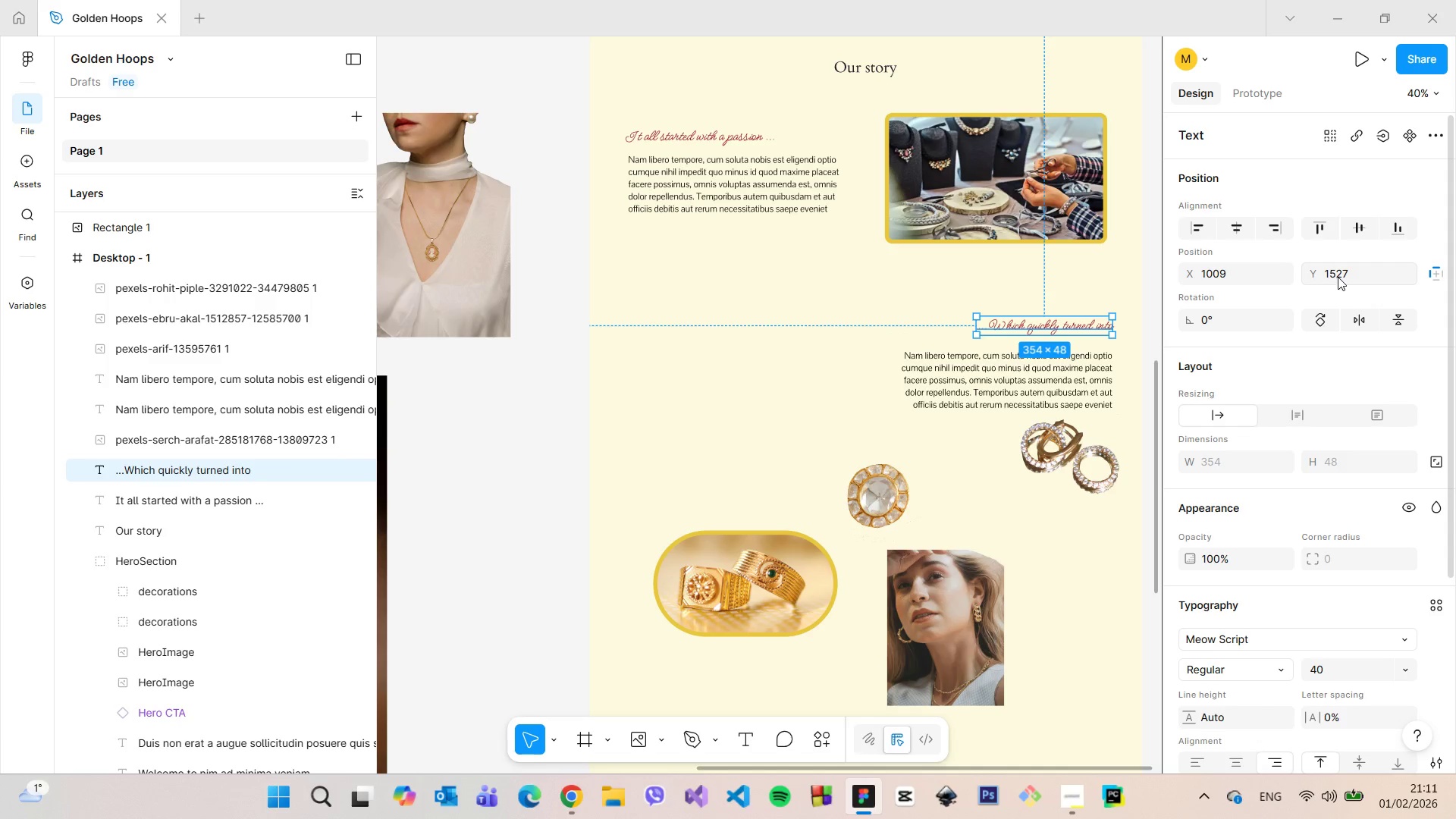 
hold_key(key=AltLeft, duration=12.0)
left_click([1347, 275])
 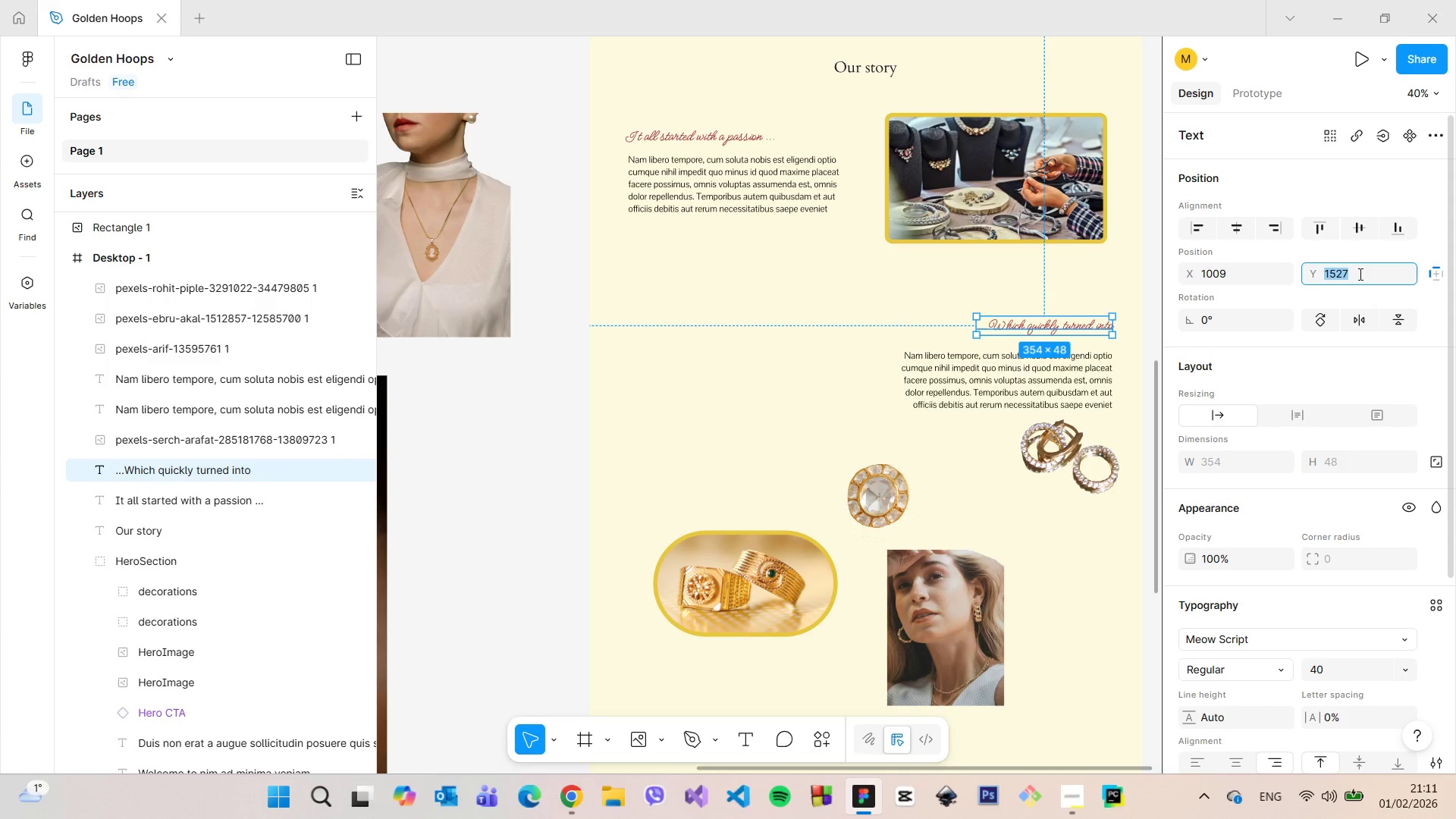 
left_click([1359, 274])
 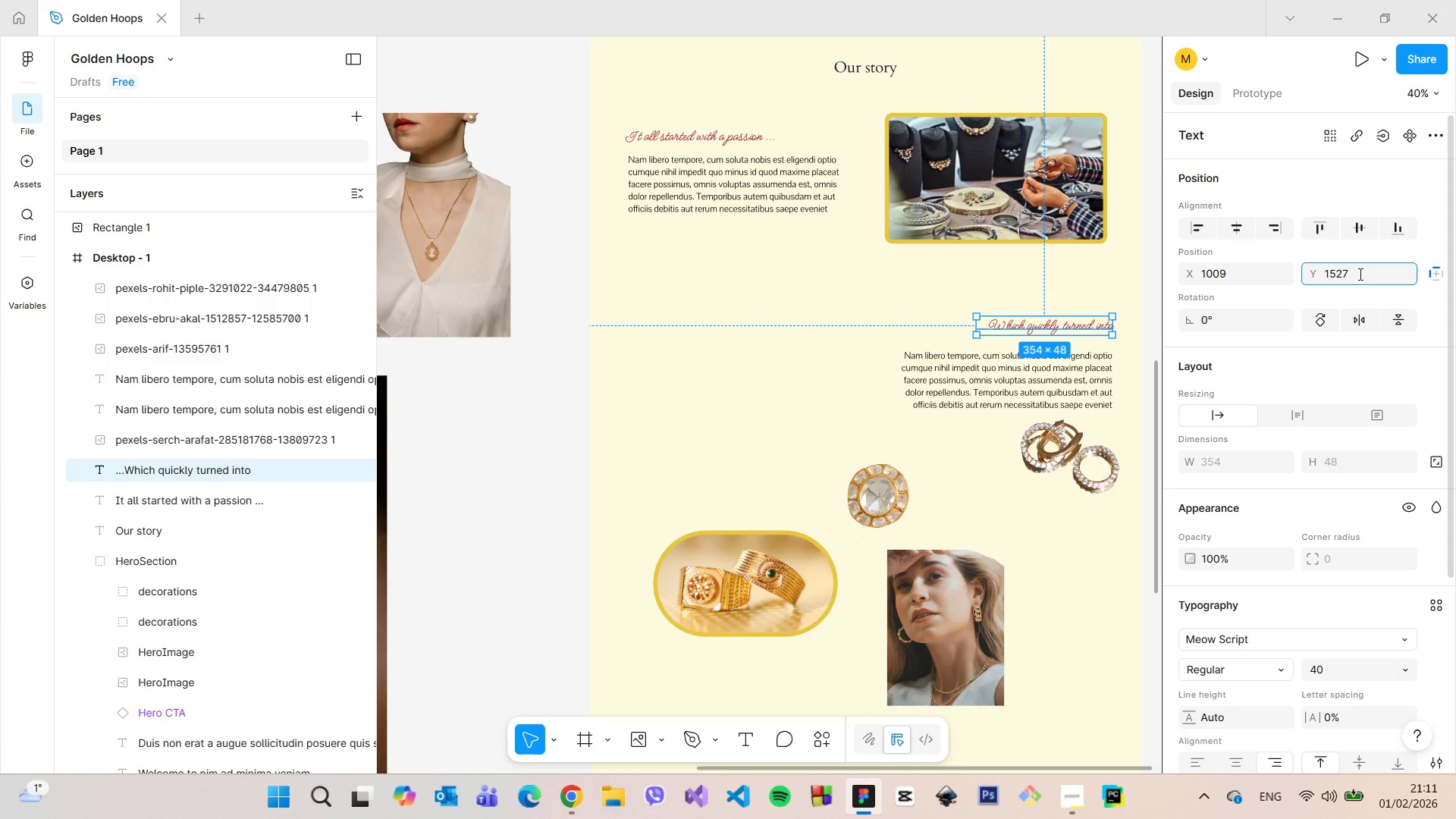 
key(Shift+Equal)
 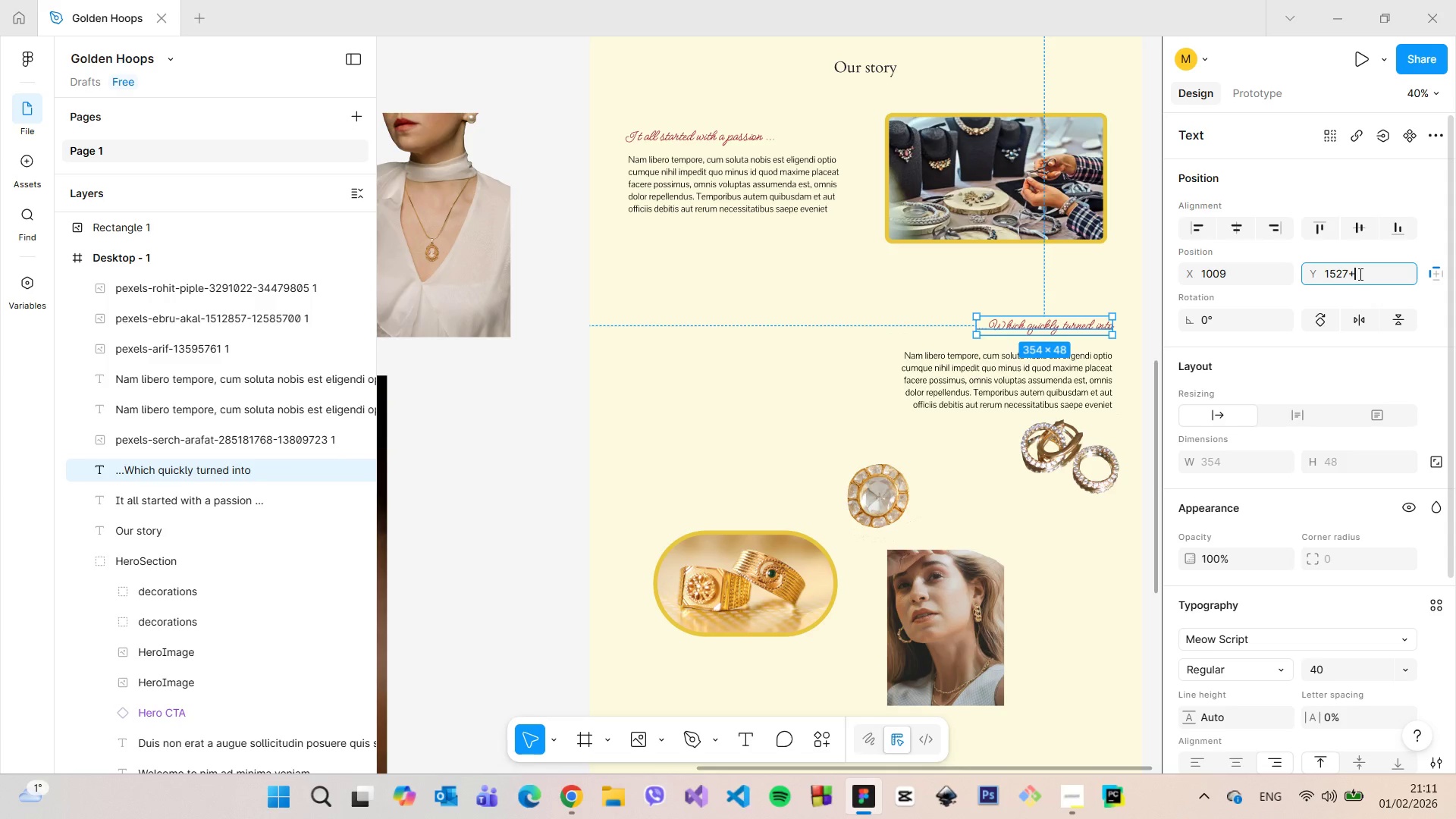 
key(1)
 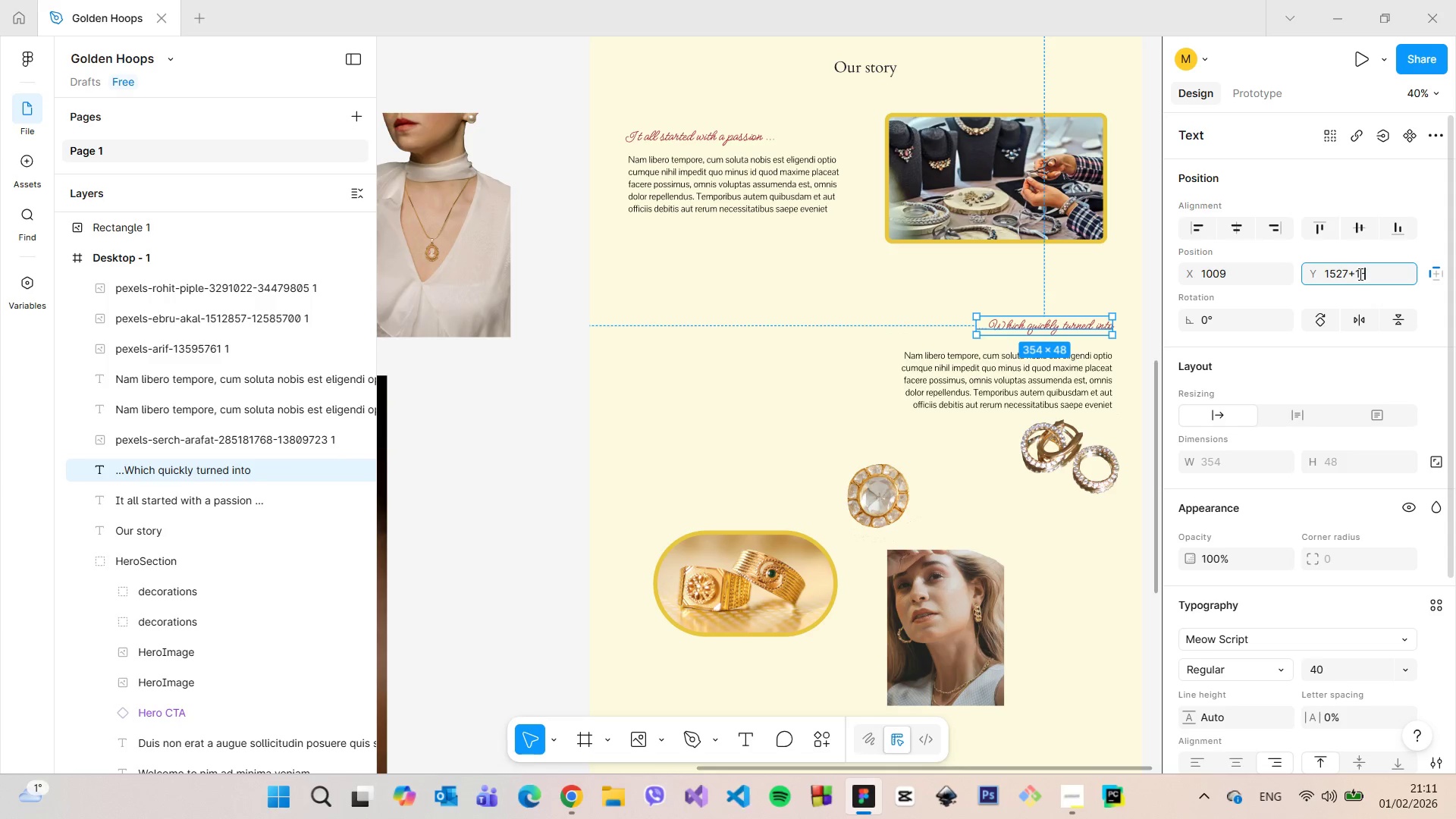 
key(Minus)
 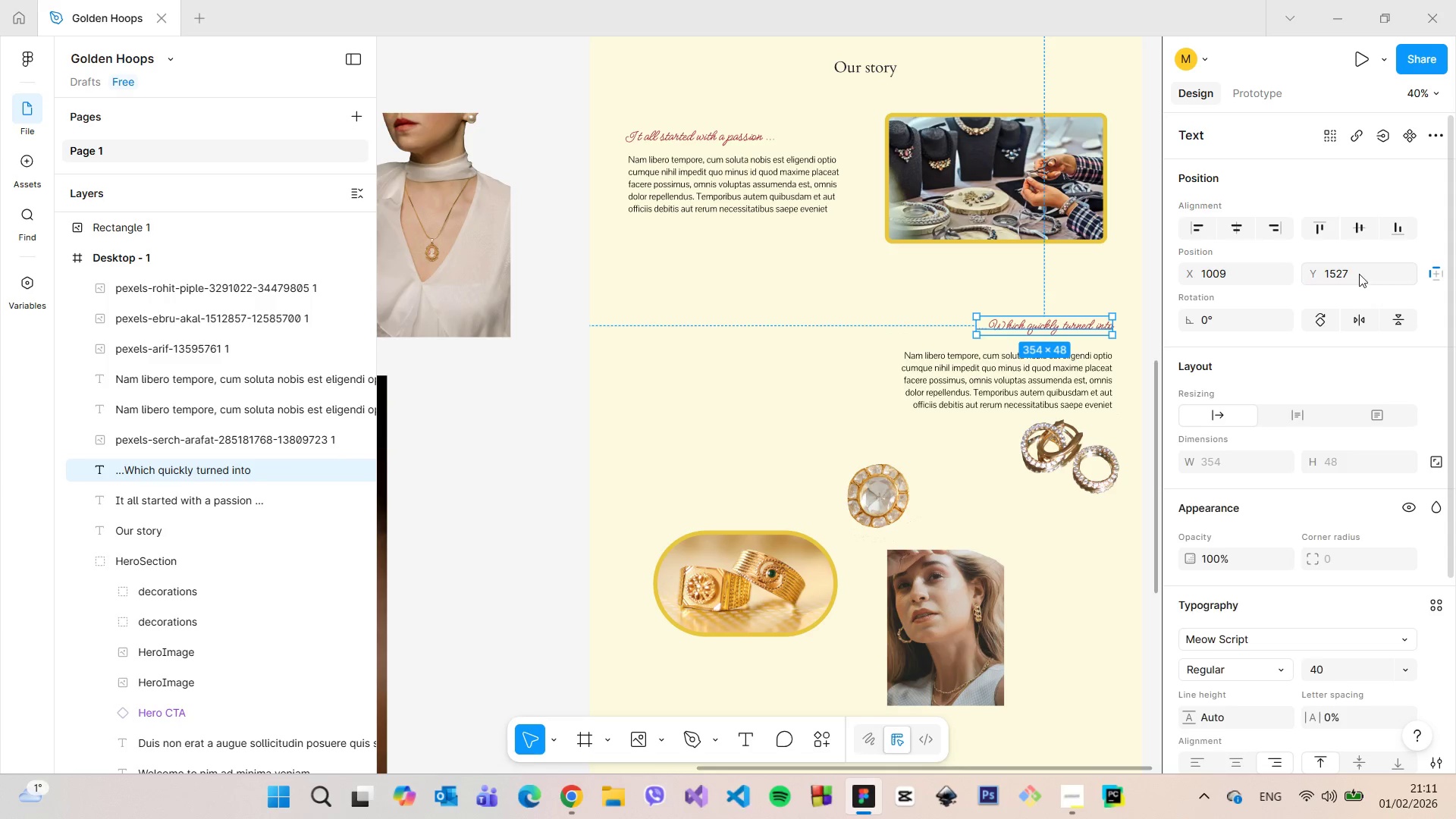 
key(Enter)
 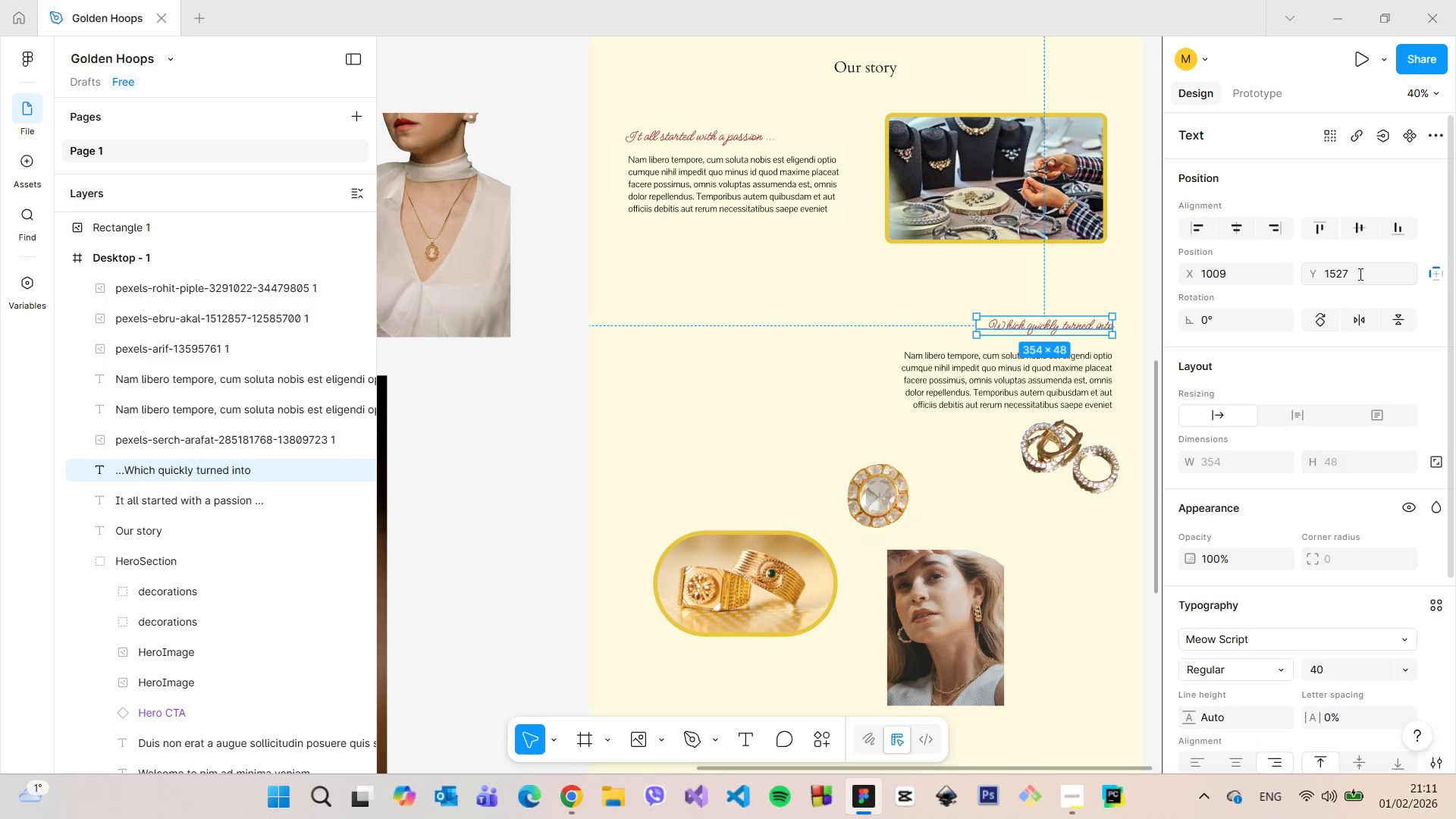 
double_click([1359, 274])
 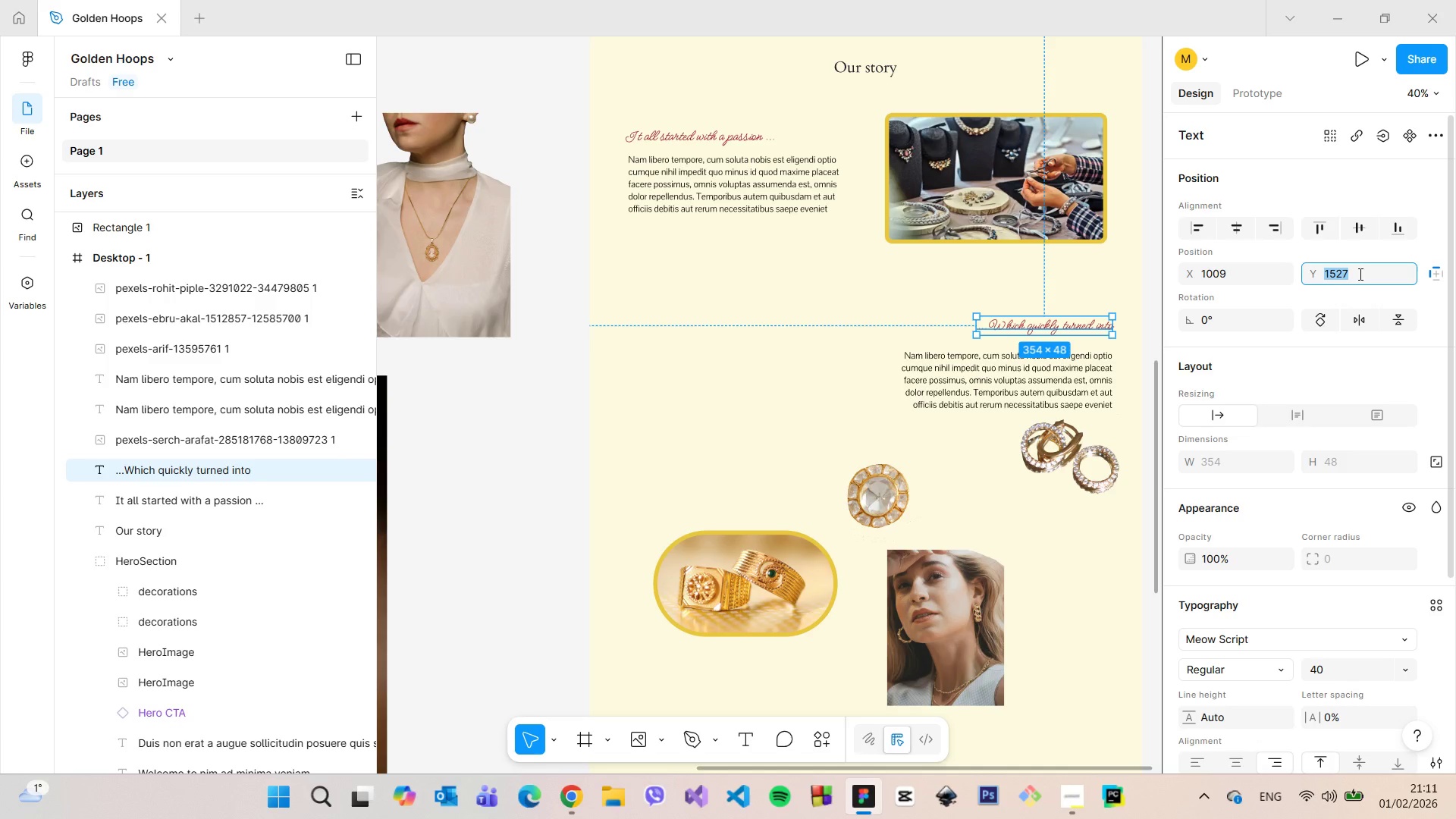 
triple_click([1359, 274])
 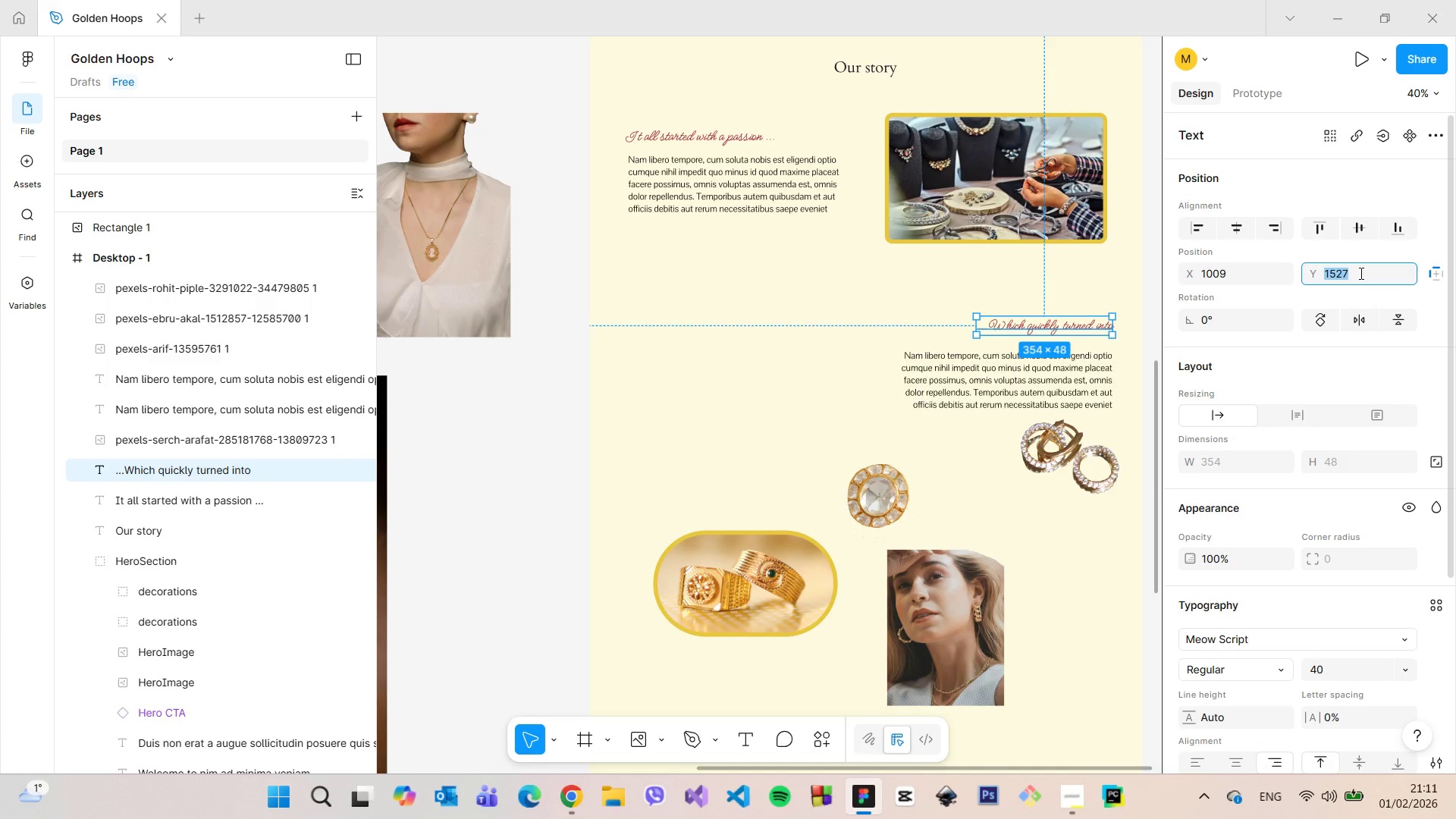 
left_click([1360, 273])
 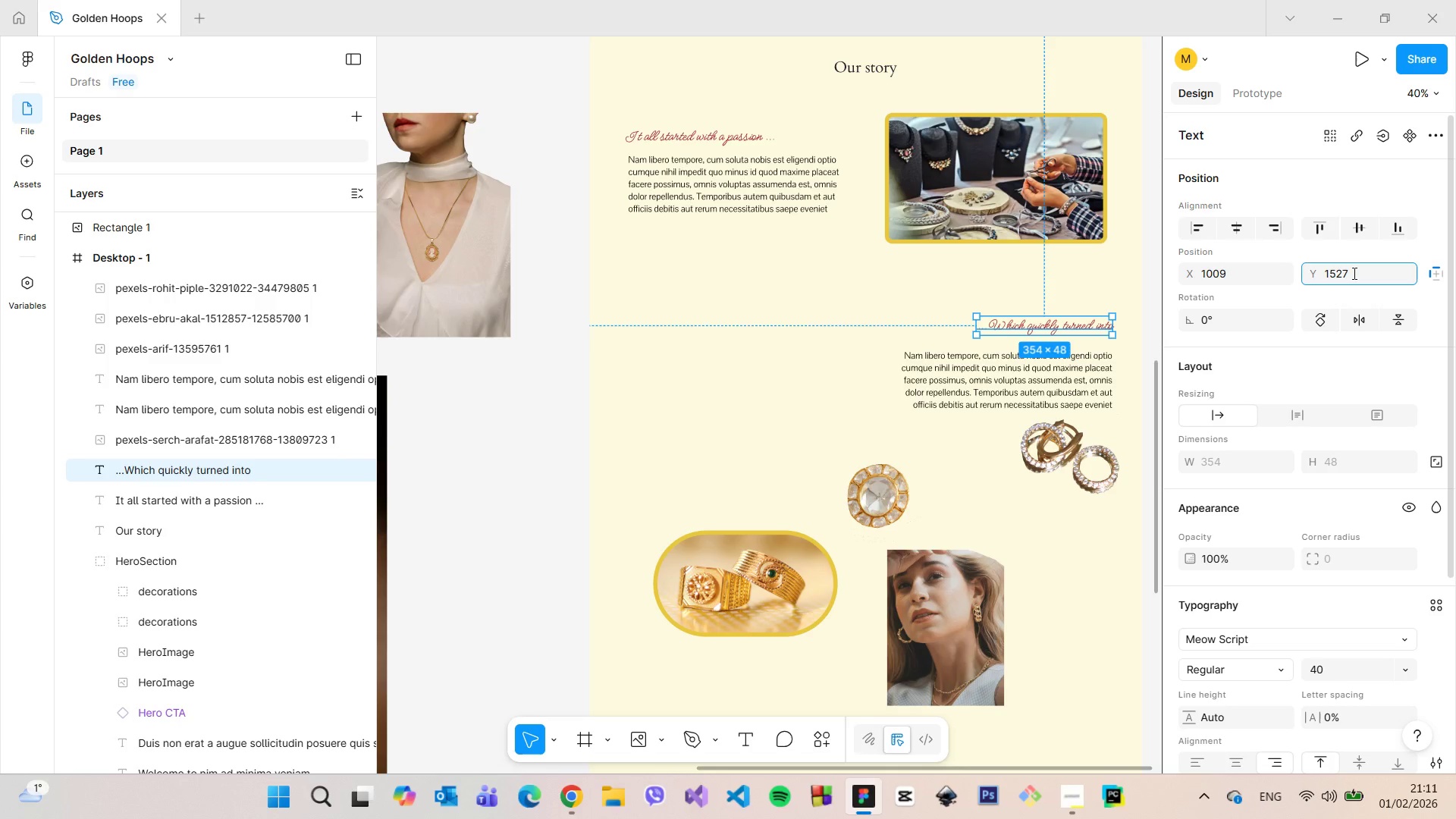 
type(_)
key(Backspace)
type(+10)
 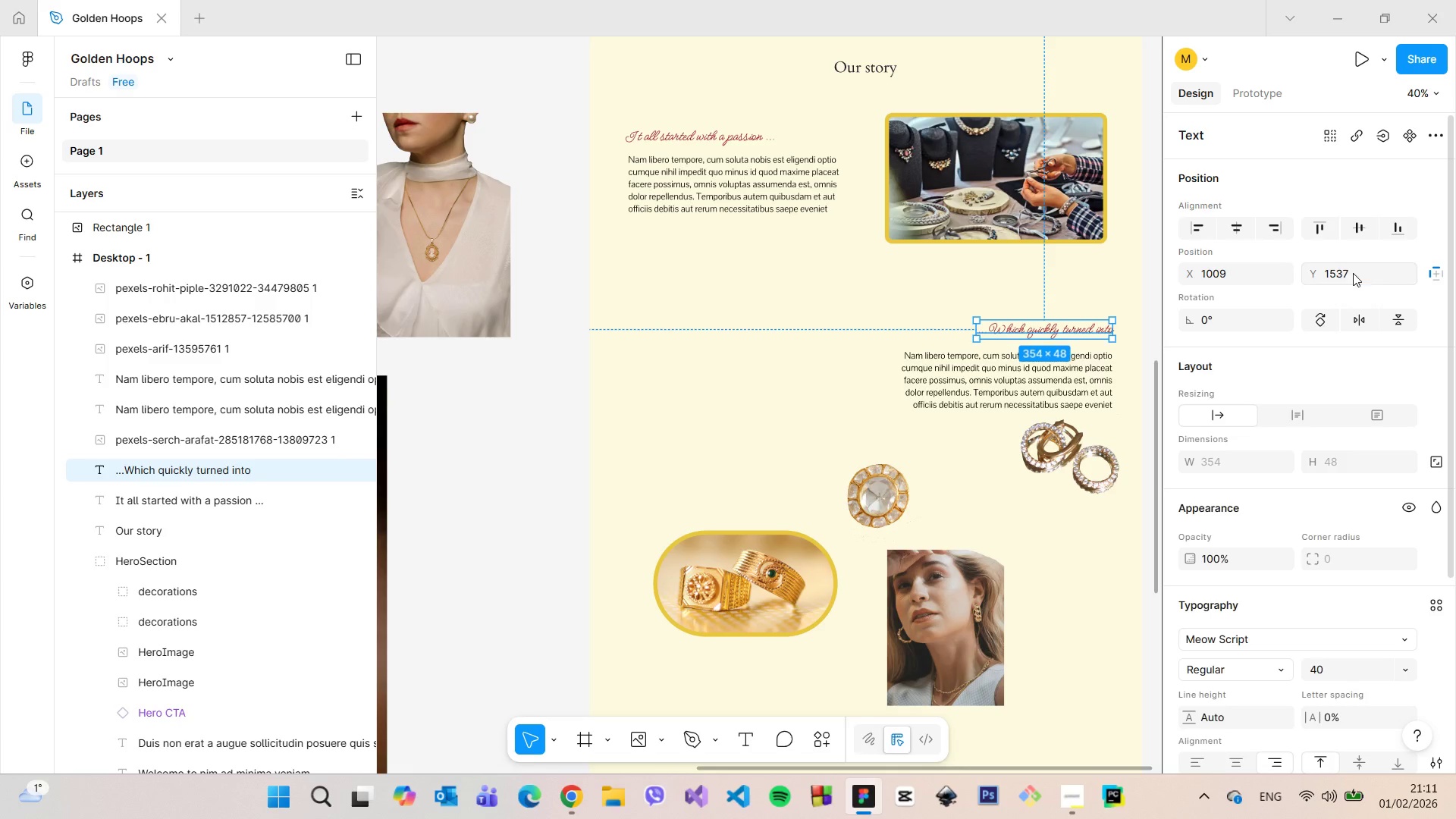 
key(Enter)
 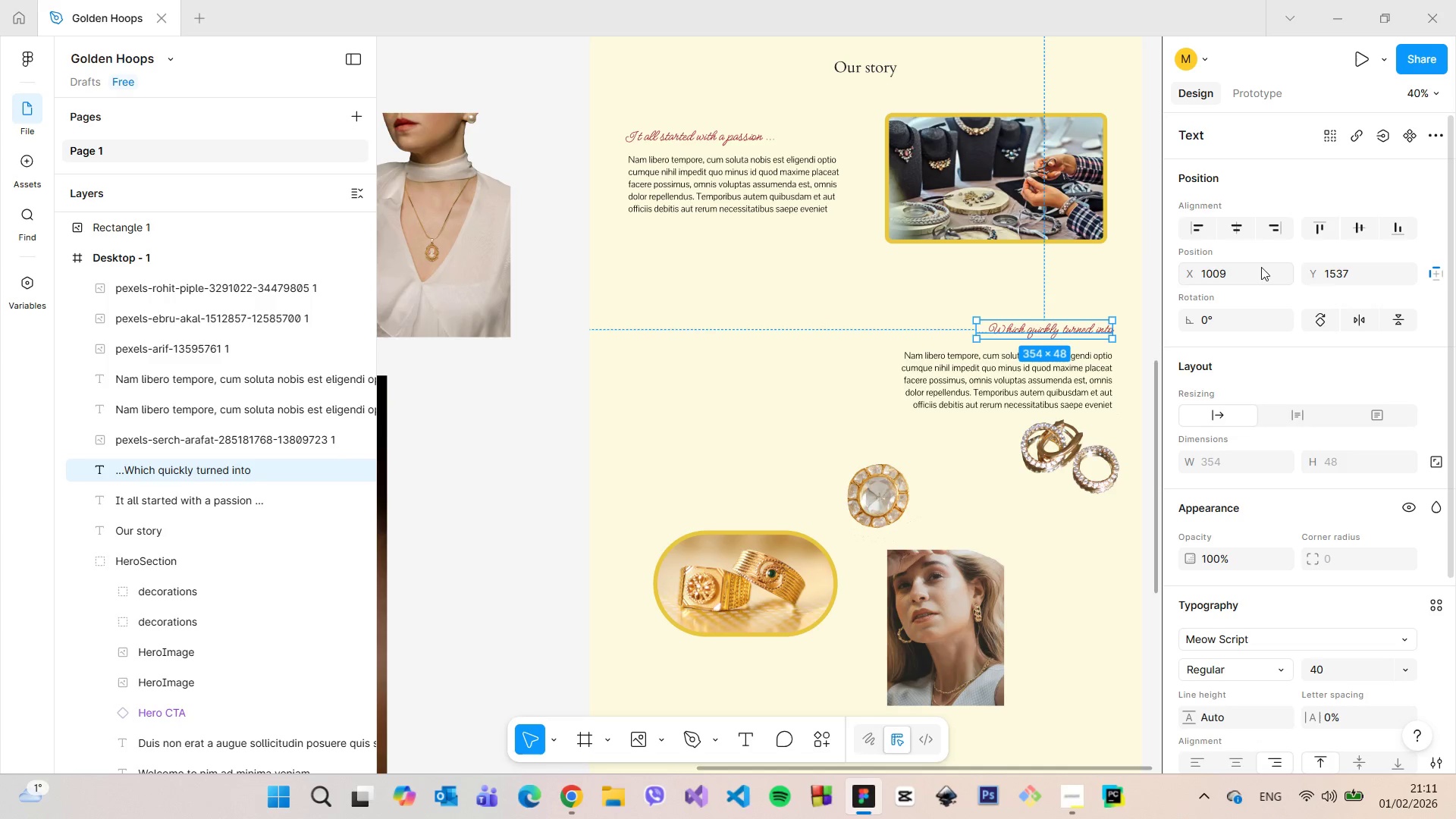 
hold_key(key=AltLeft, duration=1.39)
 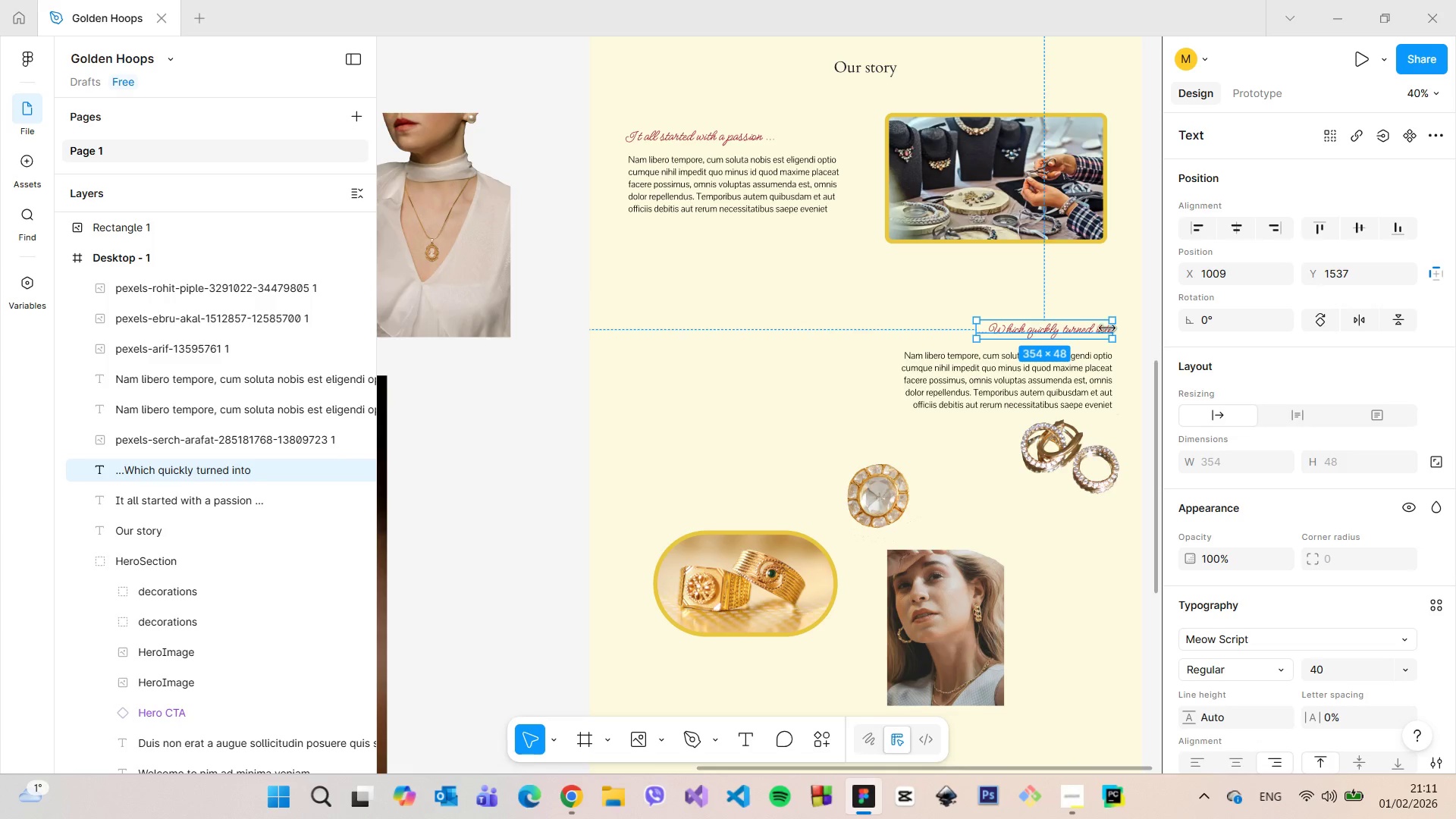 
left_click_drag(start_coordinate=[1103, 328], to_coordinate=[1098, 328])
 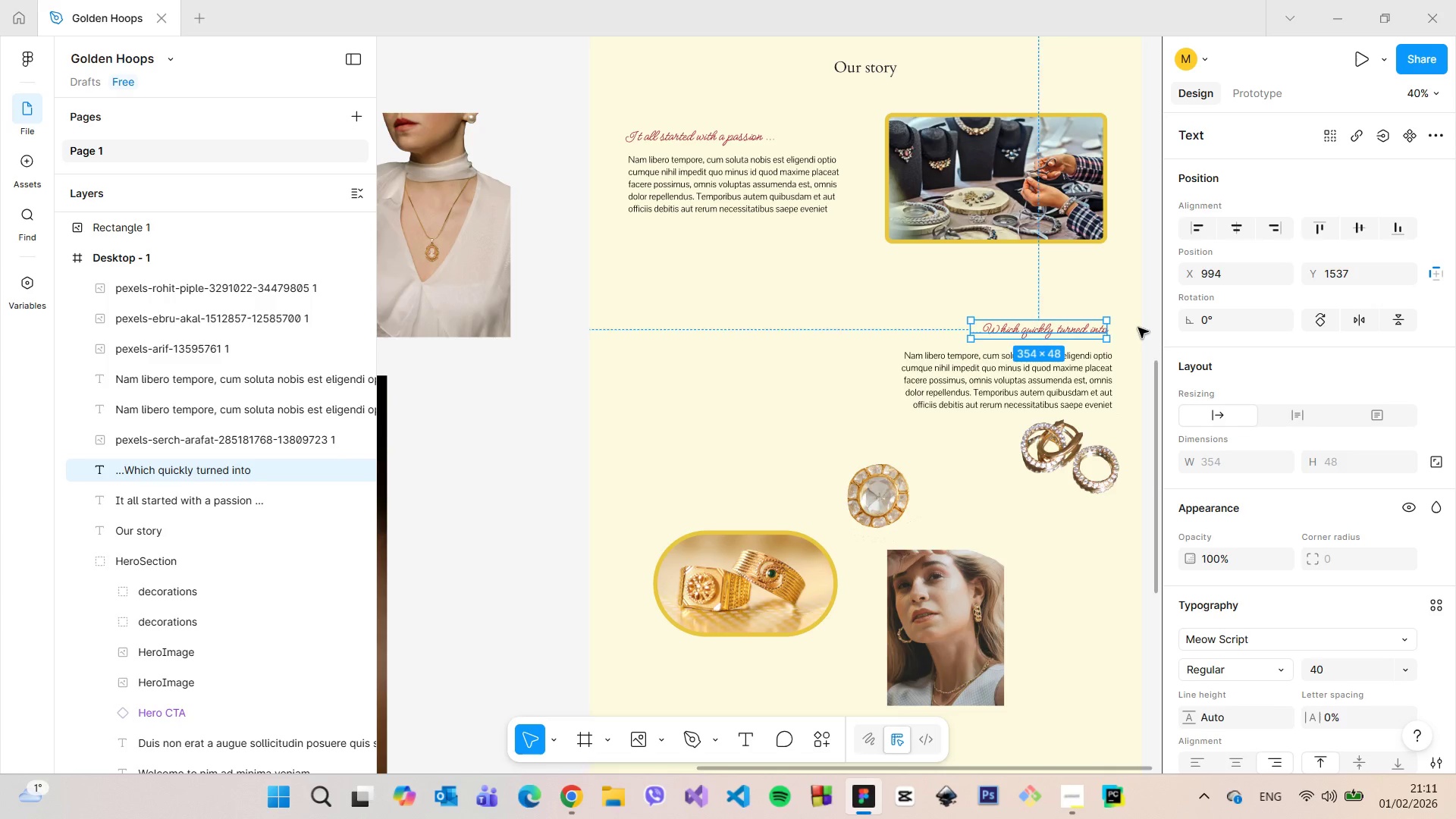 
hold_key(key=AltLeft, duration=0.97)
 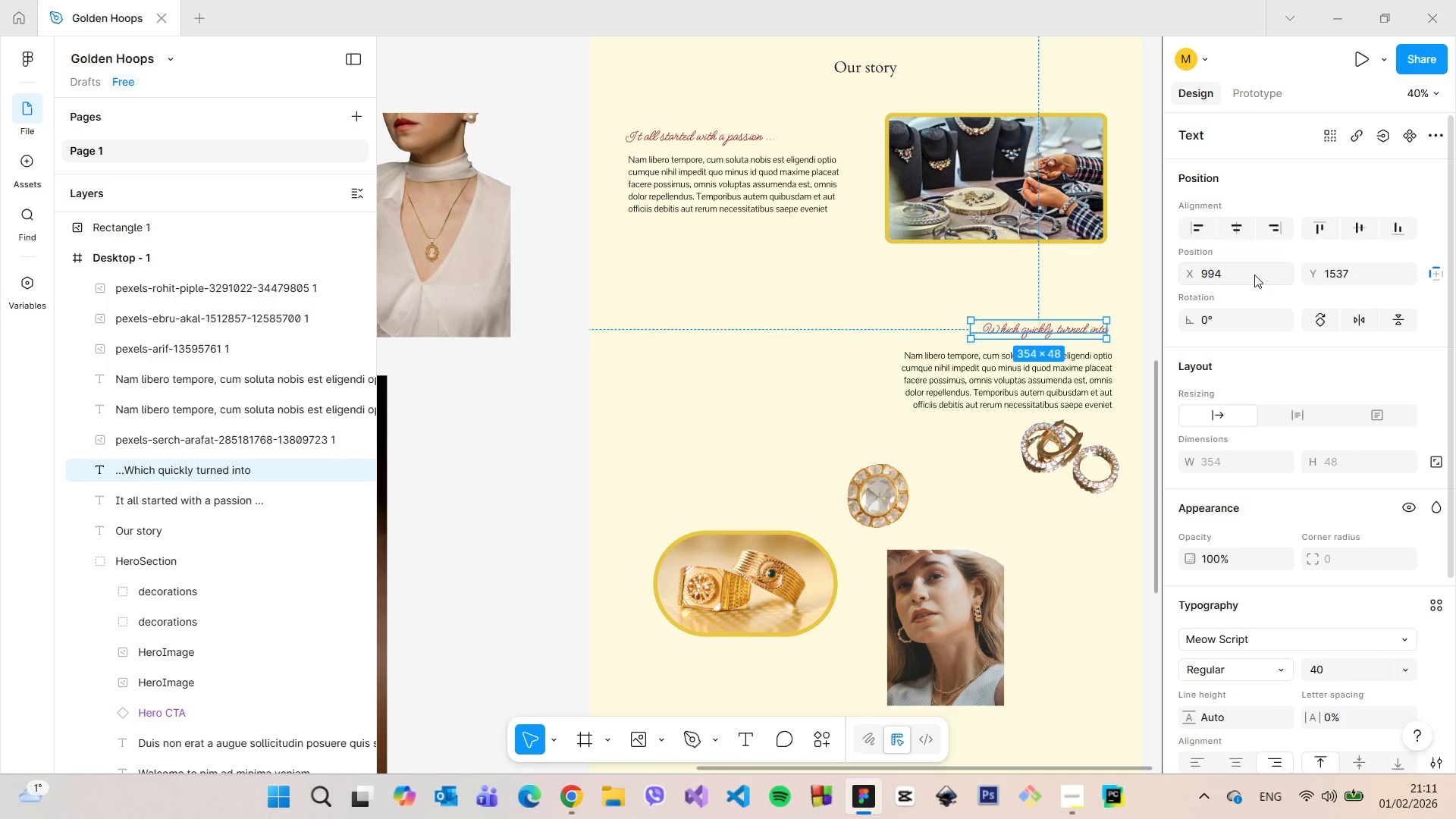 
left_click([1254, 275])
 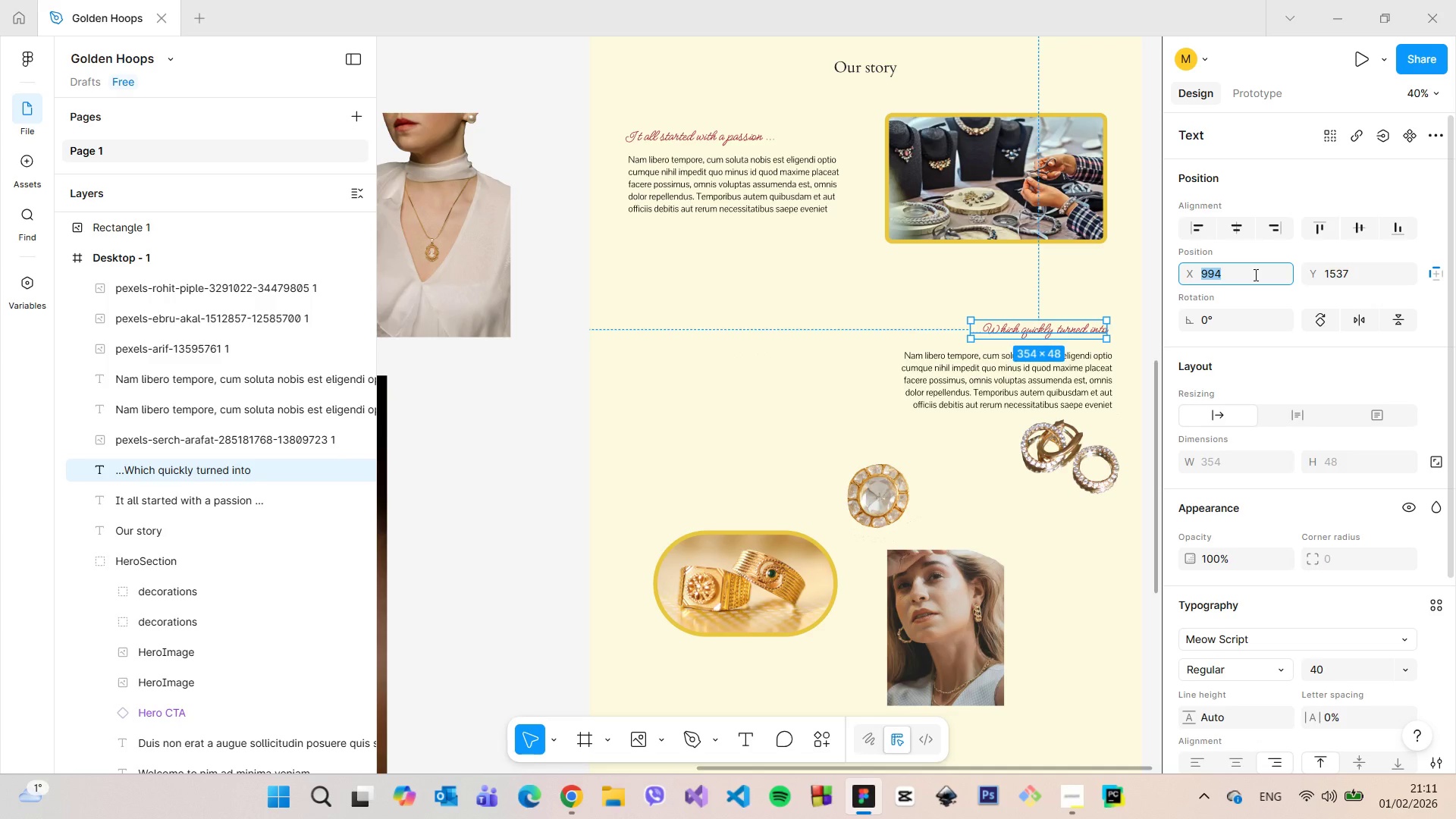 
key(ArrowDown)
 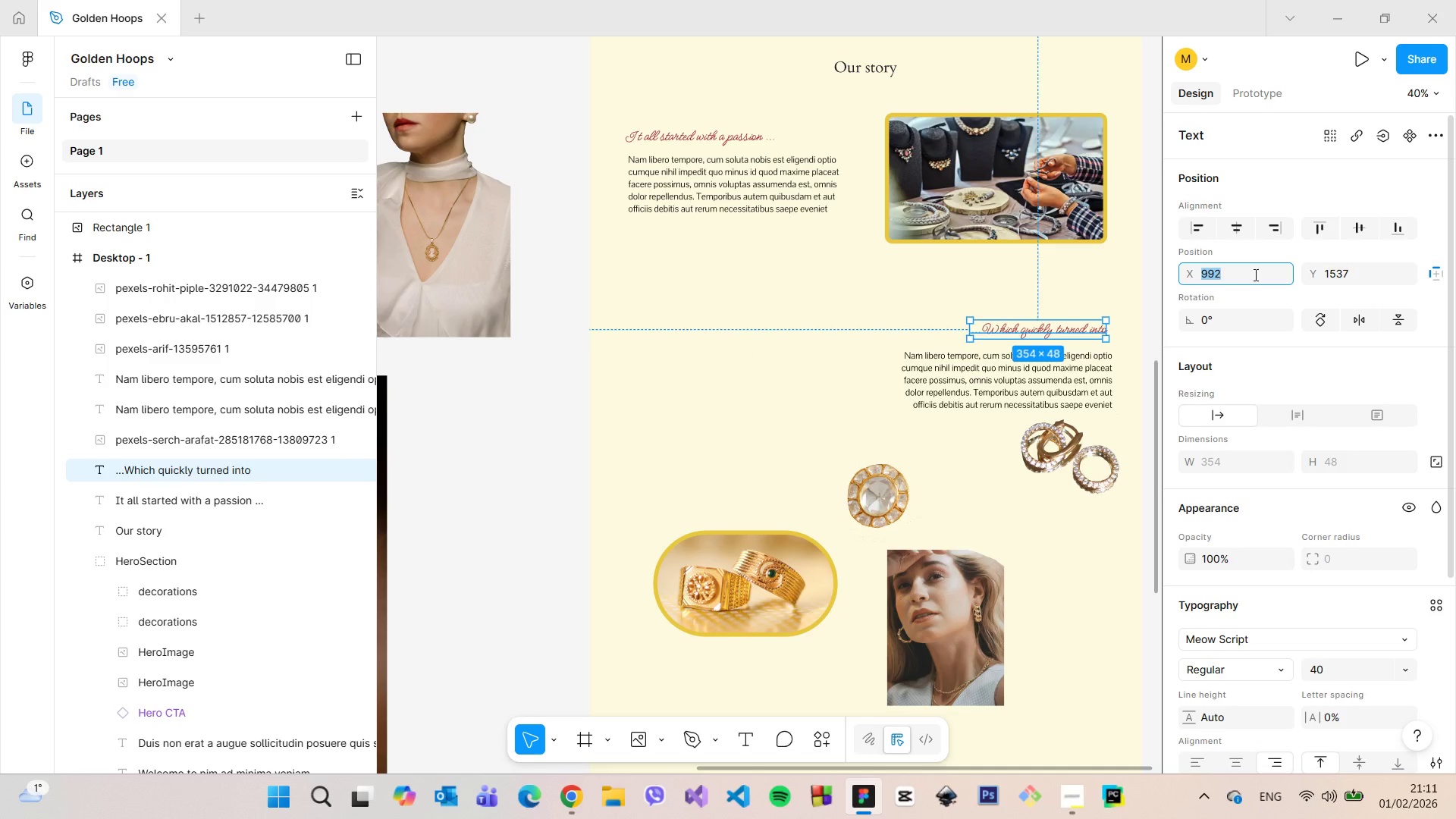 
key(ArrowDown)
 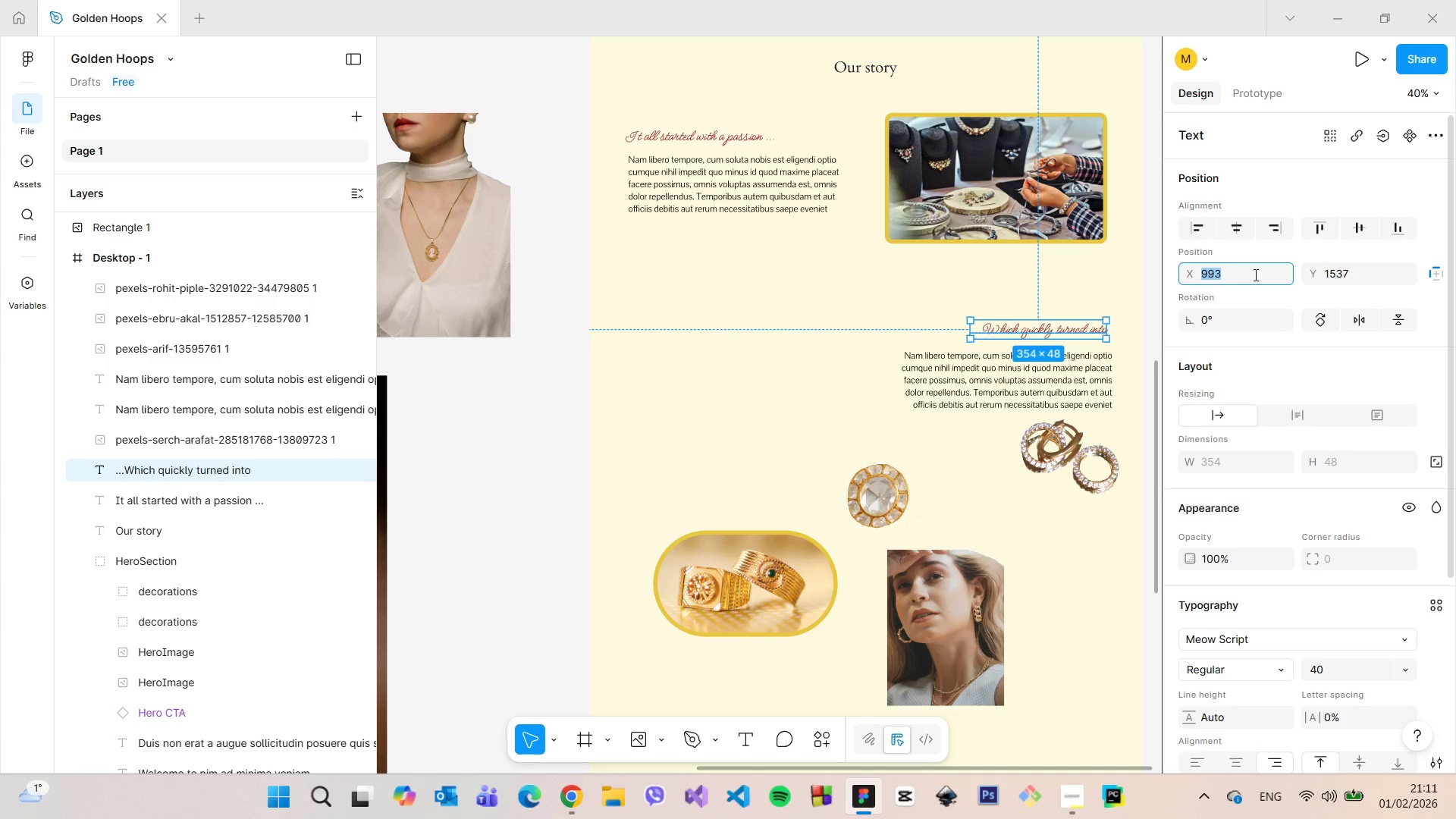 
key(ArrowUp)
 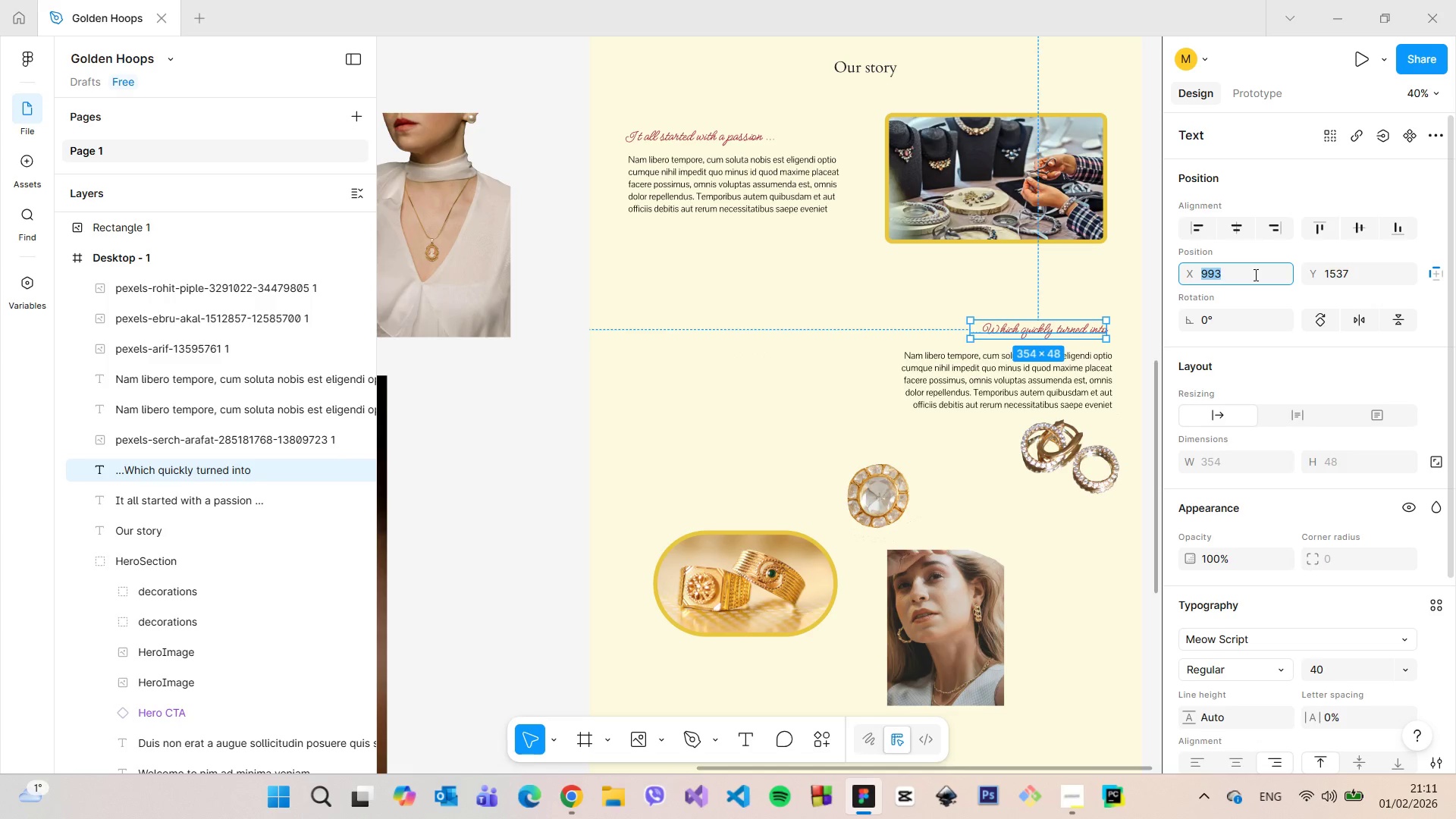 
key(ArrowUp)
 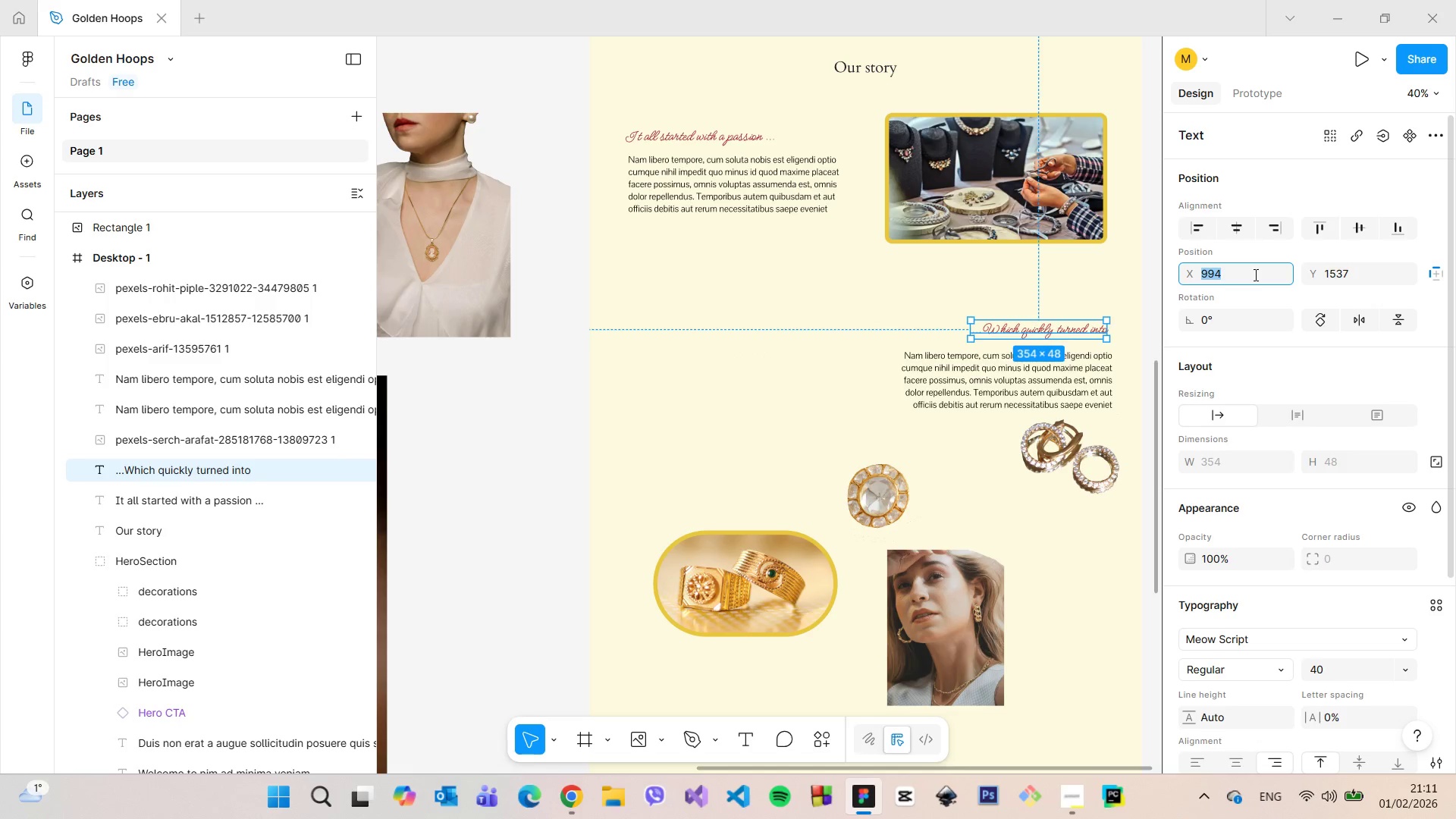 
key(ArrowUp)
 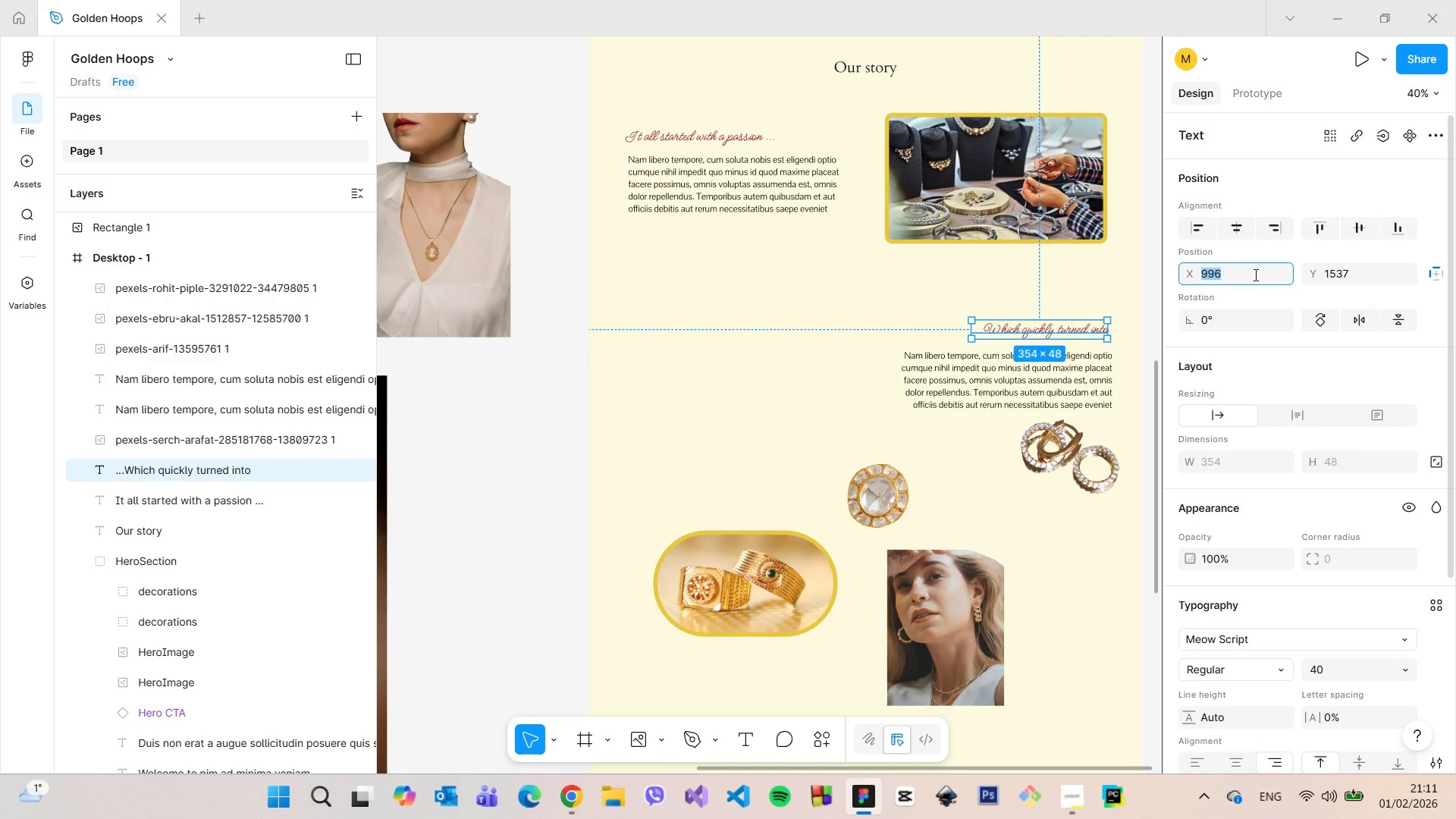 
key(ArrowUp)
 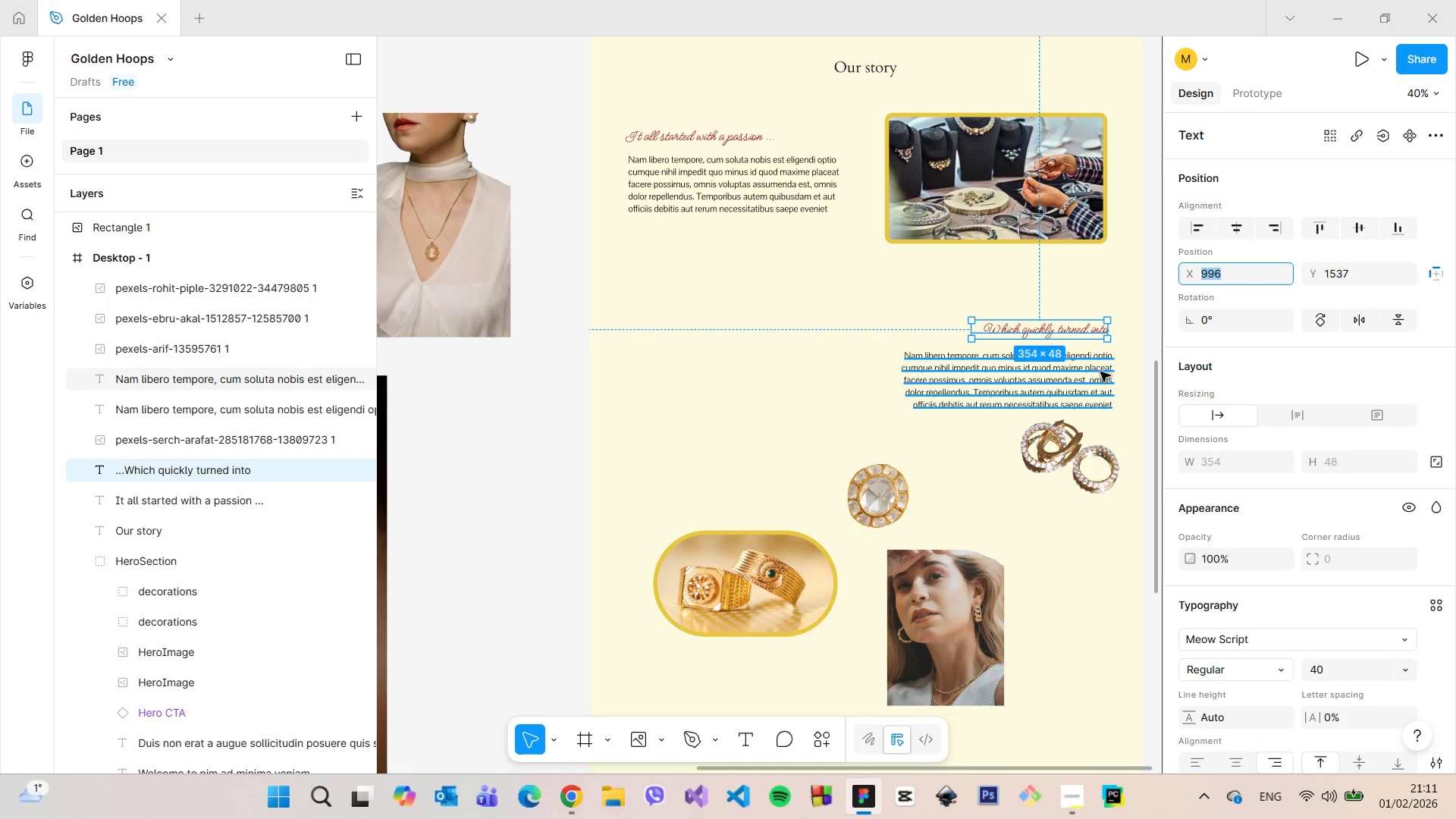 
hold_key(key=AltLeft, duration=0.81)
 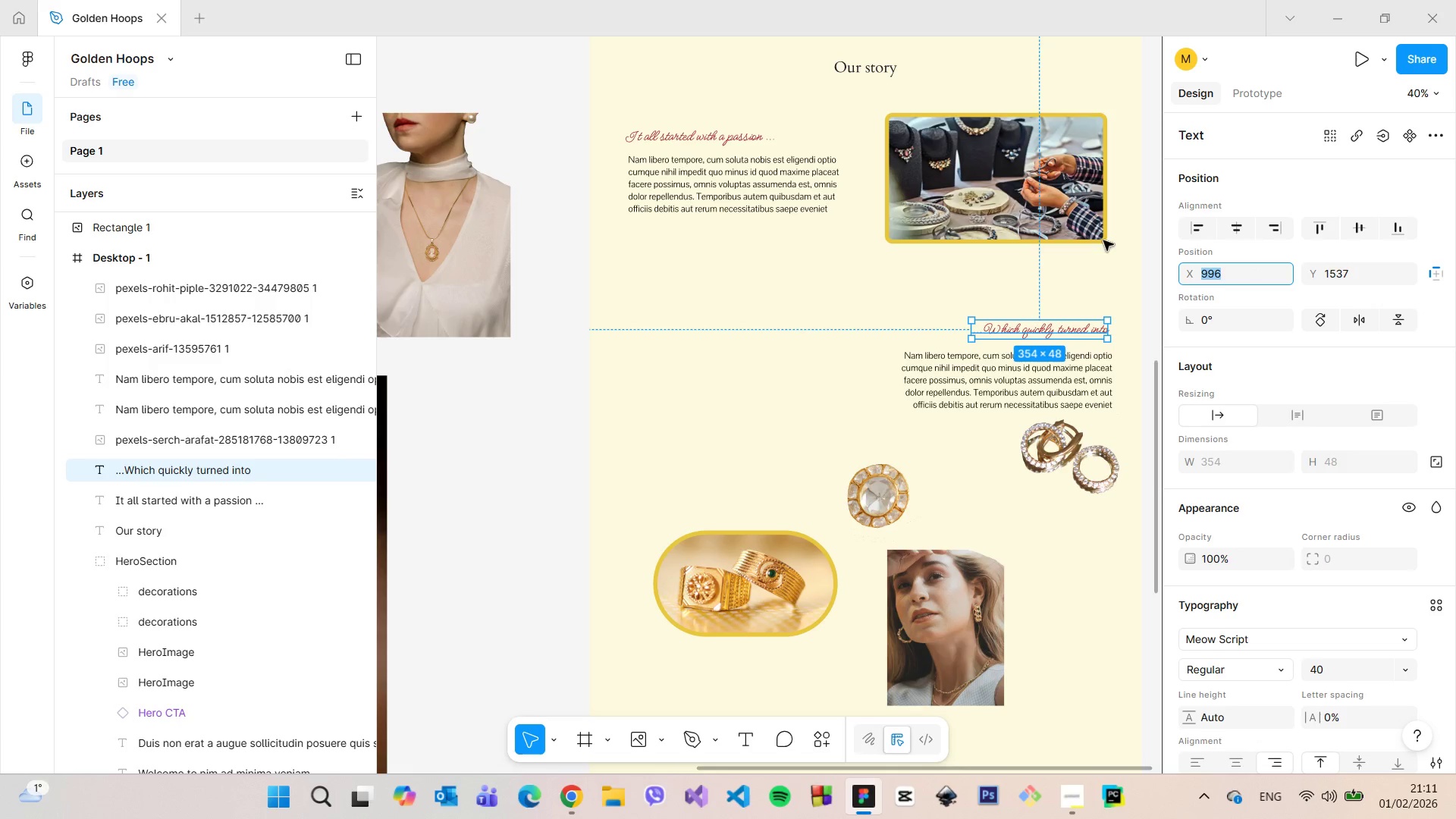 
hold_key(key=AltLeft, duration=1.19)
 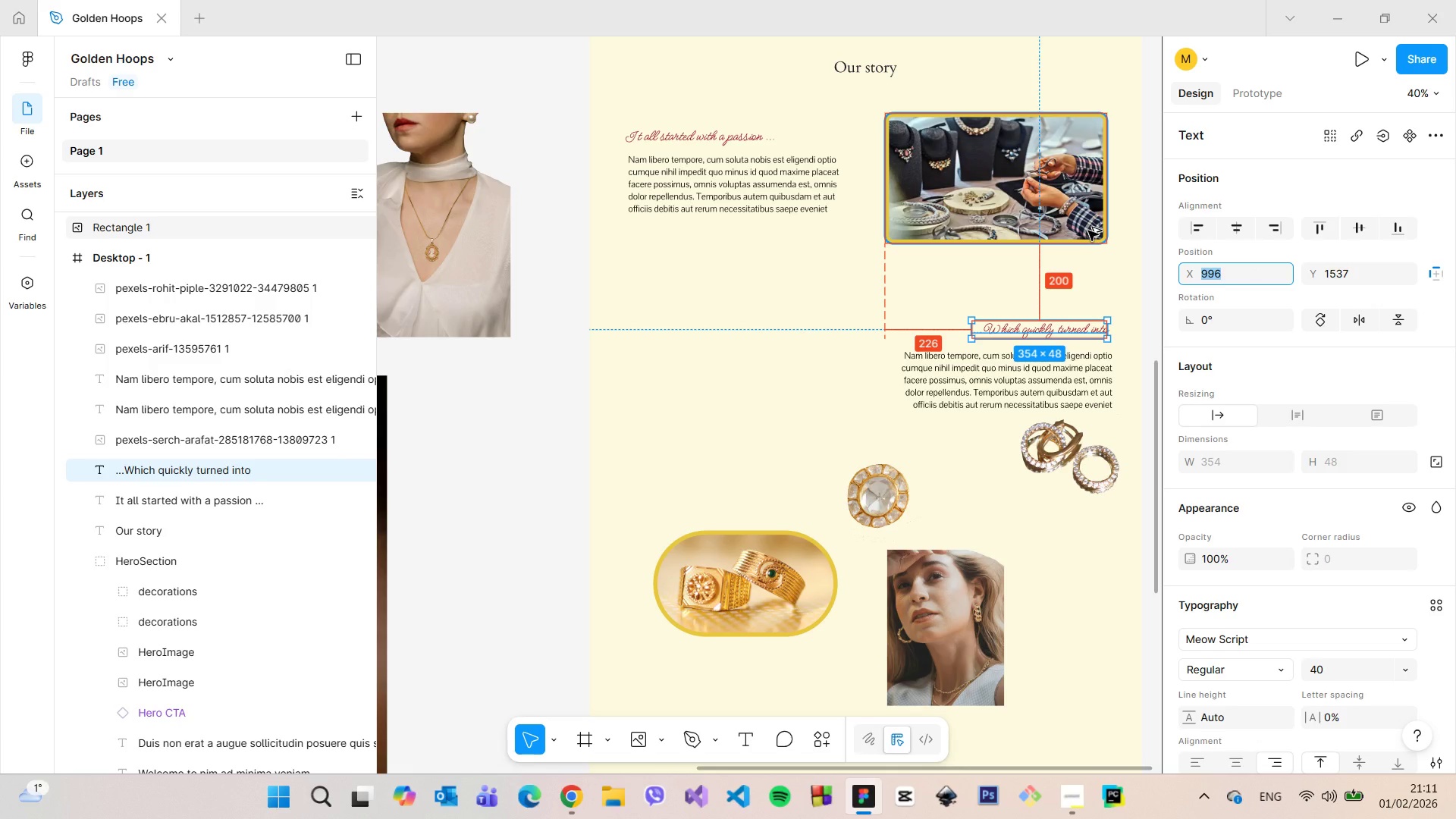 
wait(6.12)
 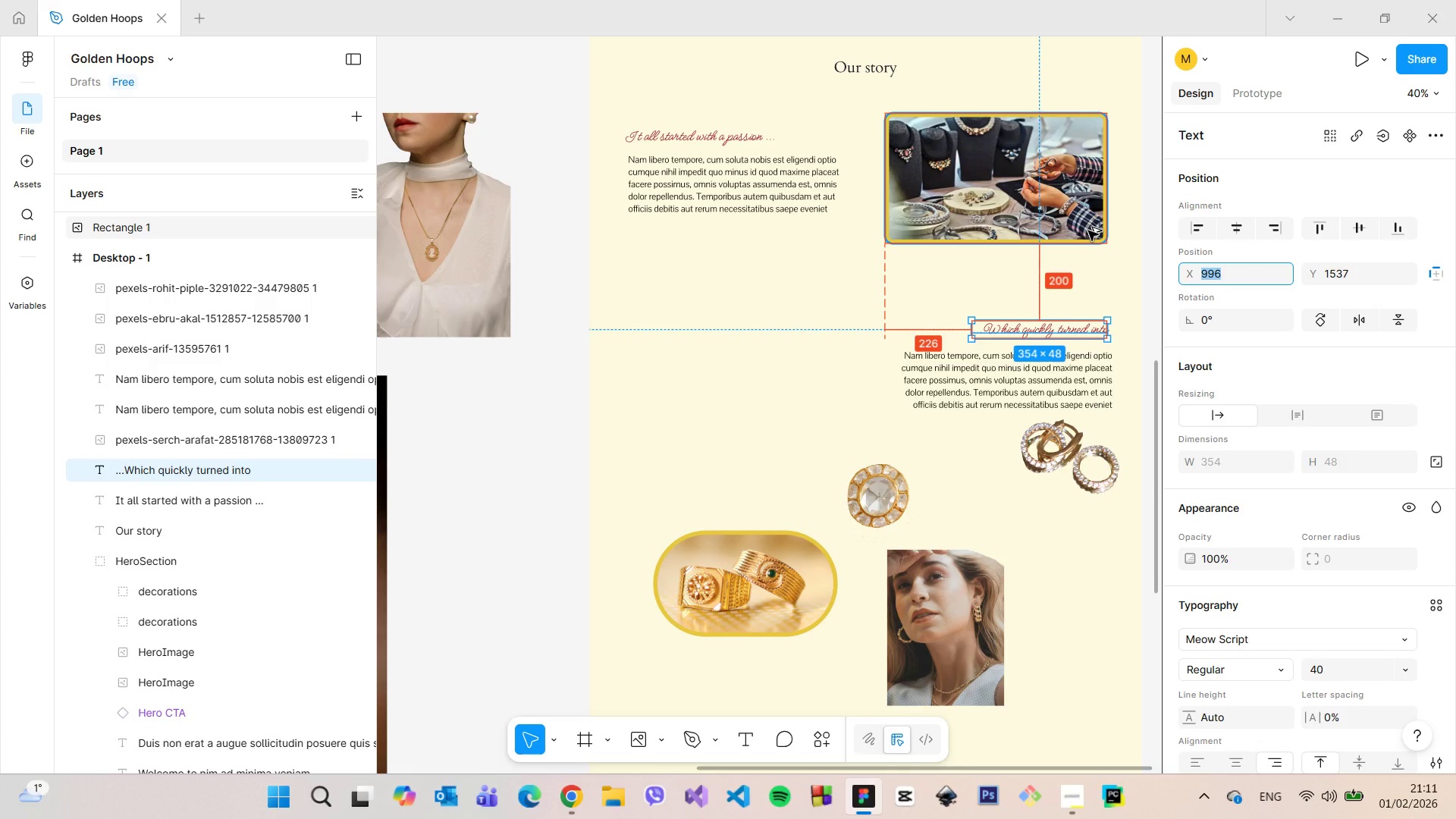 
left_click([1153, 273])
 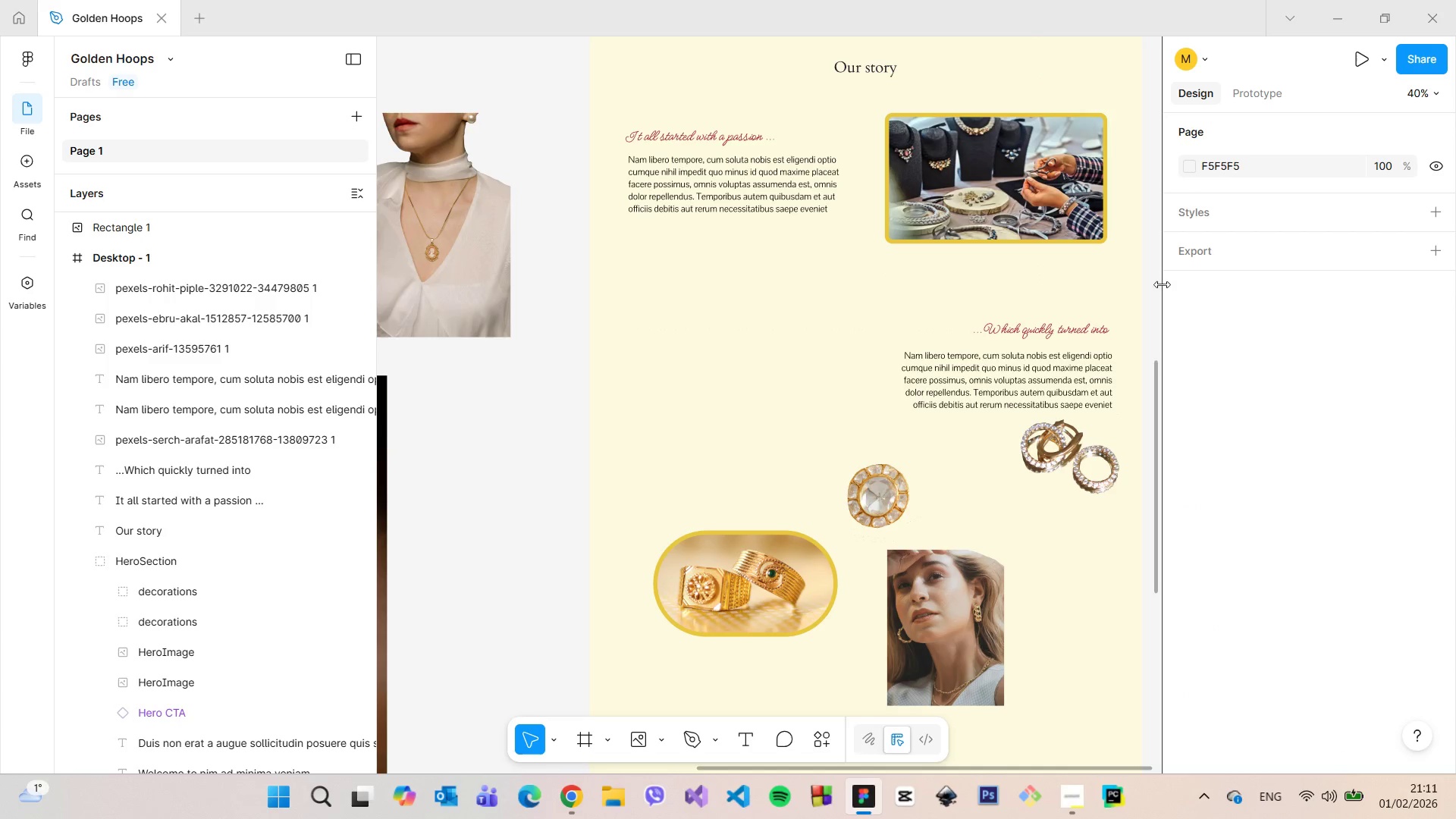 
hold_key(key=ControlLeft, duration=0.31)
 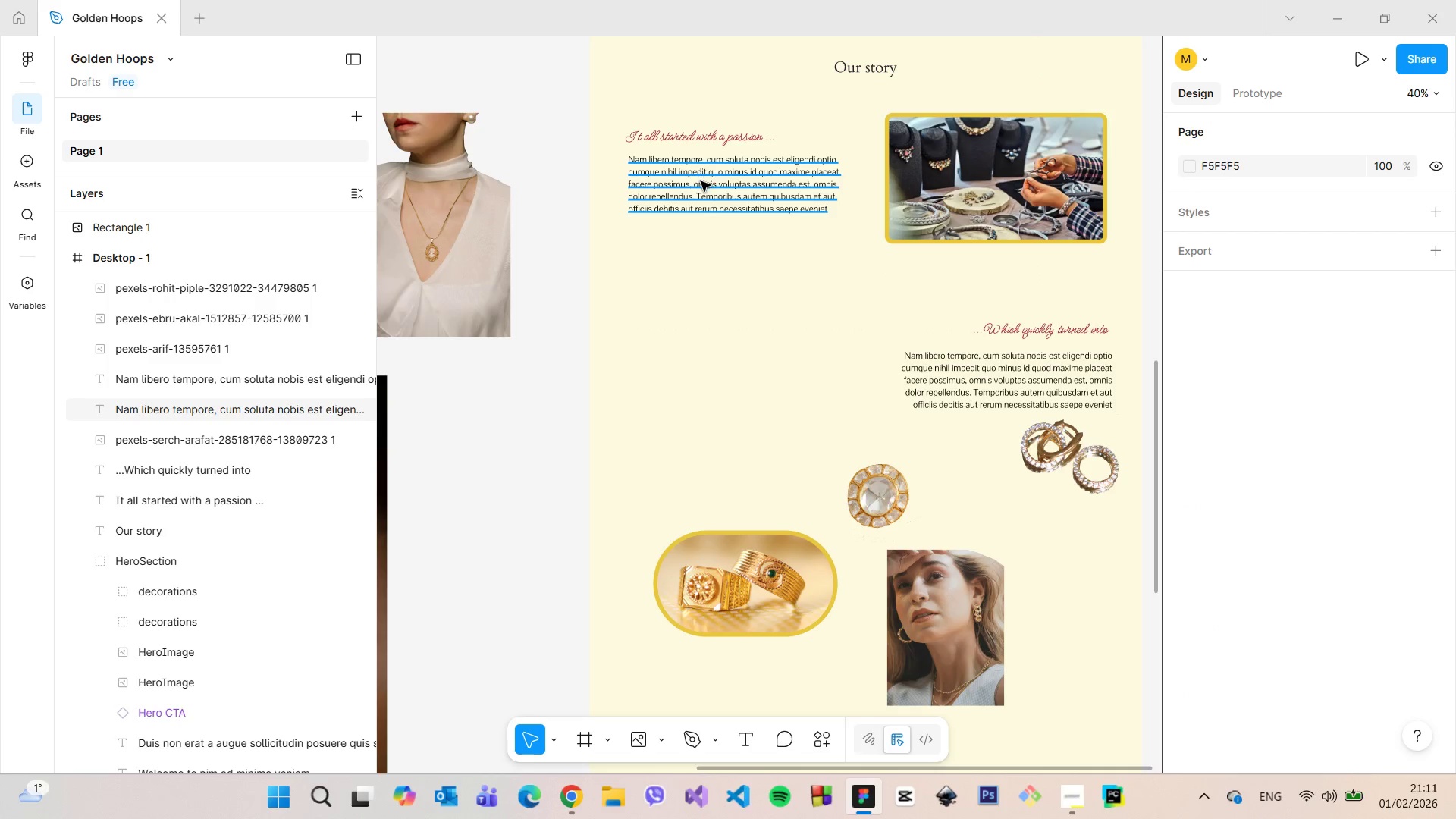 
left_click([701, 181])
 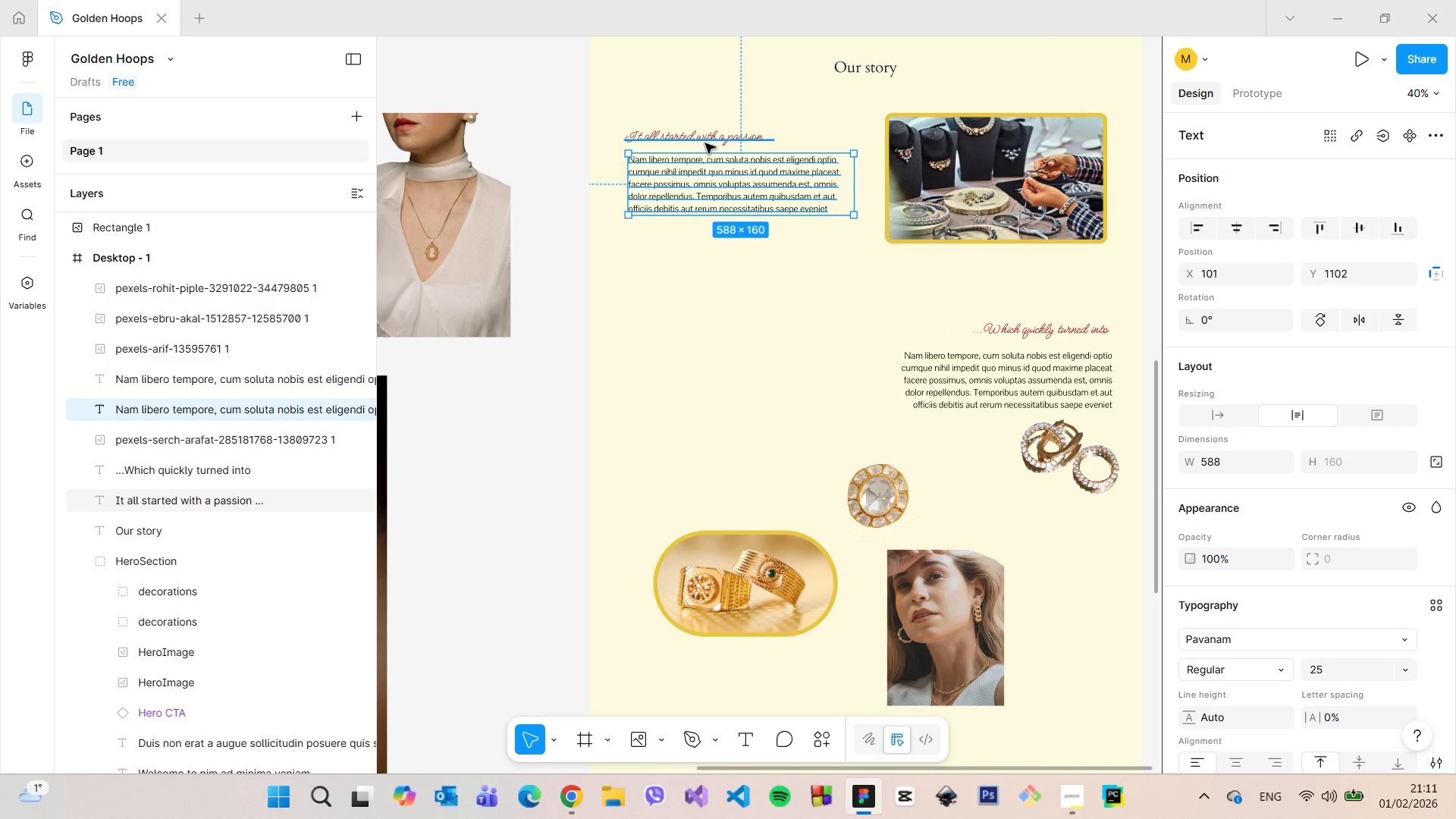 
hold_key(key=AltLeft, duration=0.78)
 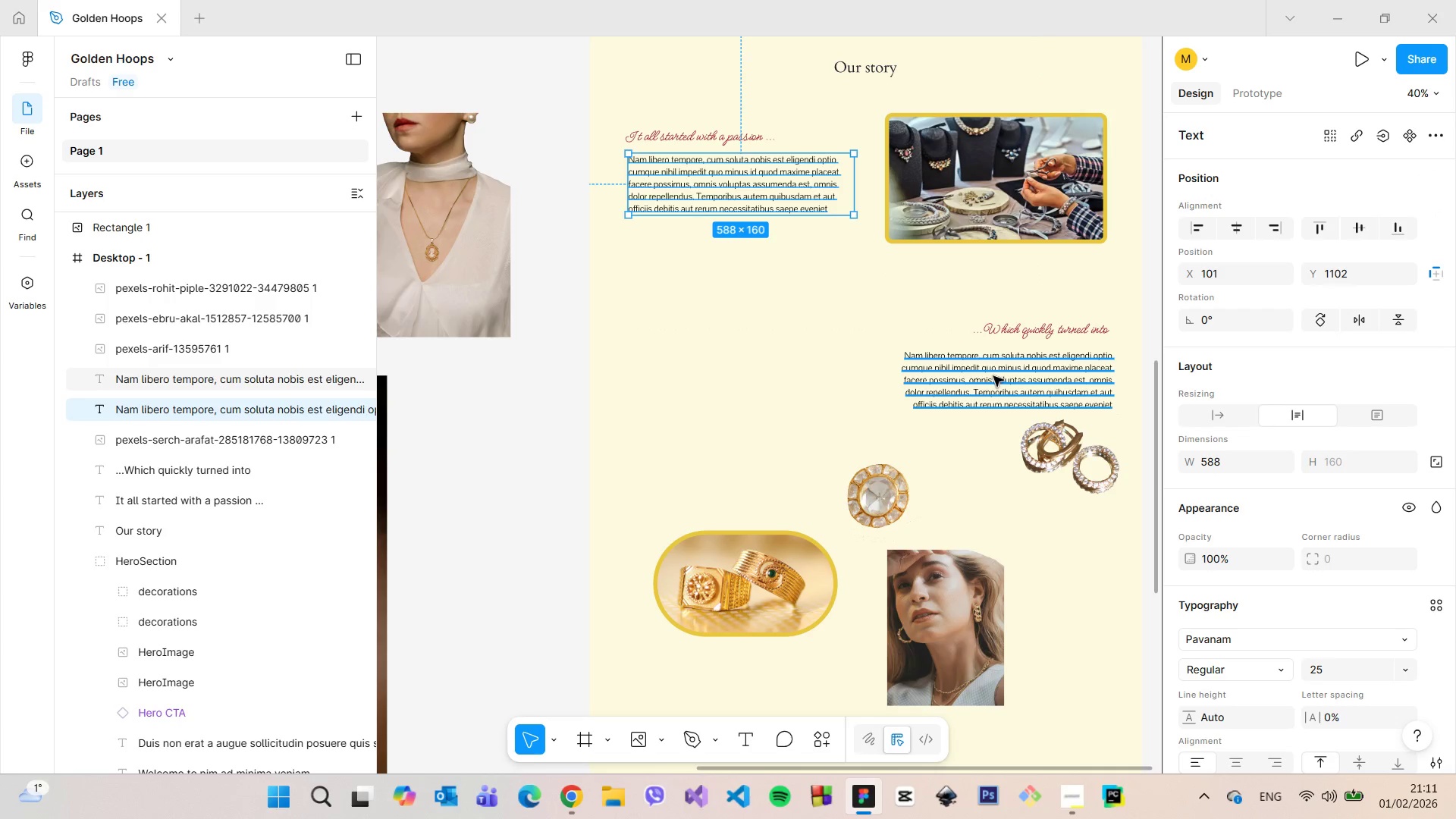 
hold_key(key=AltLeft, duration=1.33)
left_click([993, 377])
 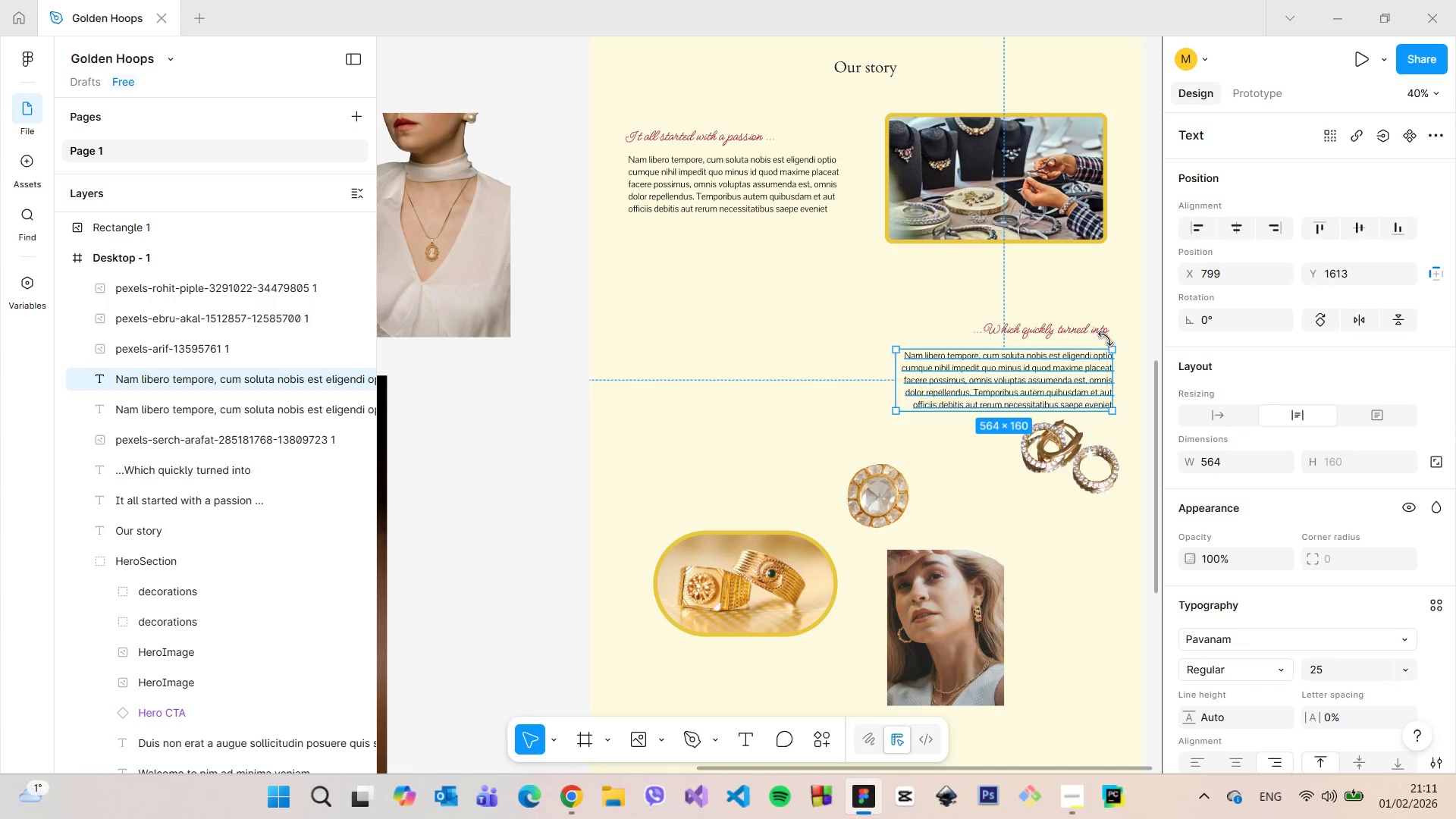 
left_click_drag(start_coordinate=[1054, 393], to_coordinate=[1053, 381])
 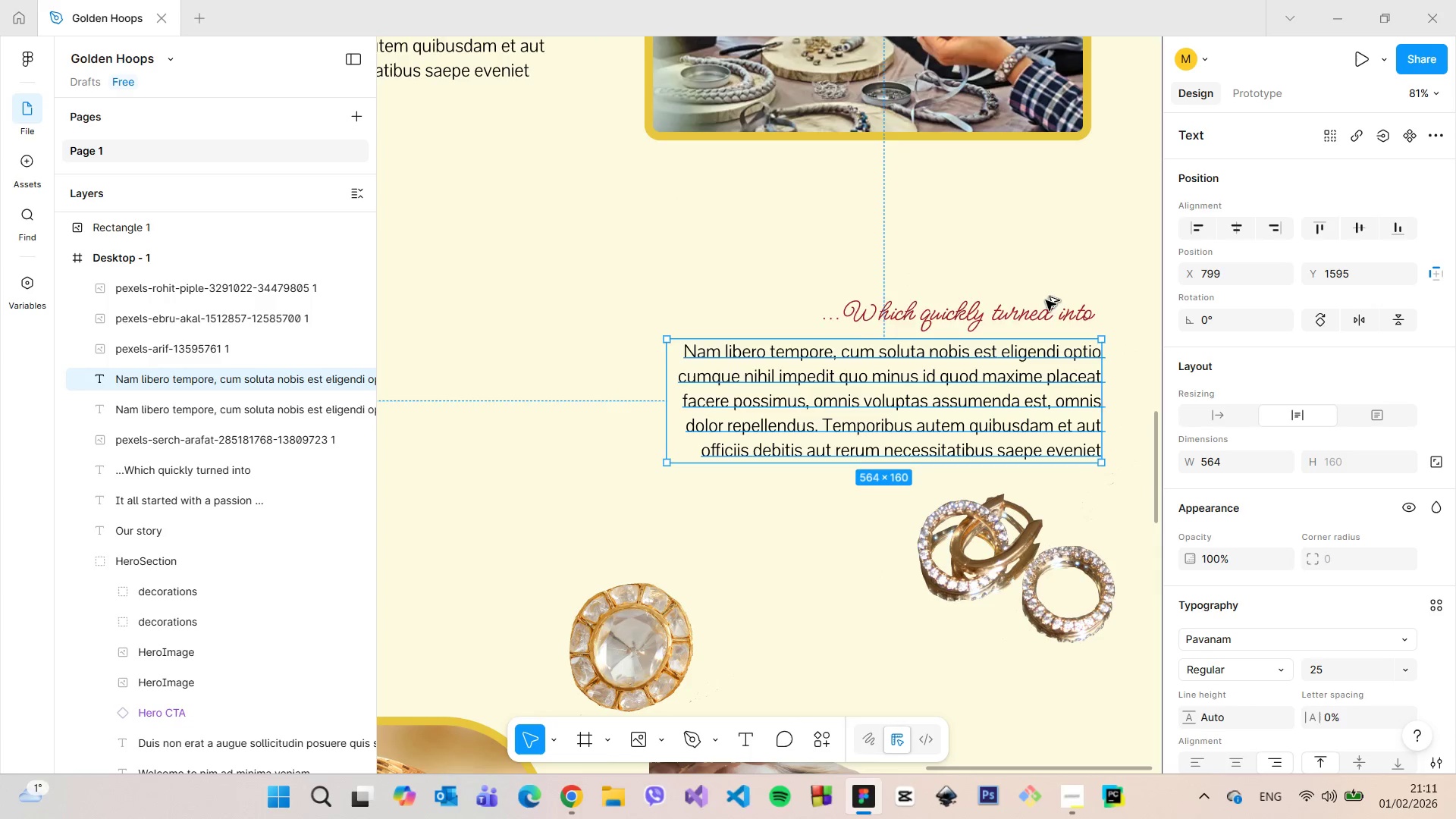 
scroll: coordinate [1122, 347], scroll_direction: up, amount: 6.0
 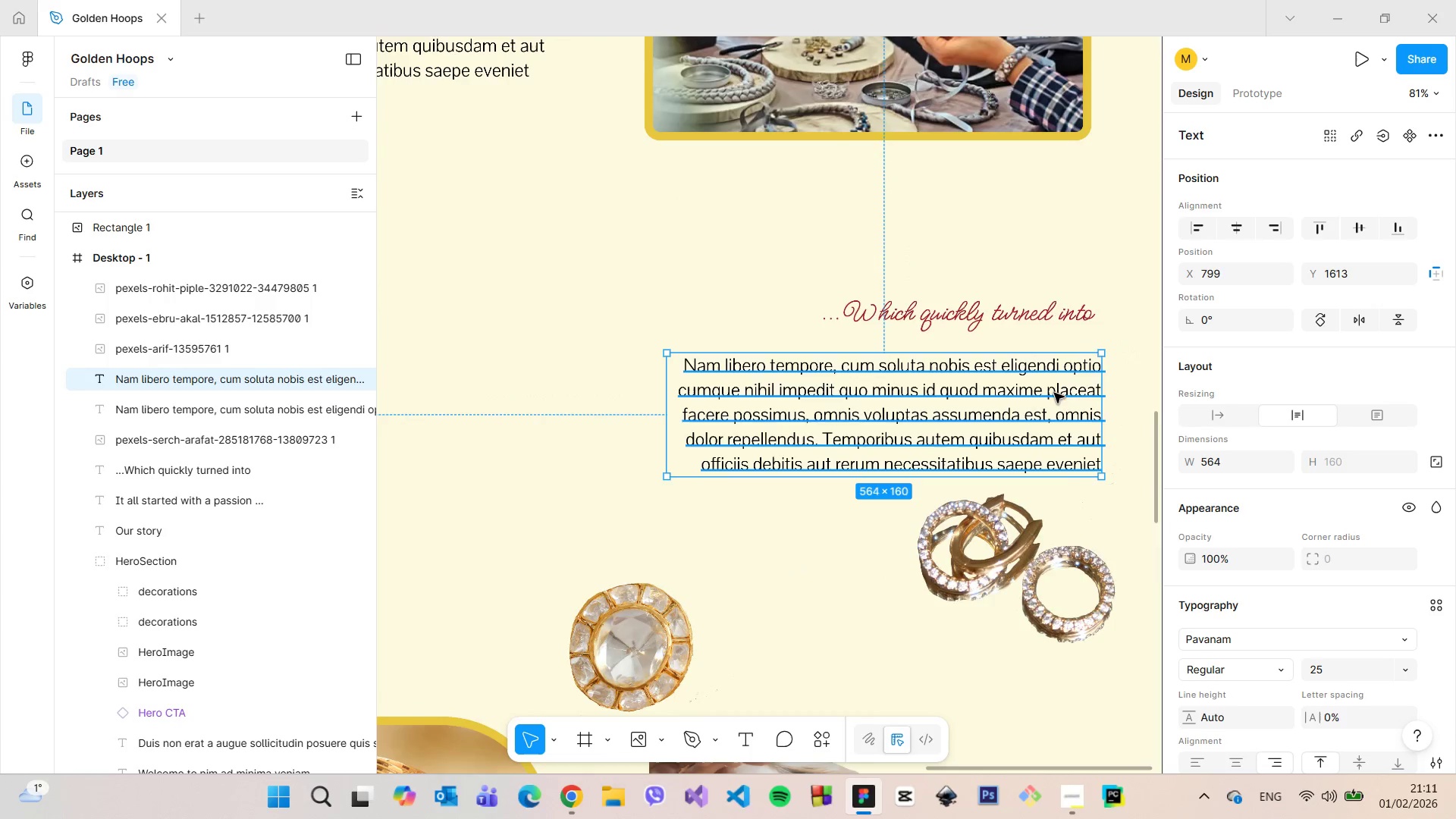 
hold_key(key=AltLeft, duration=0.56)
 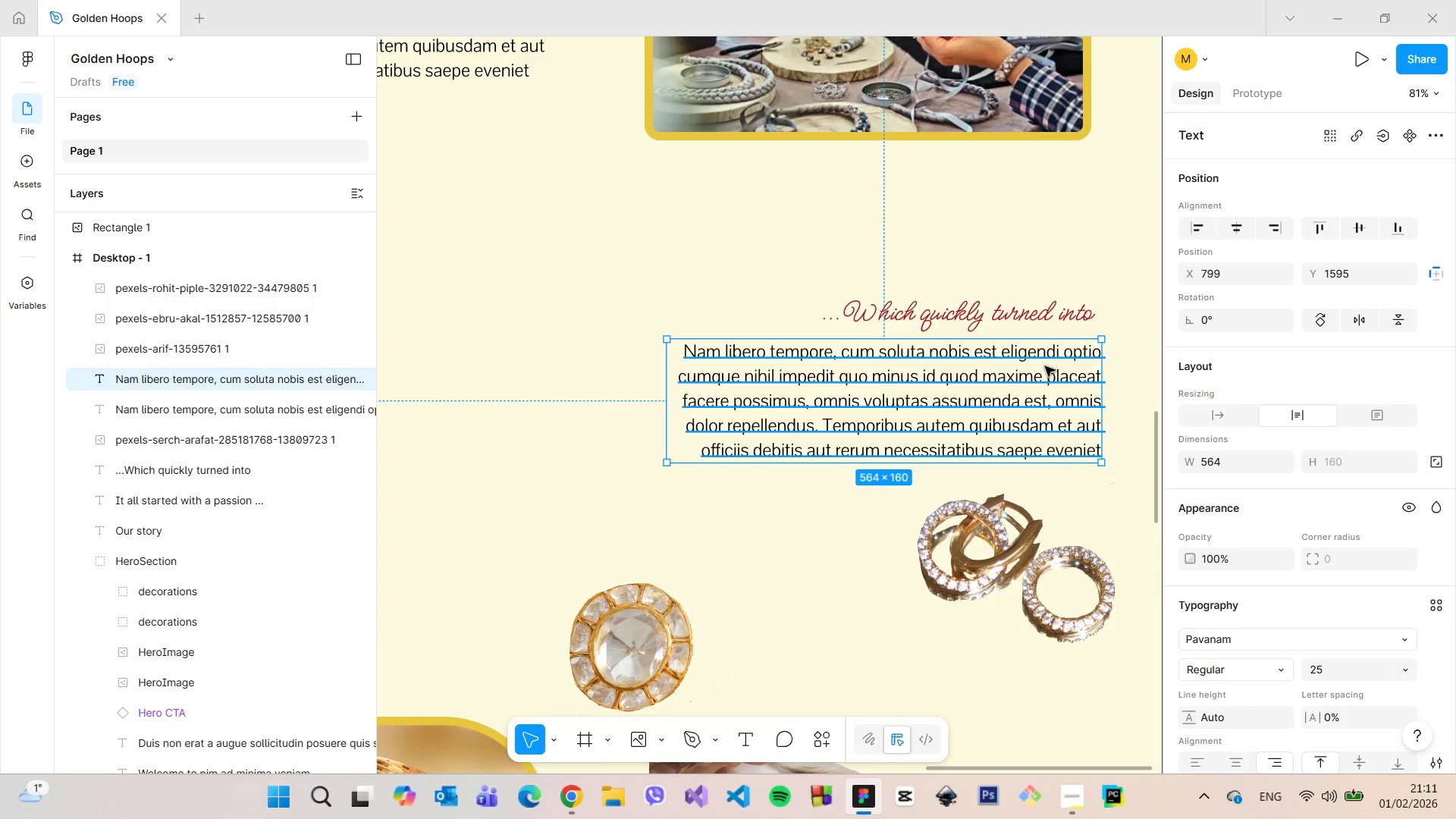 
left_click_drag(start_coordinate=[1045, 369], to_coordinate=[1045, 376])
 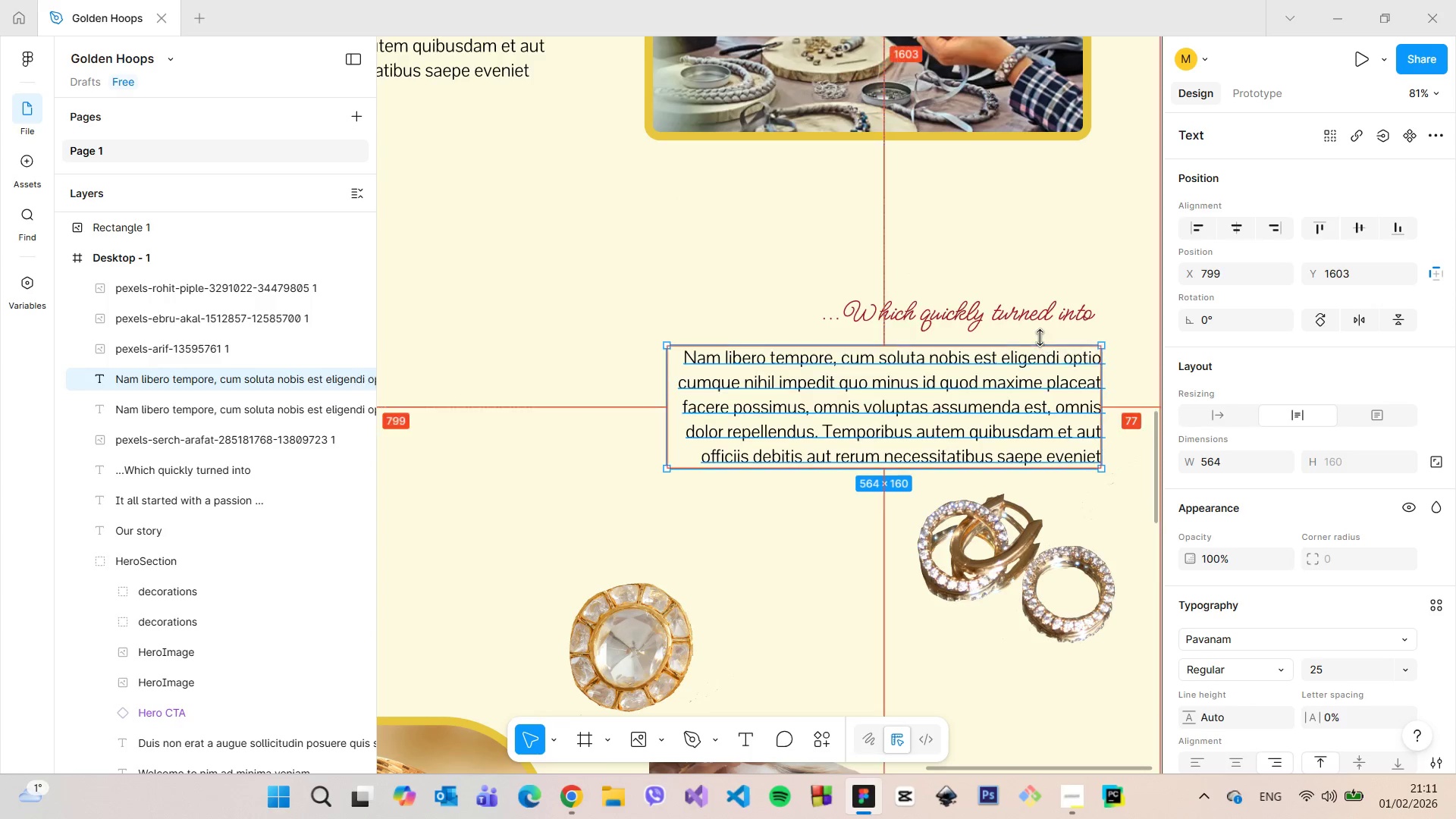 
hold_key(key=AltLeft, duration=0.7)
 